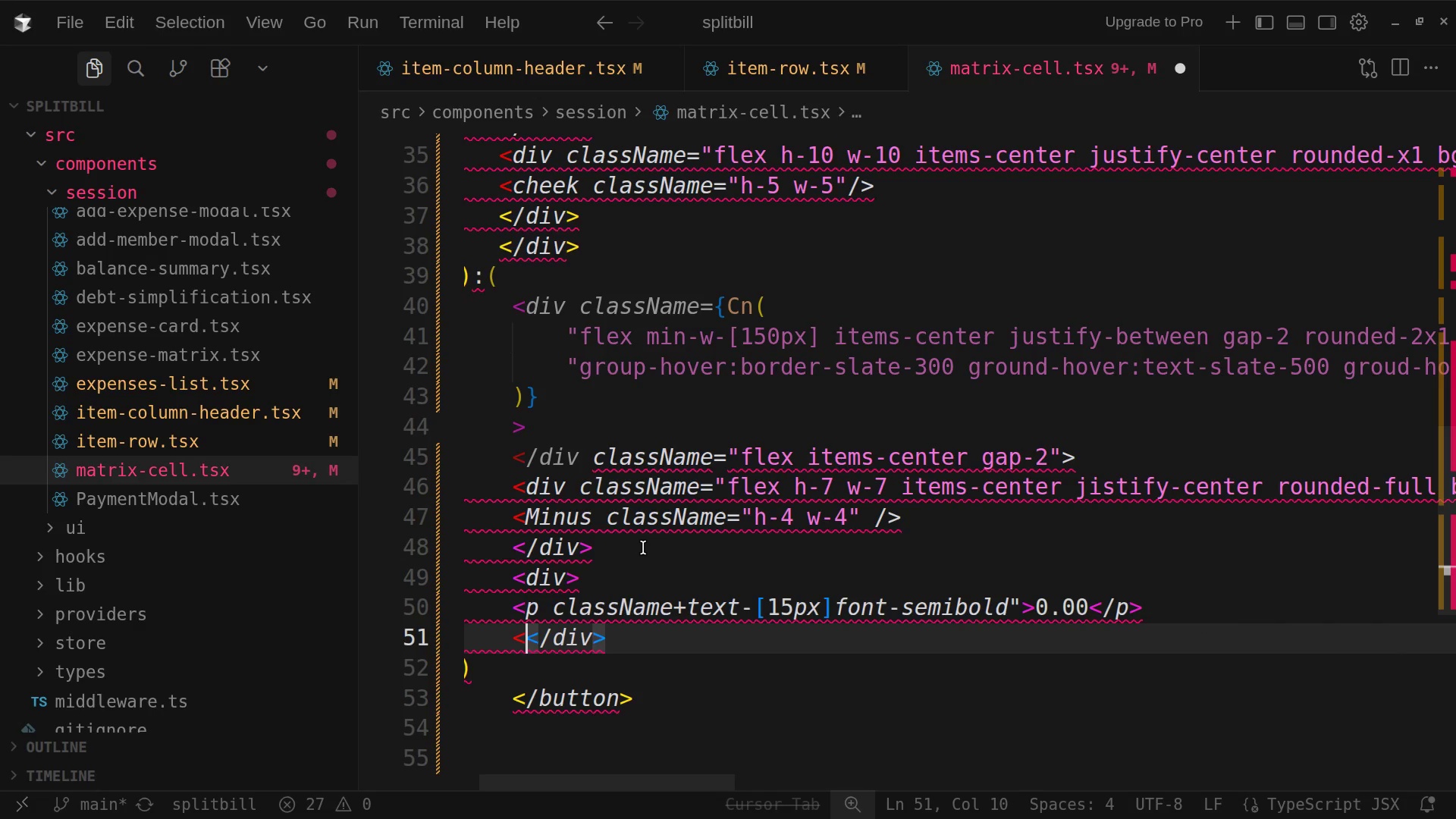 
key(P)
 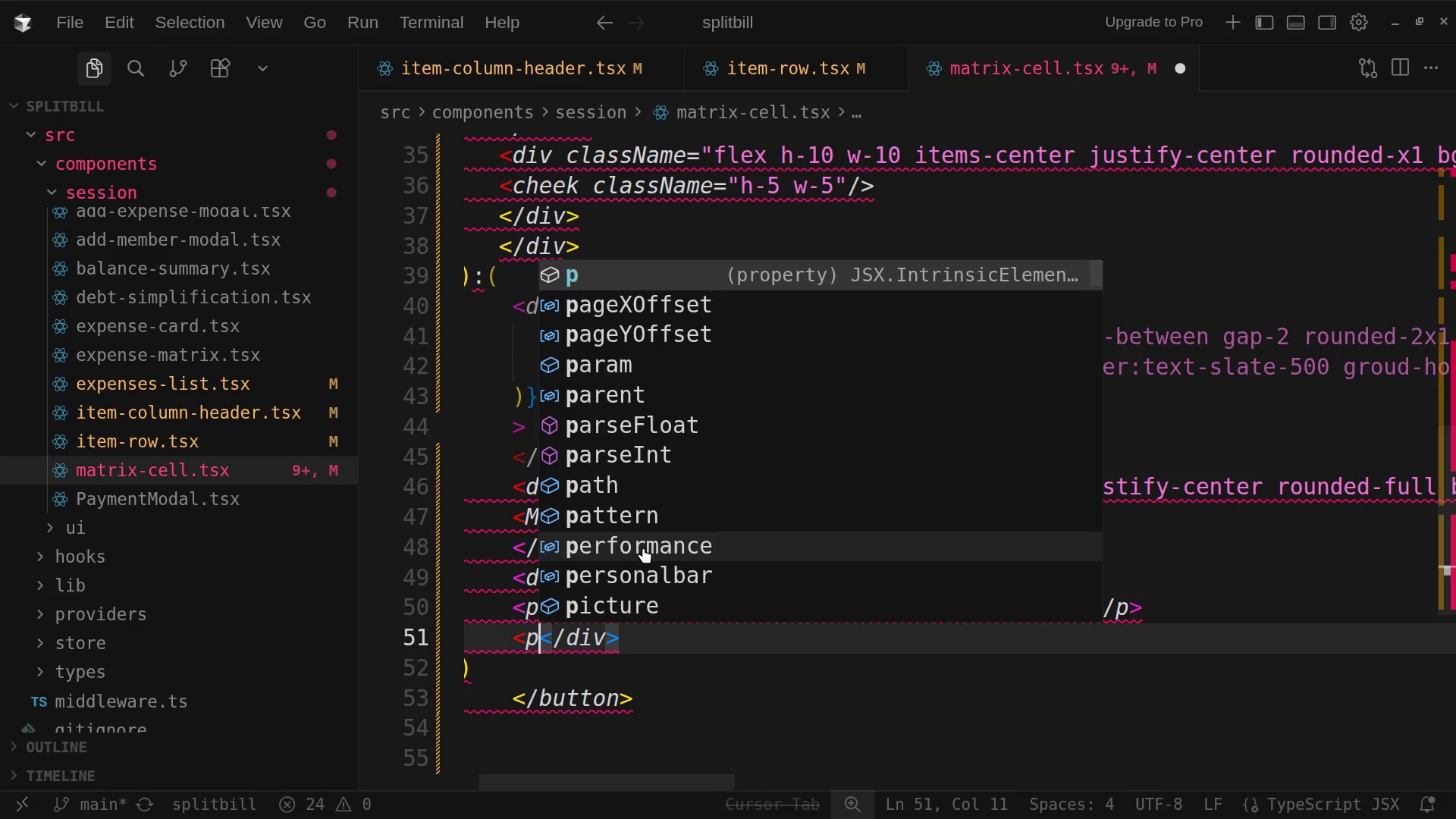 
wait(8.13)
 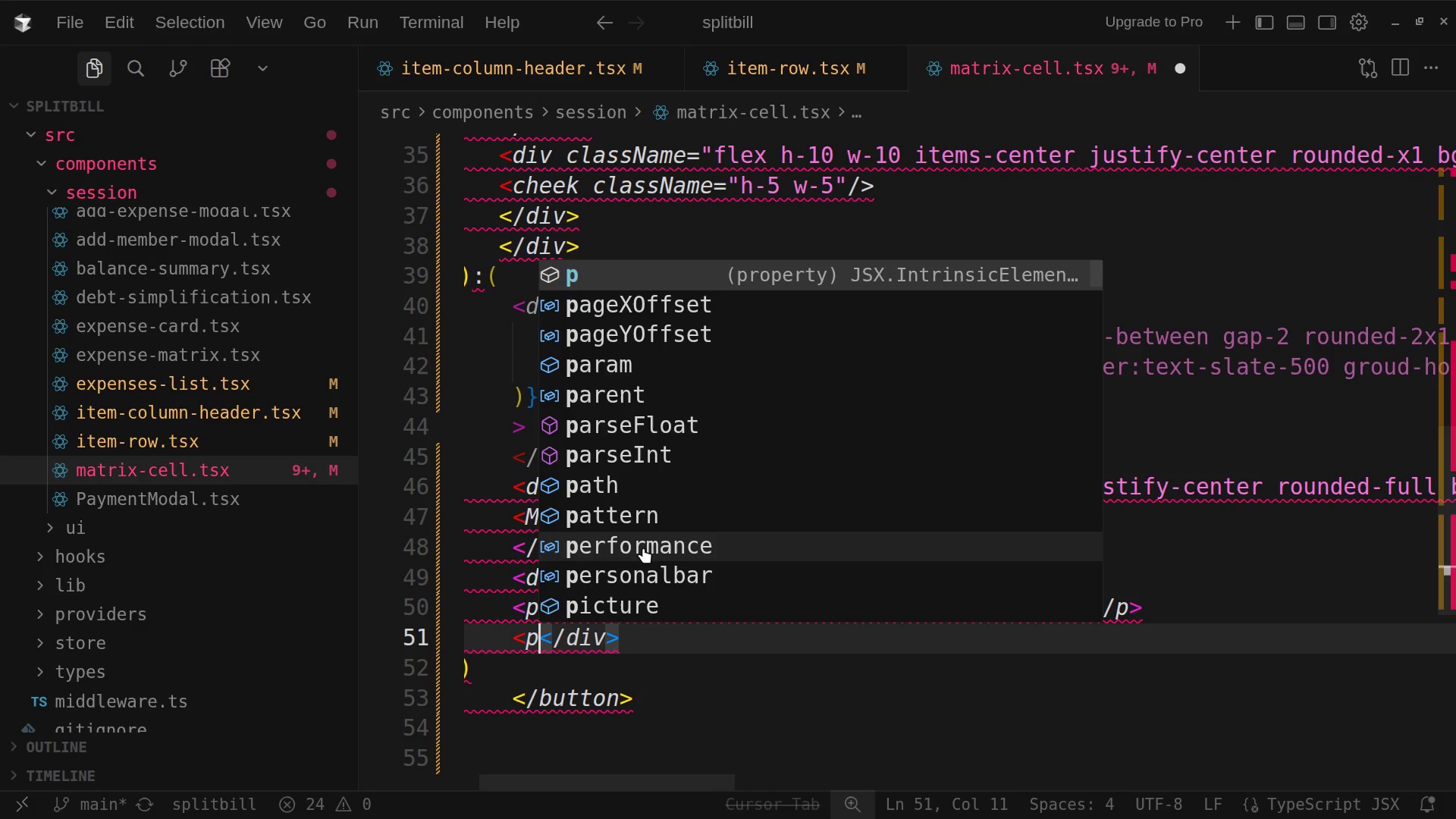 
type( className text)
 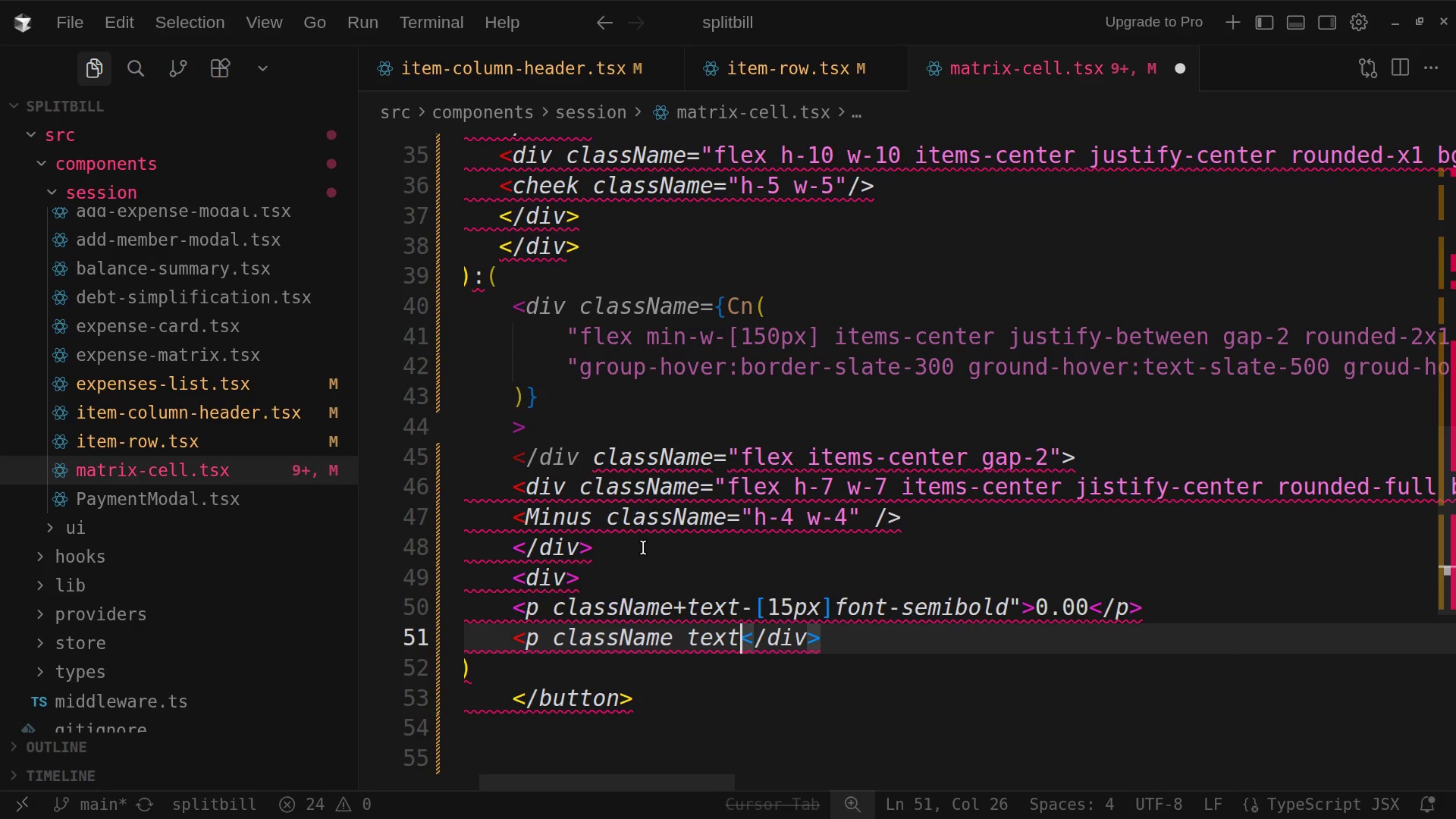 
hold_key(key=ShiftLeft, duration=0.76)
 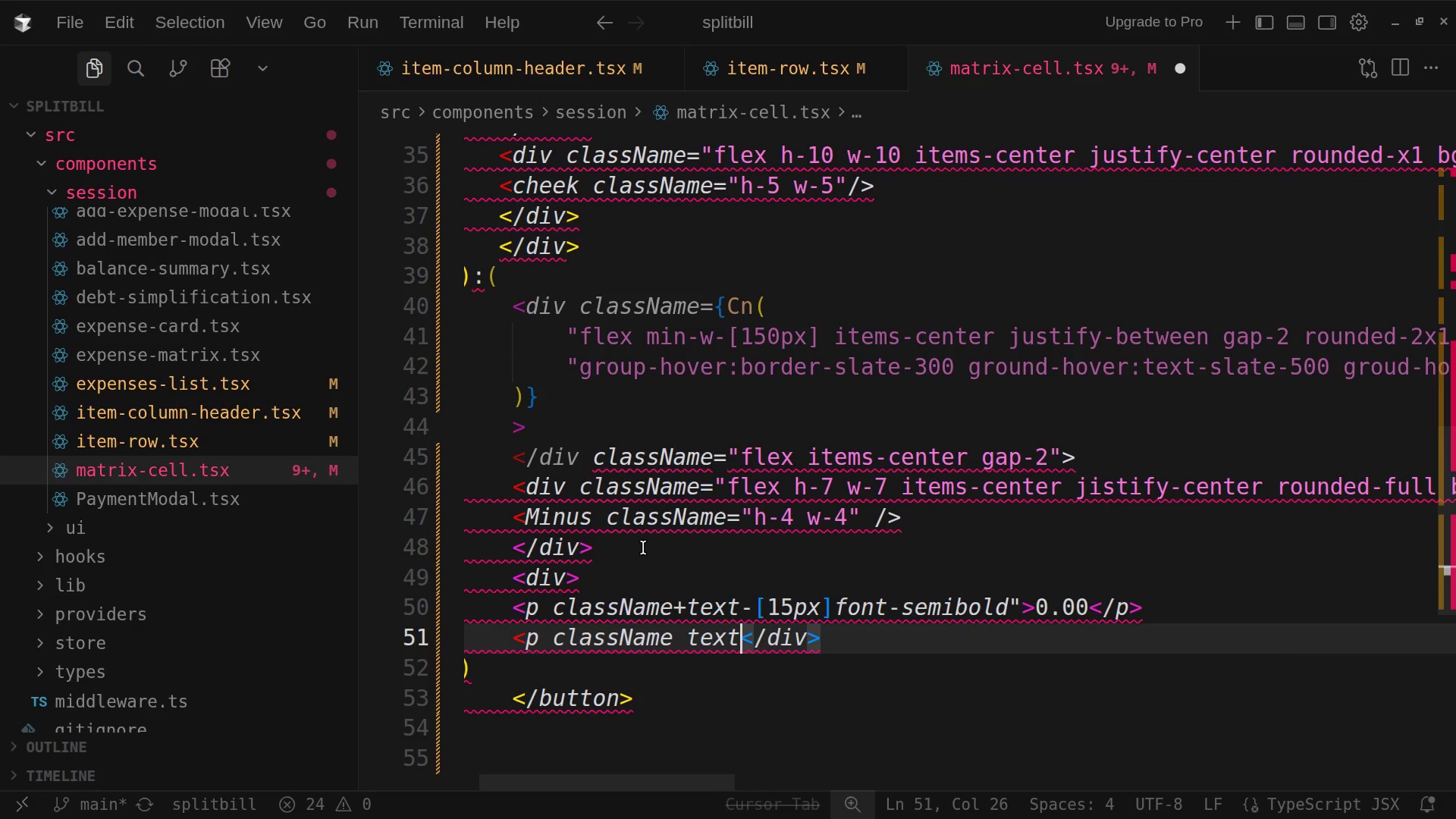 
hold_key(key=ShiftLeft, duration=1.35)
 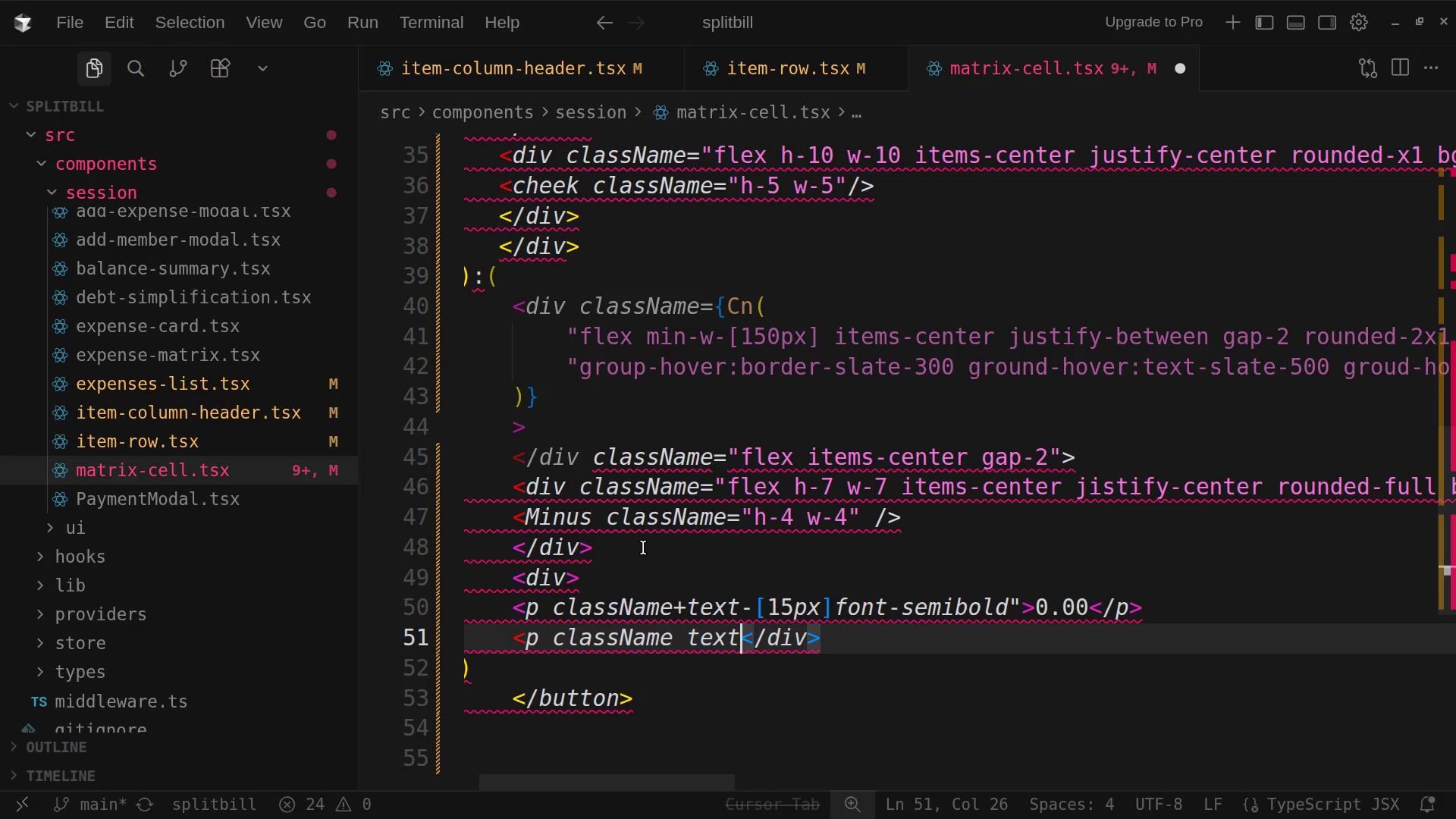 
type(-{)
key(Backspace)
type([10px])
 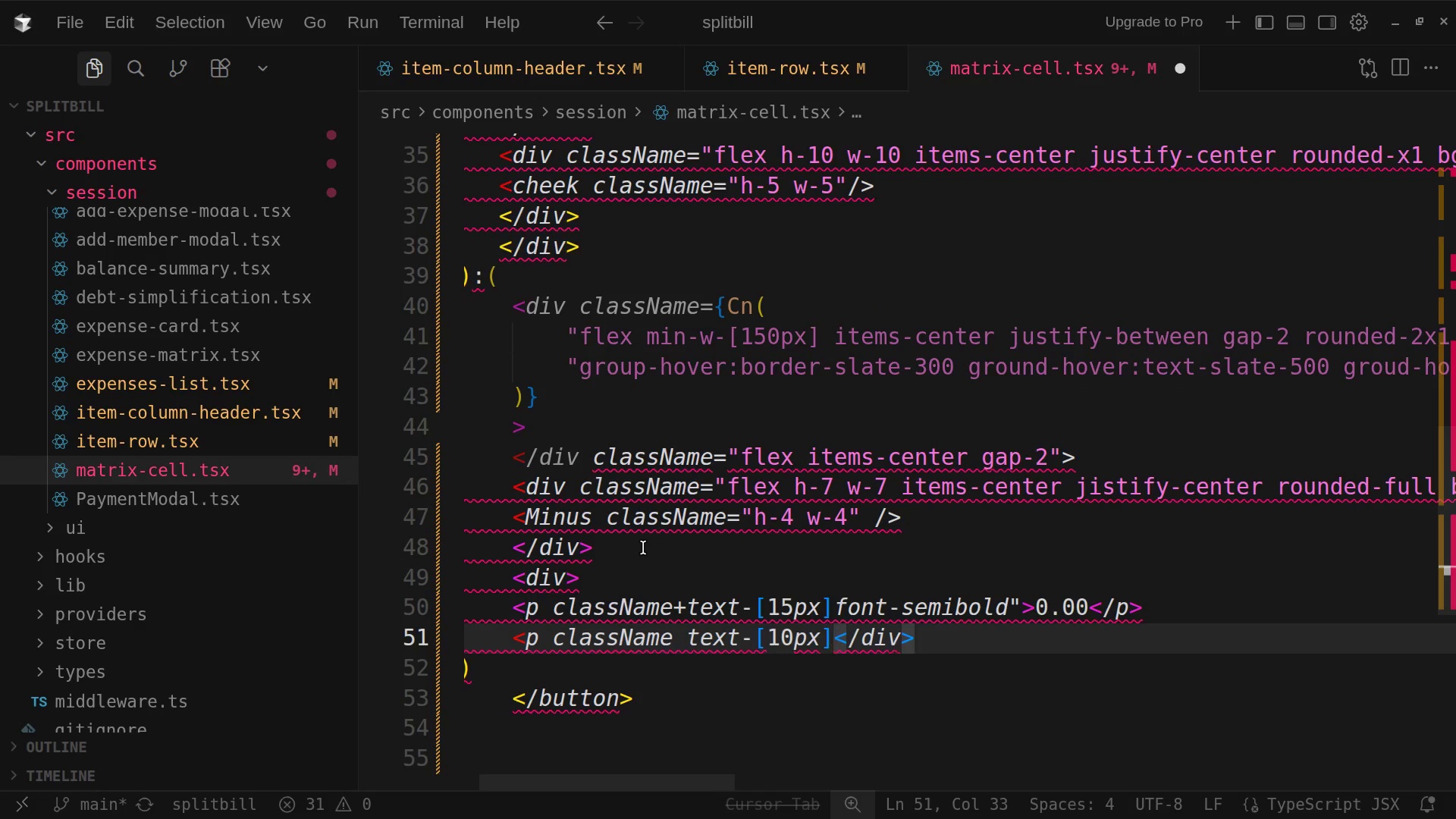 
wait(8.9)
 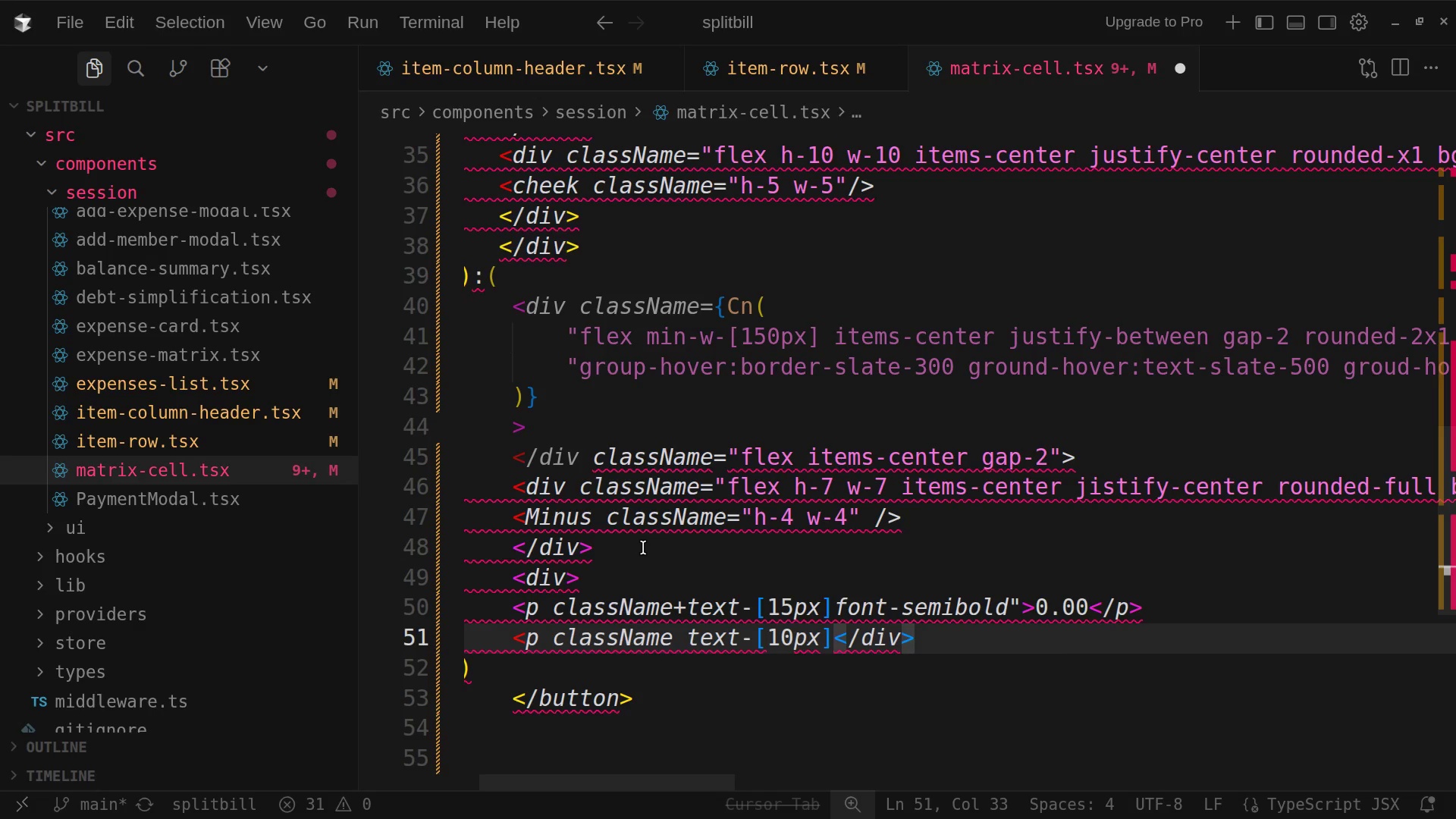 
key(Space)
 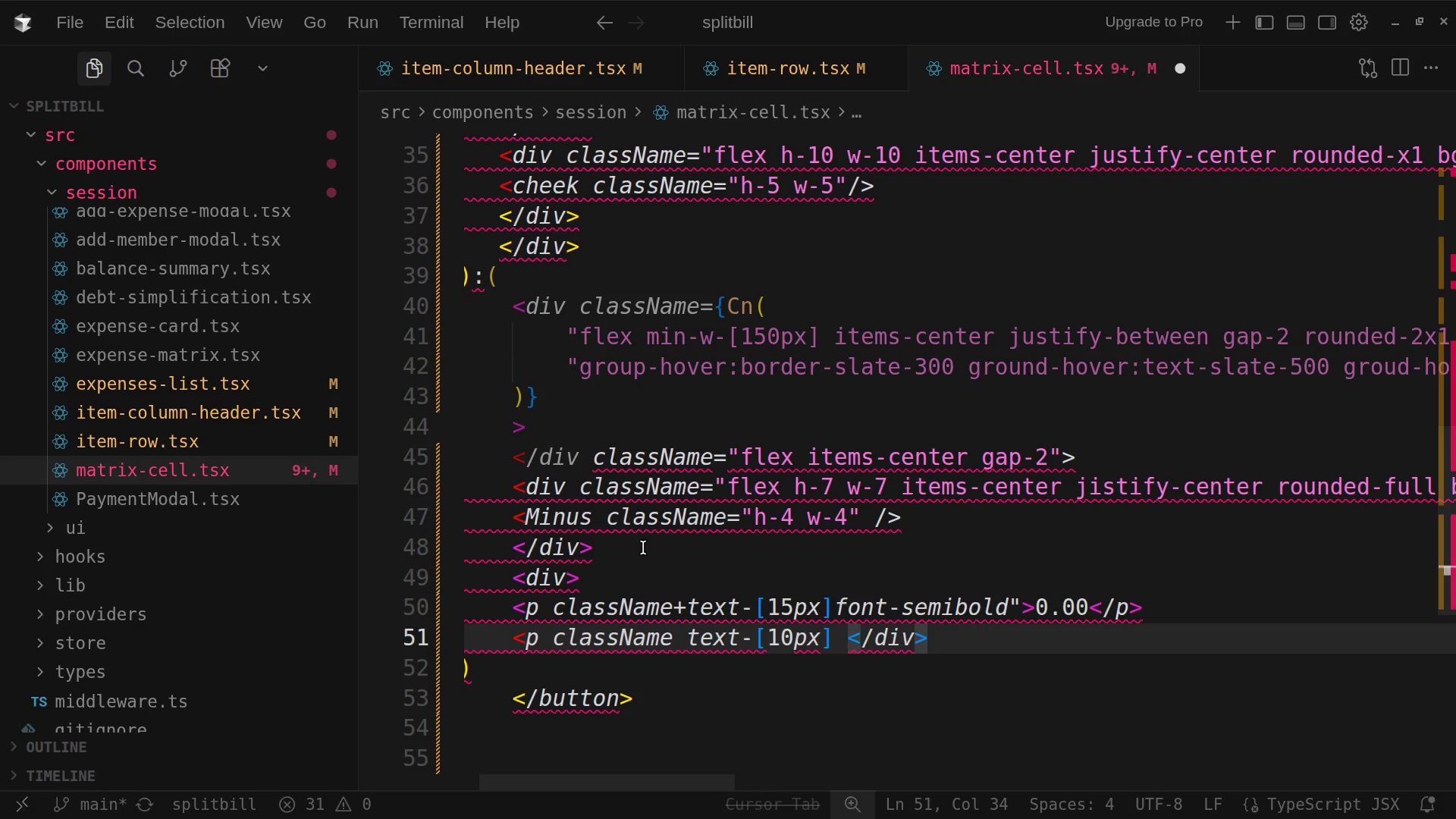 
type(front semibold Uppercase tar)
key(Backspace)
key(Backspace)
type(racking-[0.)
 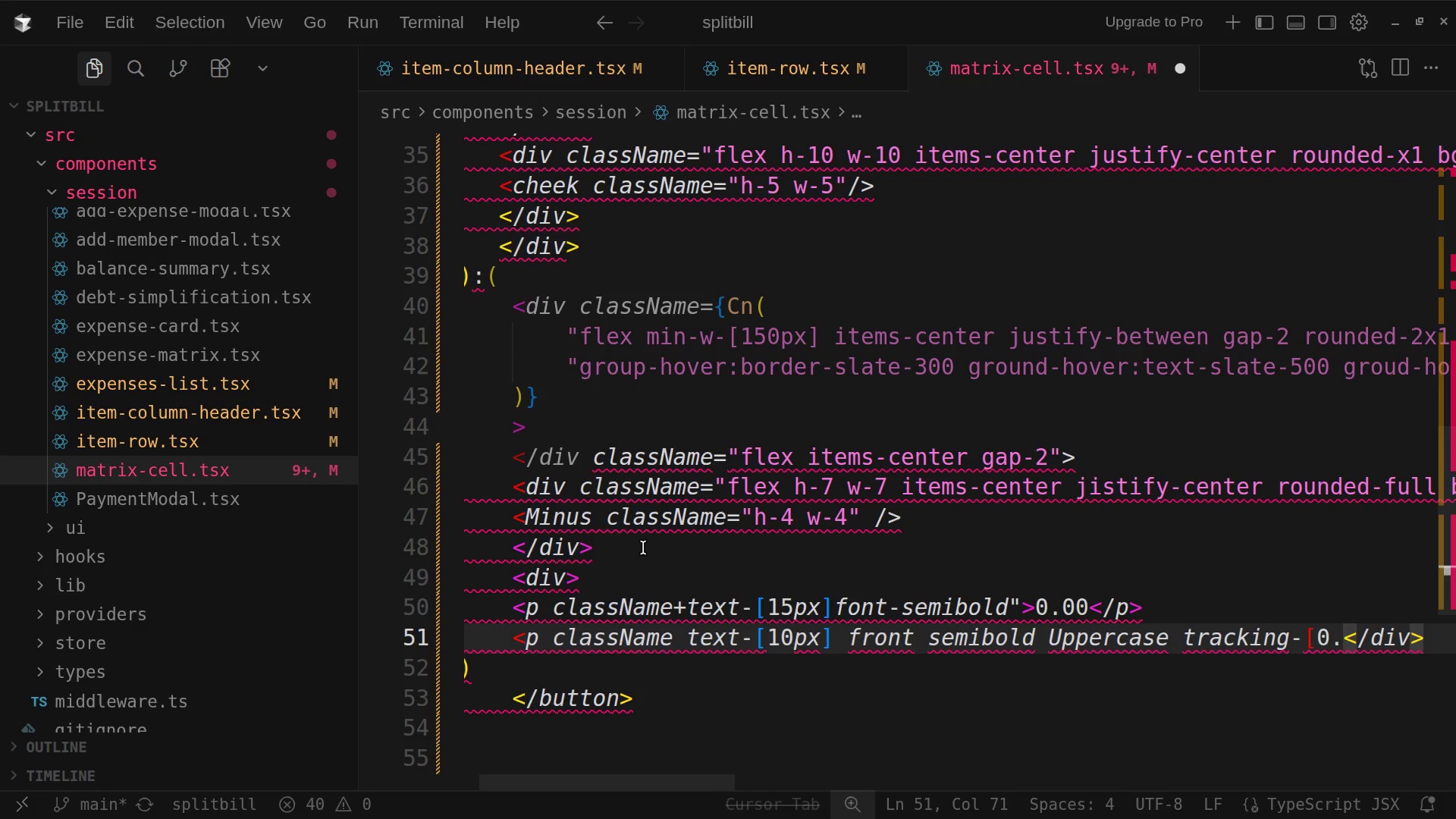 
type(18em)
 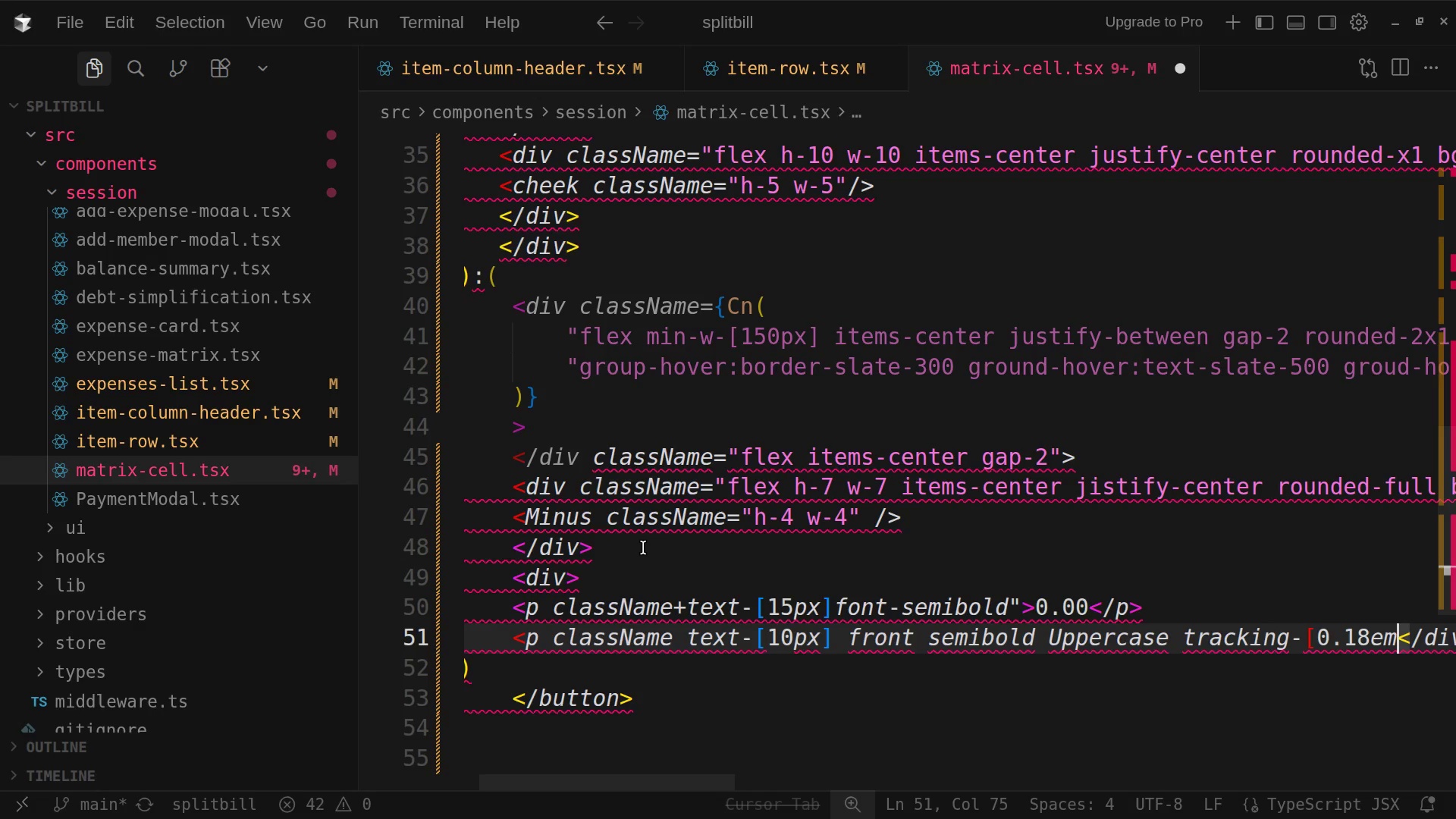 
type(] text-slate)
 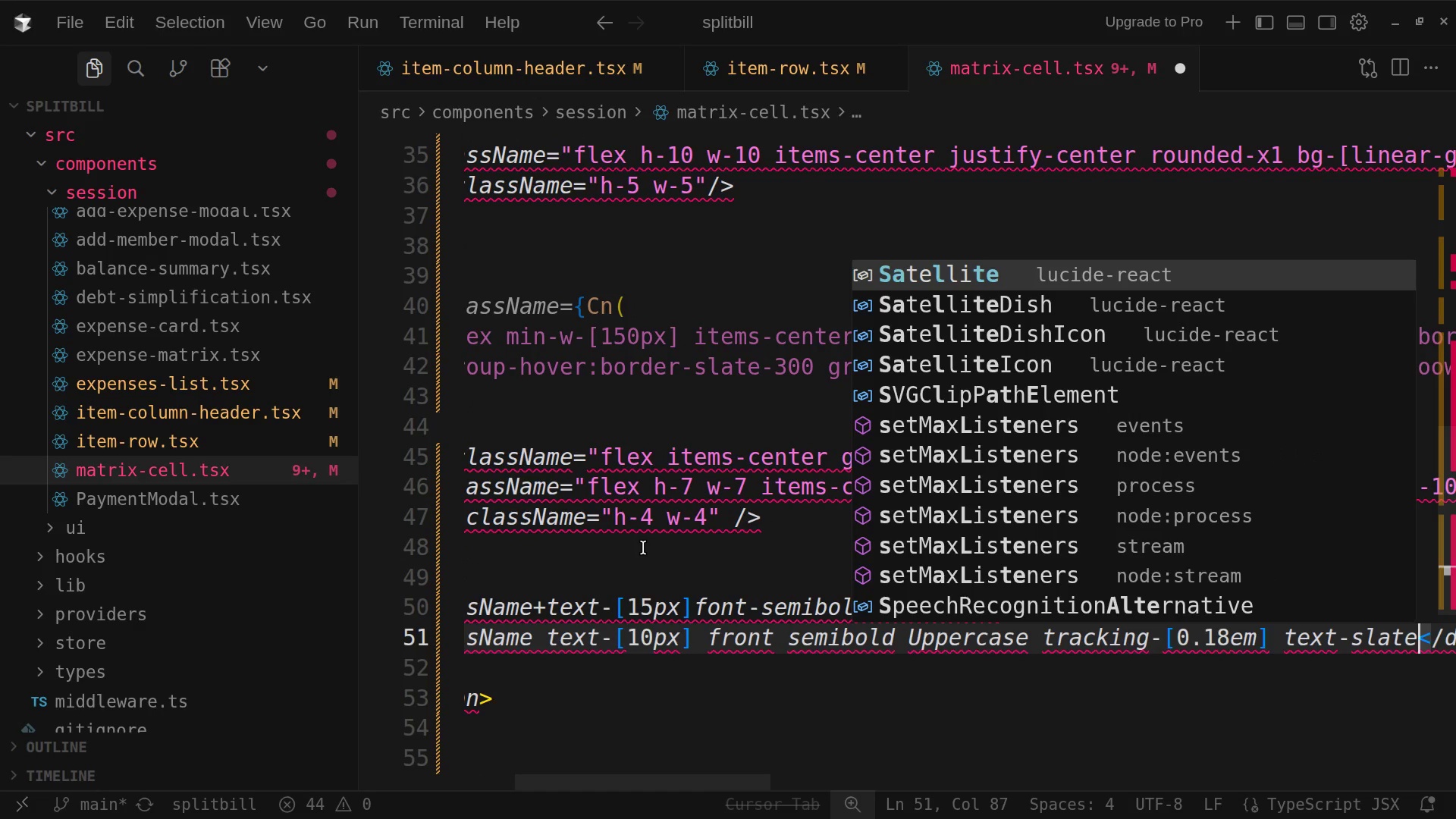 
wait(5.37)
 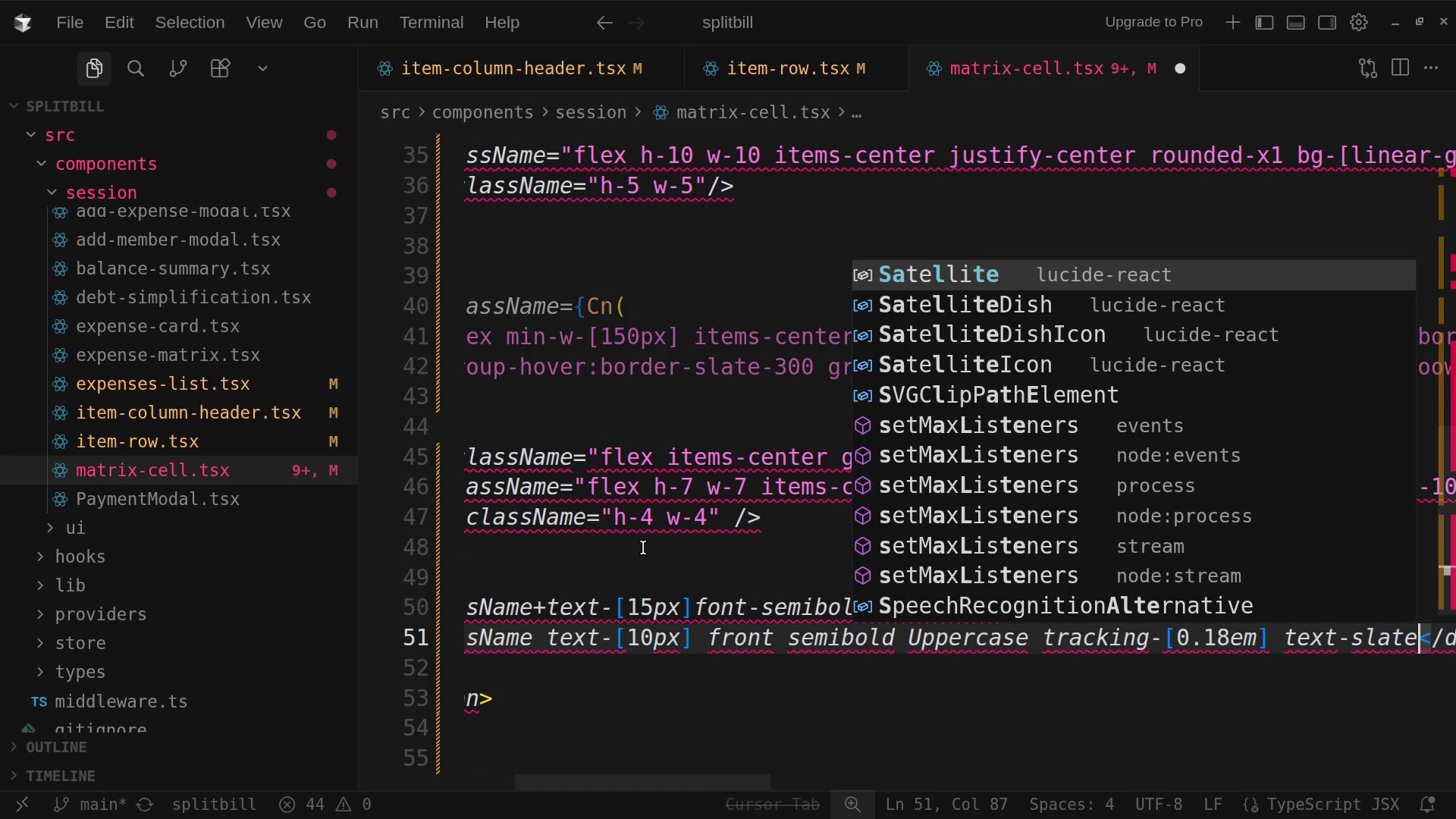 
type(-400)
 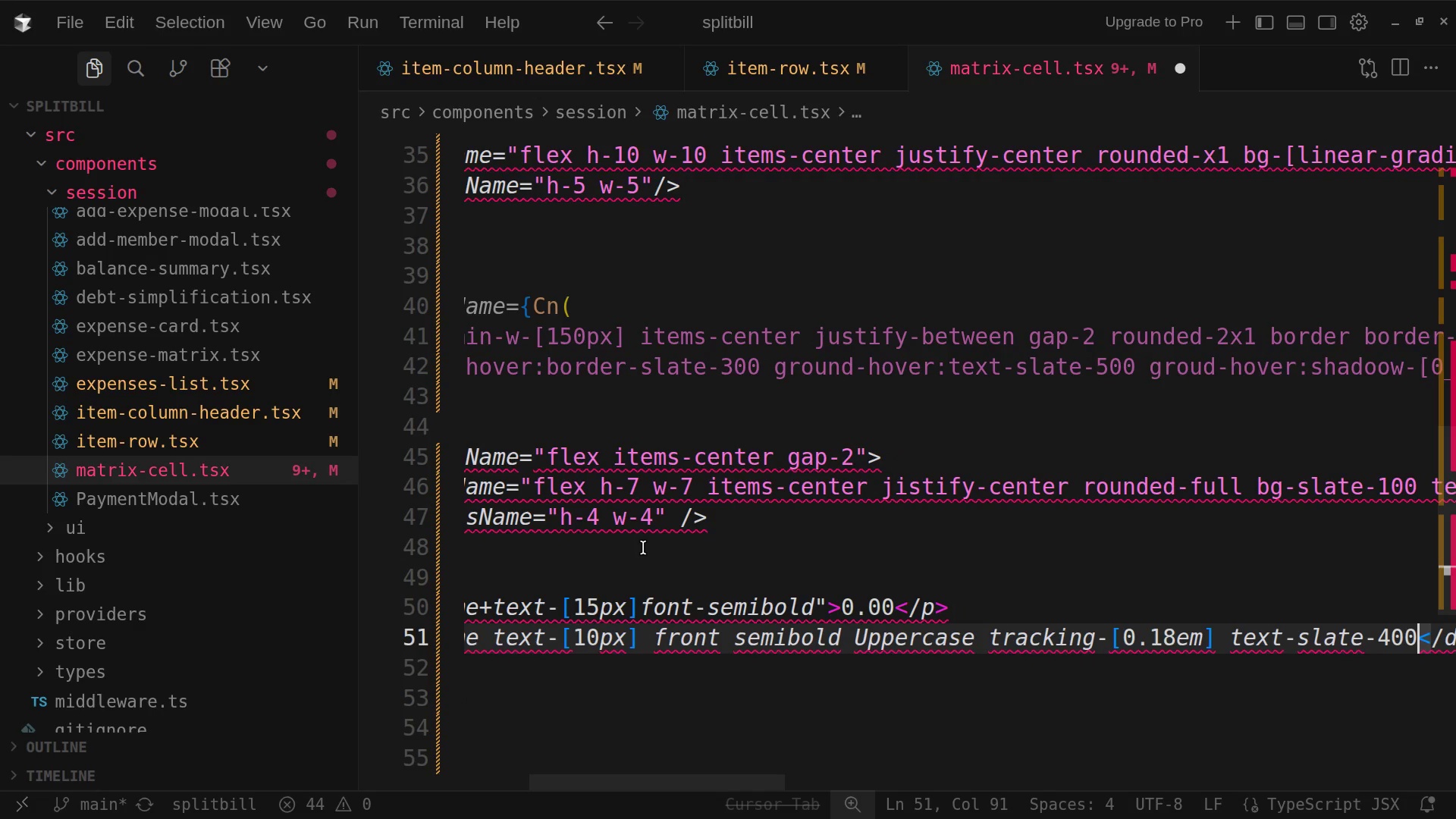 
key(Shift+Quote)
 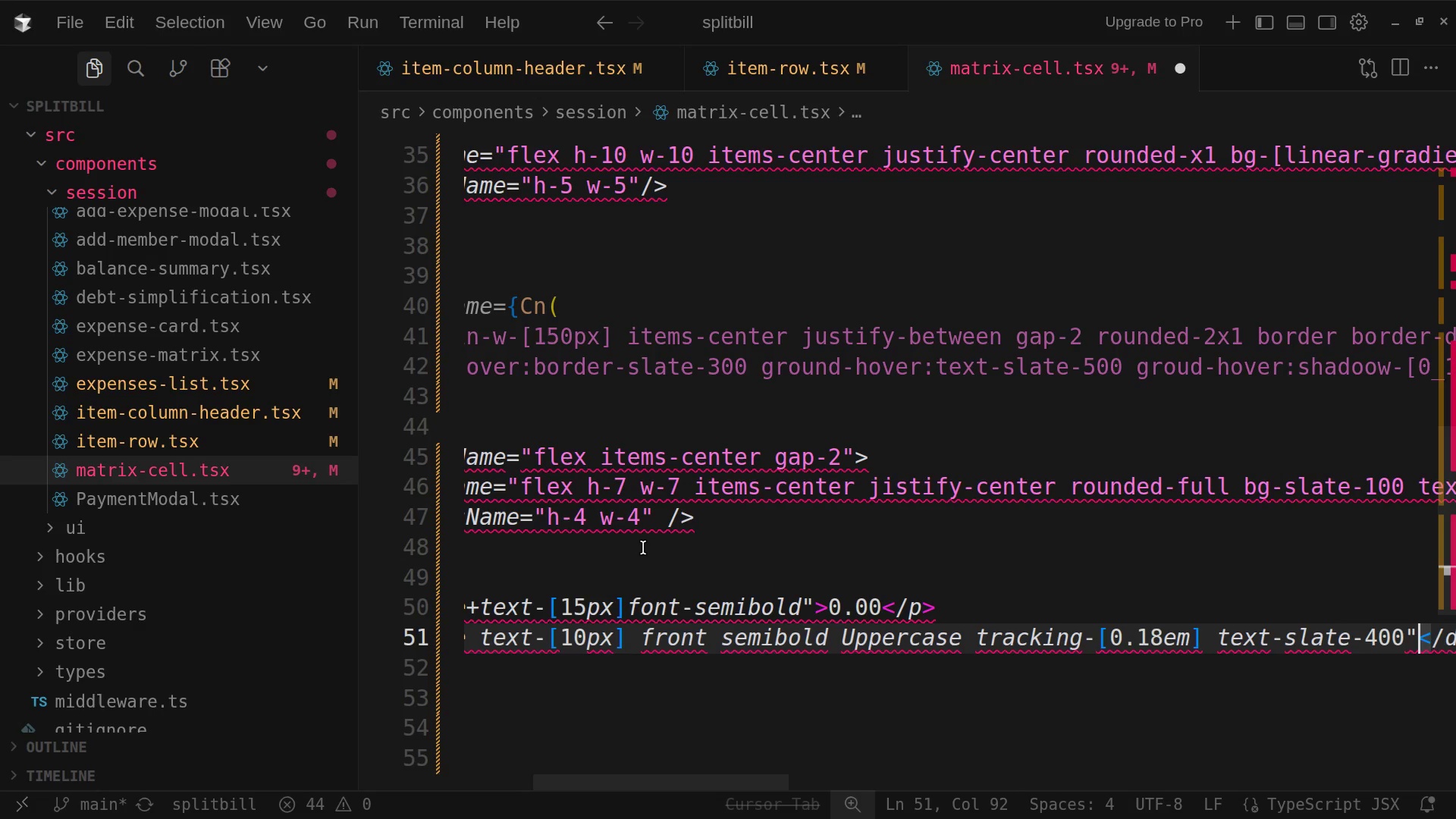 
wait(5.16)
 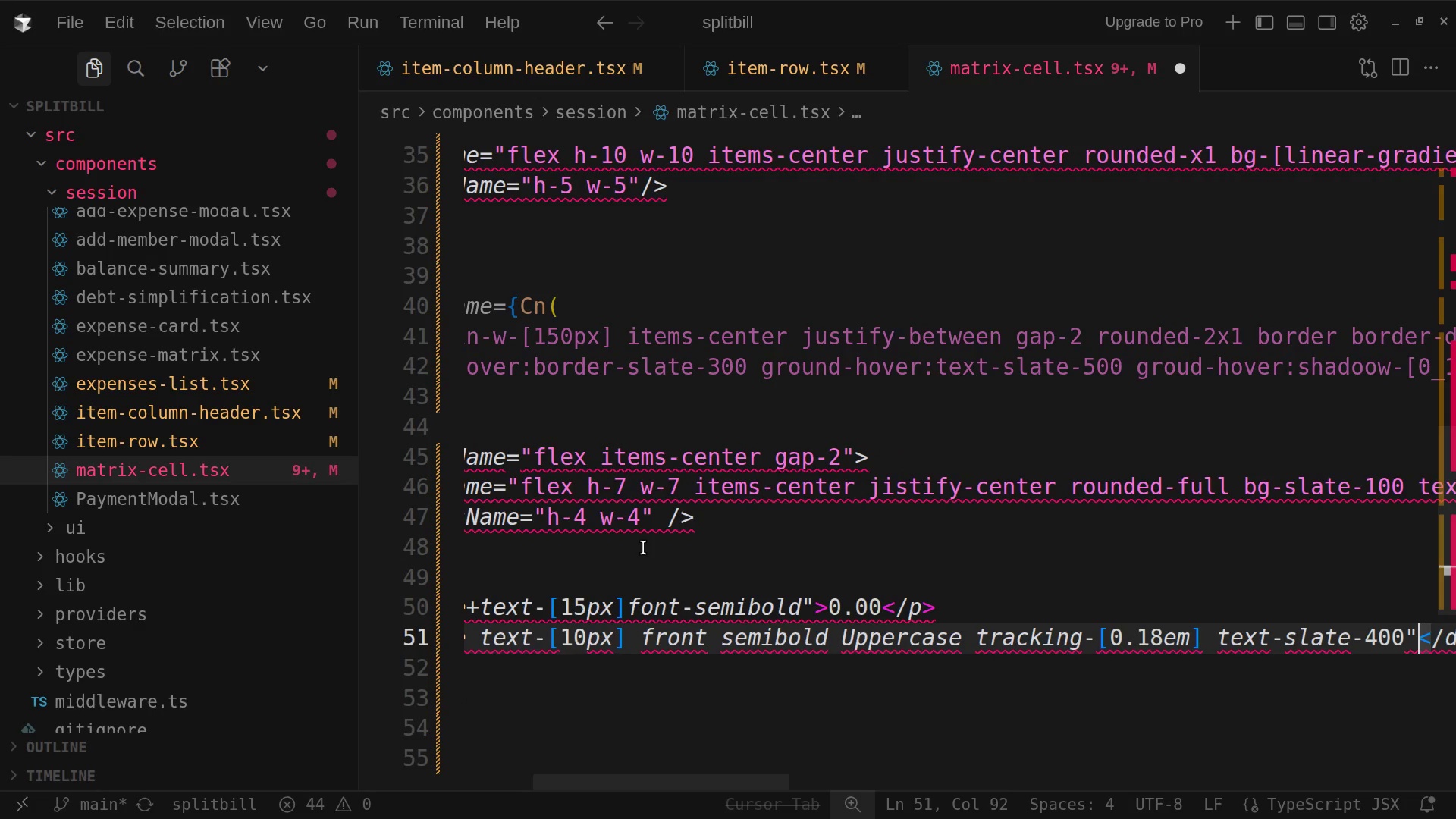 
key(Shift+Period)
 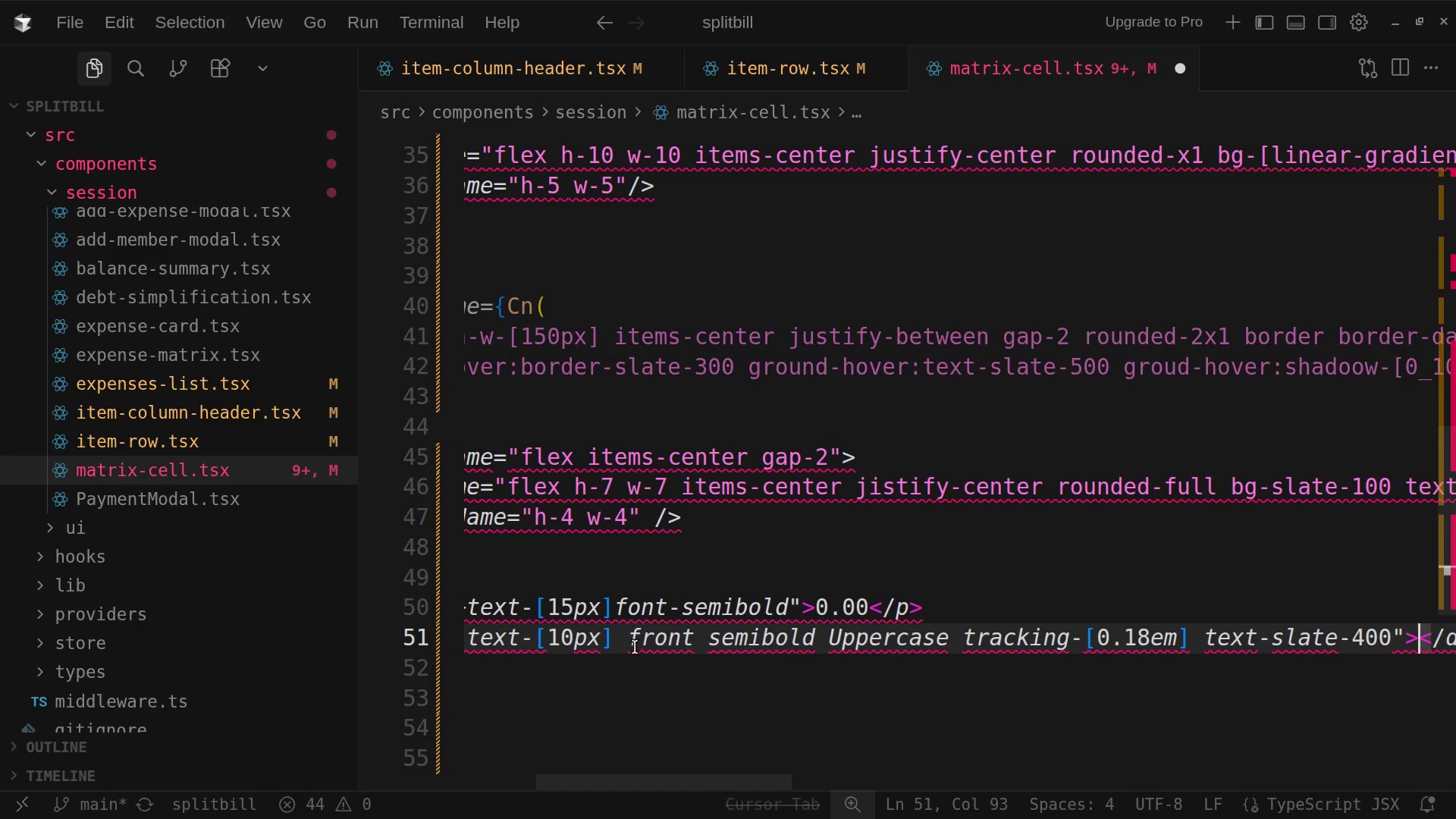 
left_click([634, 645])
 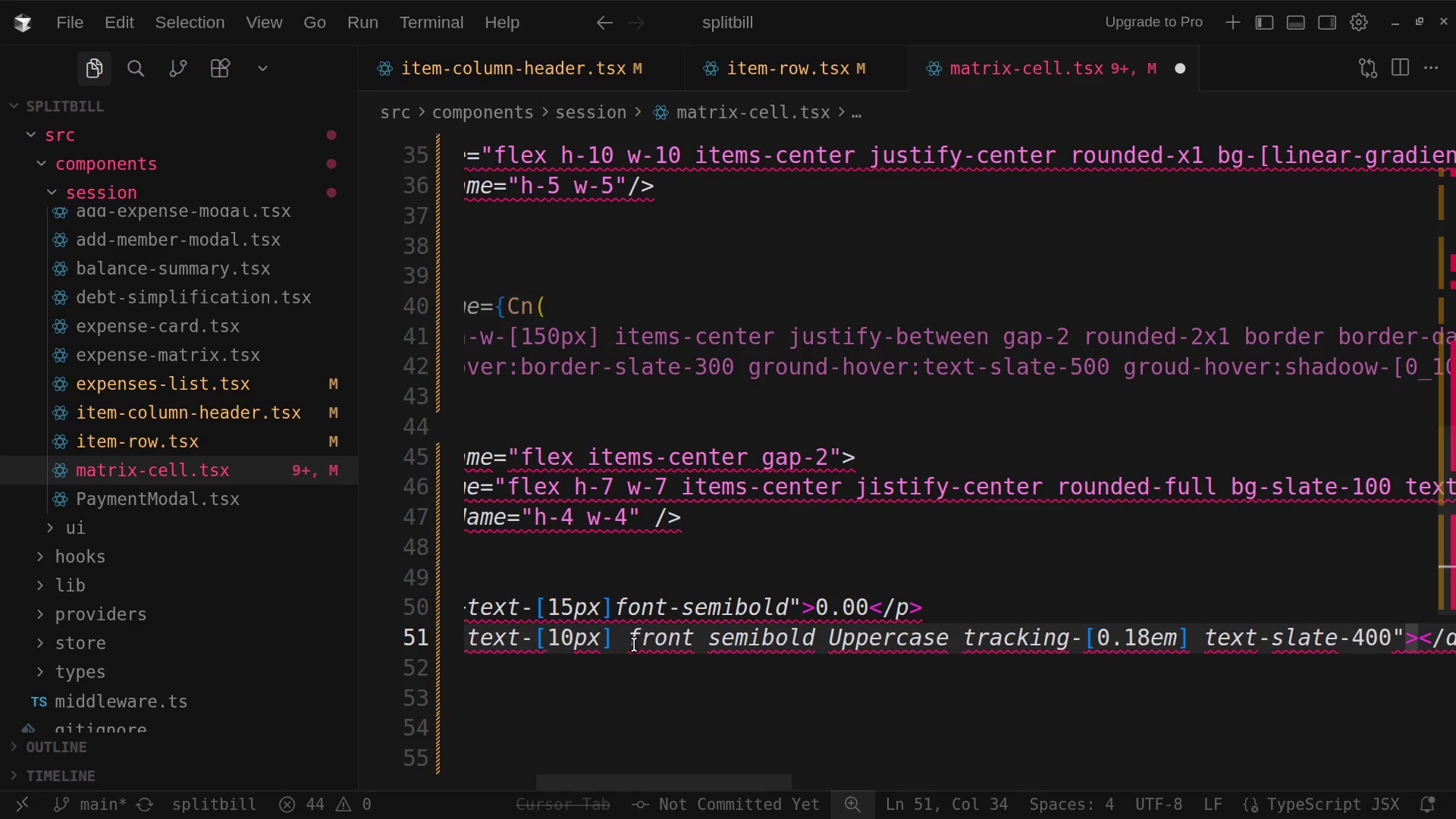 
scroll: coordinate [634, 645], scroll_direction: up, amount: 11.0
 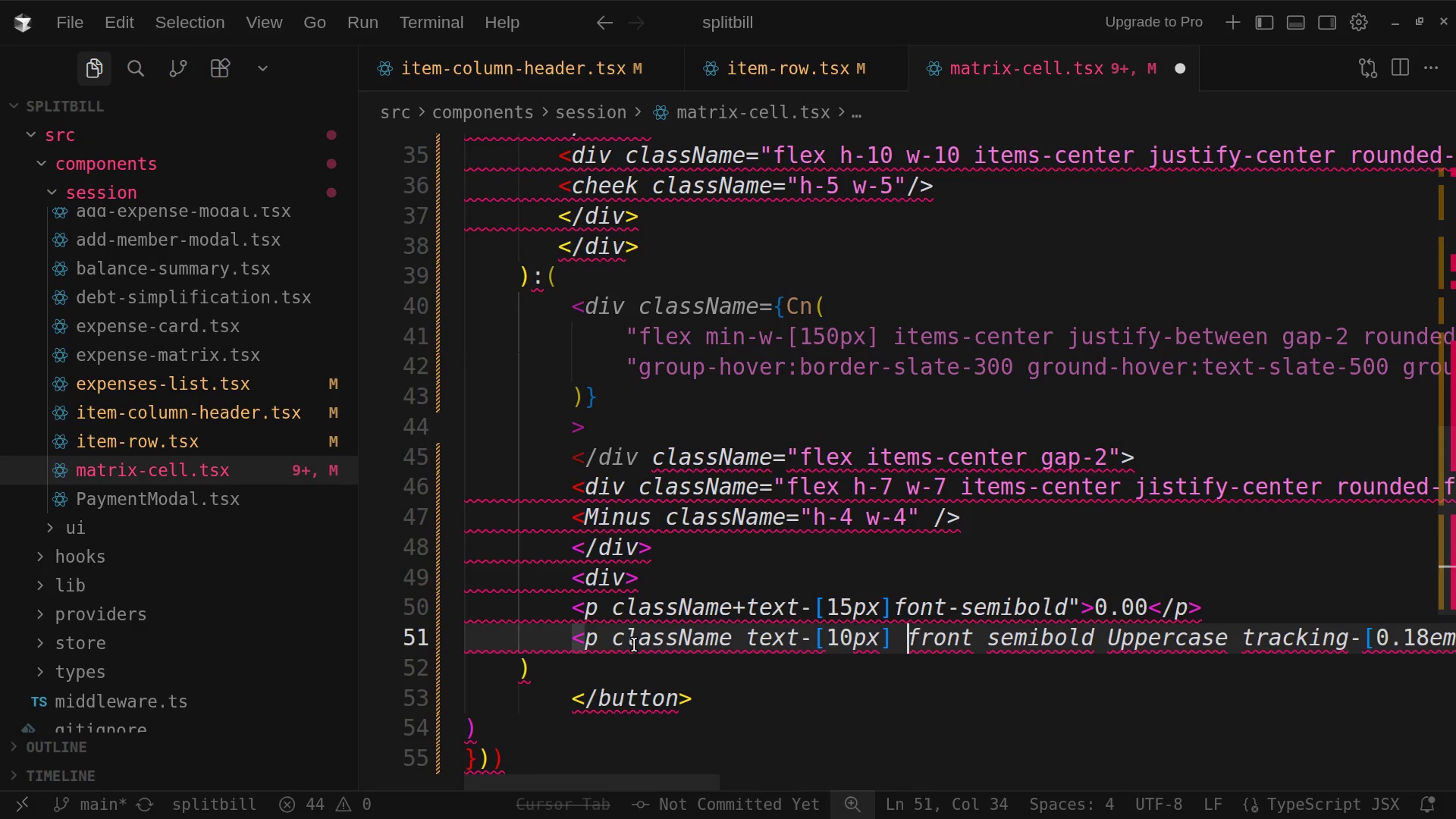 
wait(8.8)
 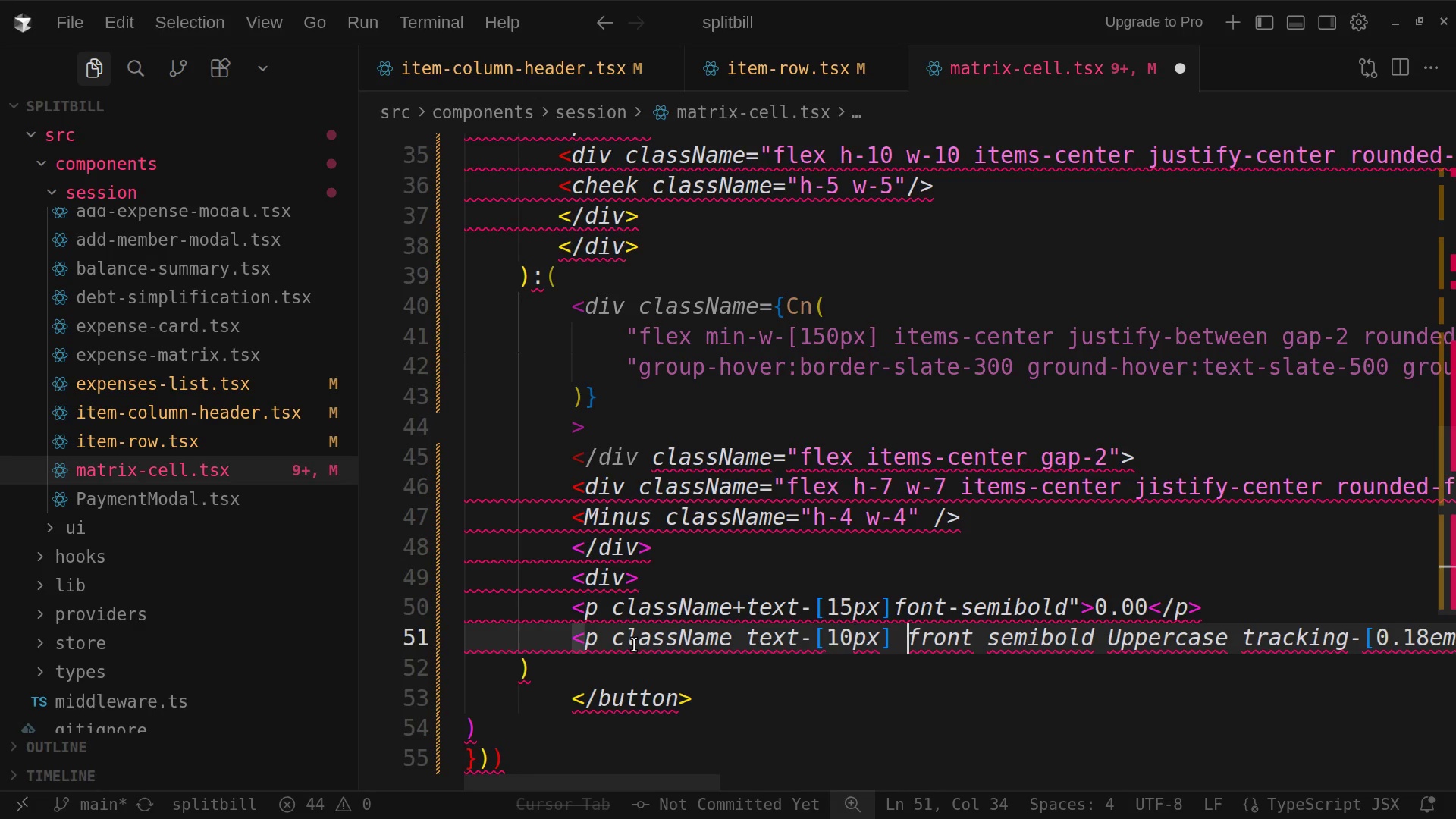 
left_click([745, 645])
 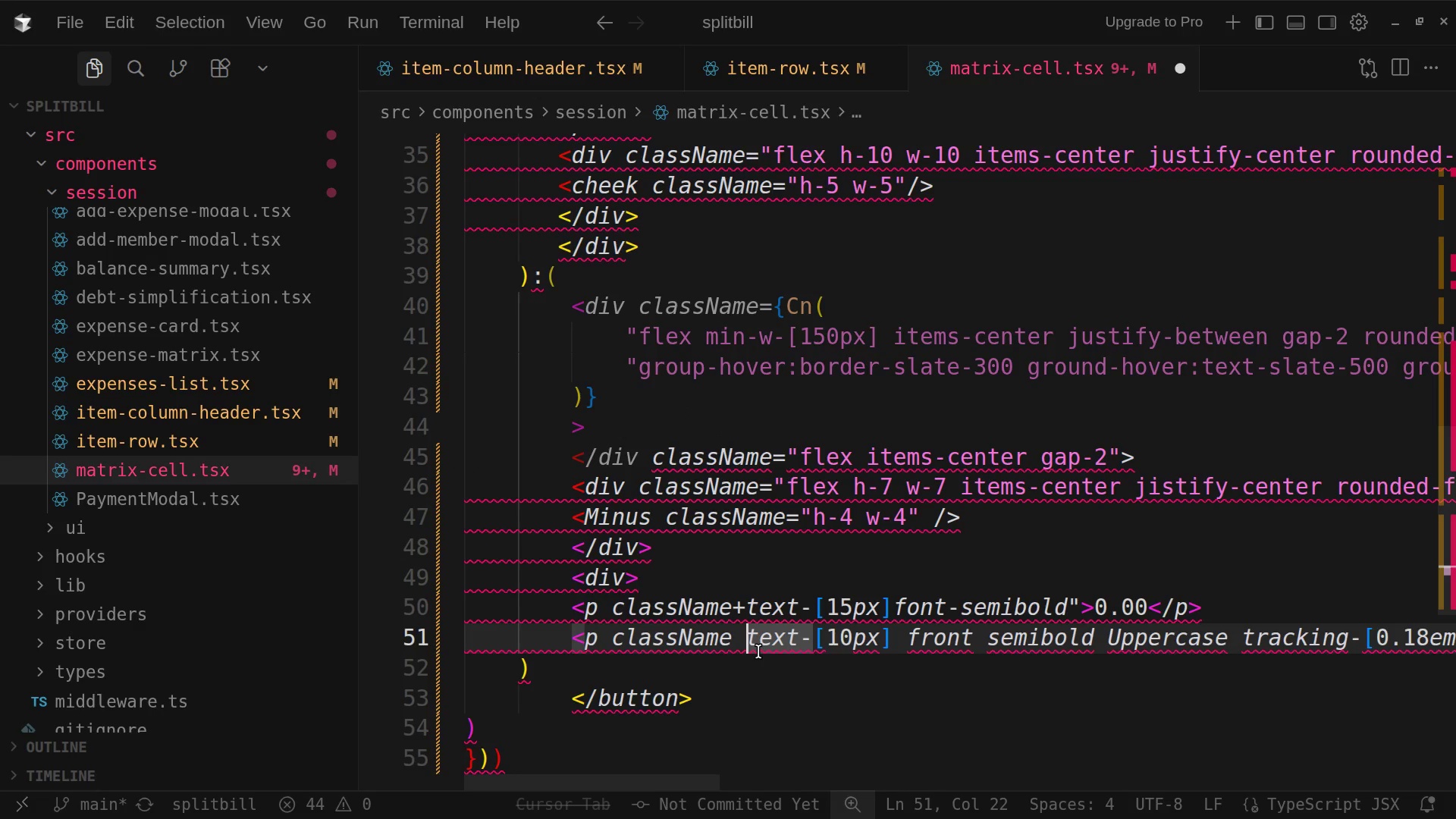 
left_click([758, 651])
 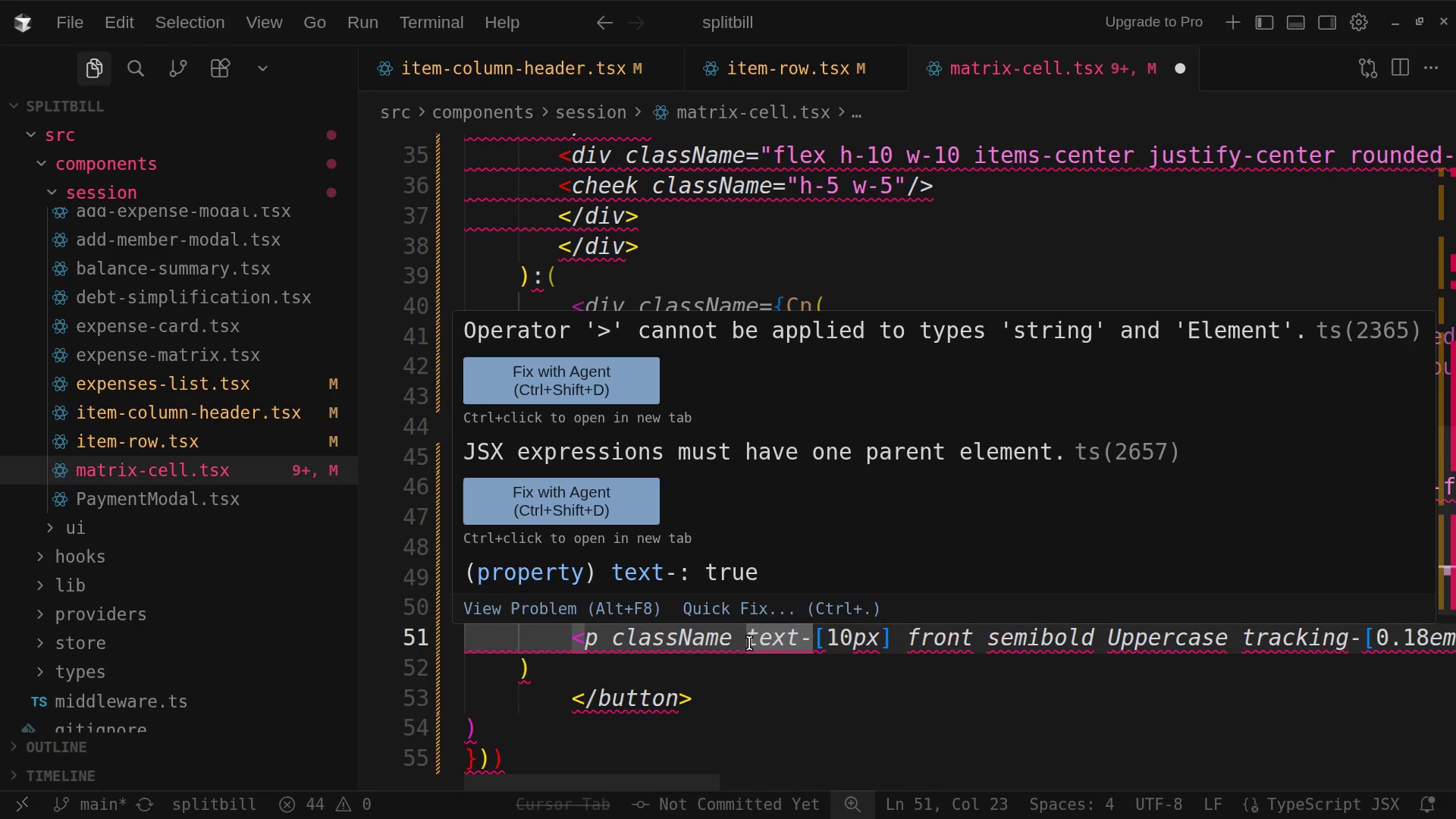 
left_click([742, 639])
 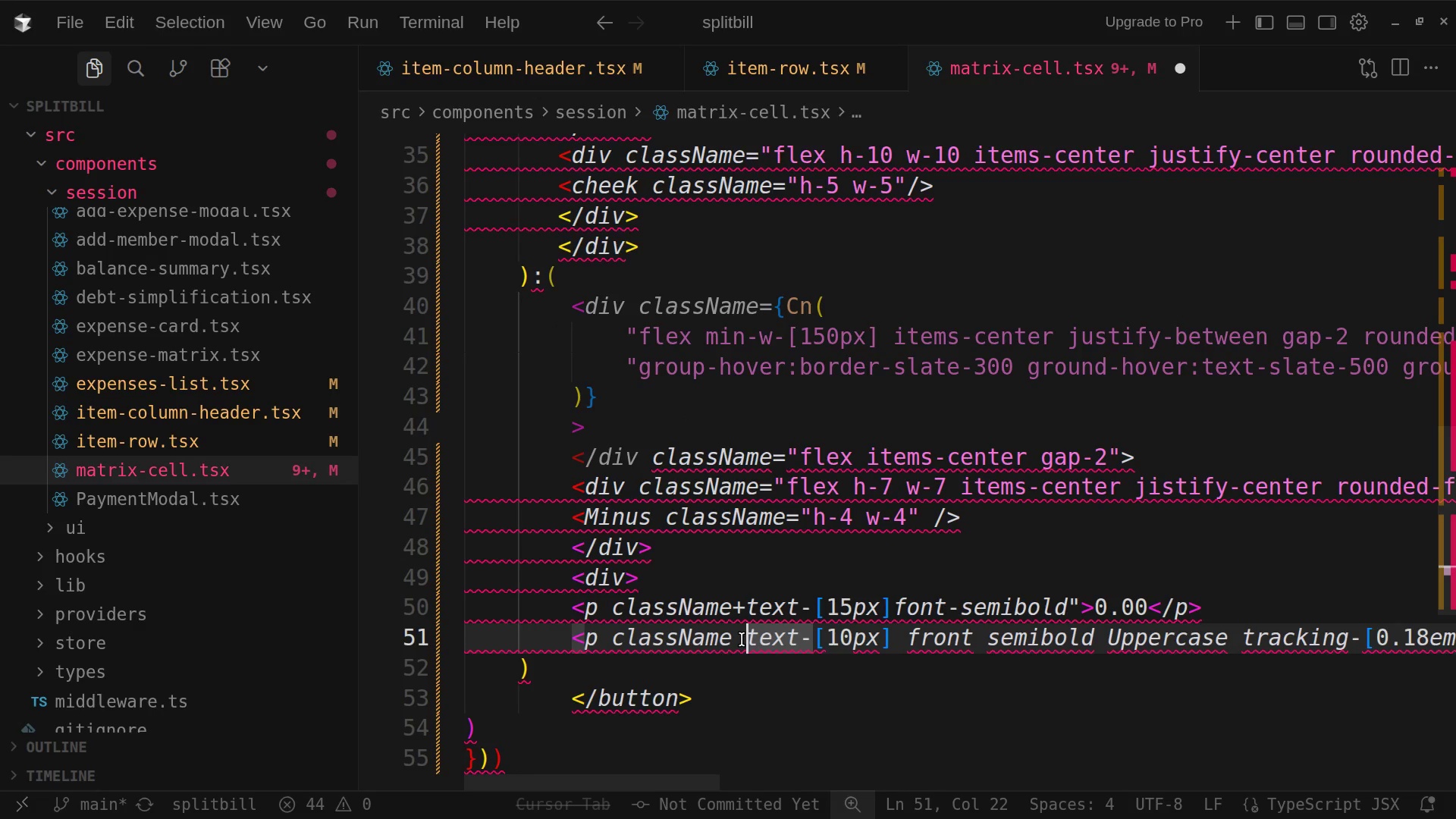 
key(Shift+Quote)
 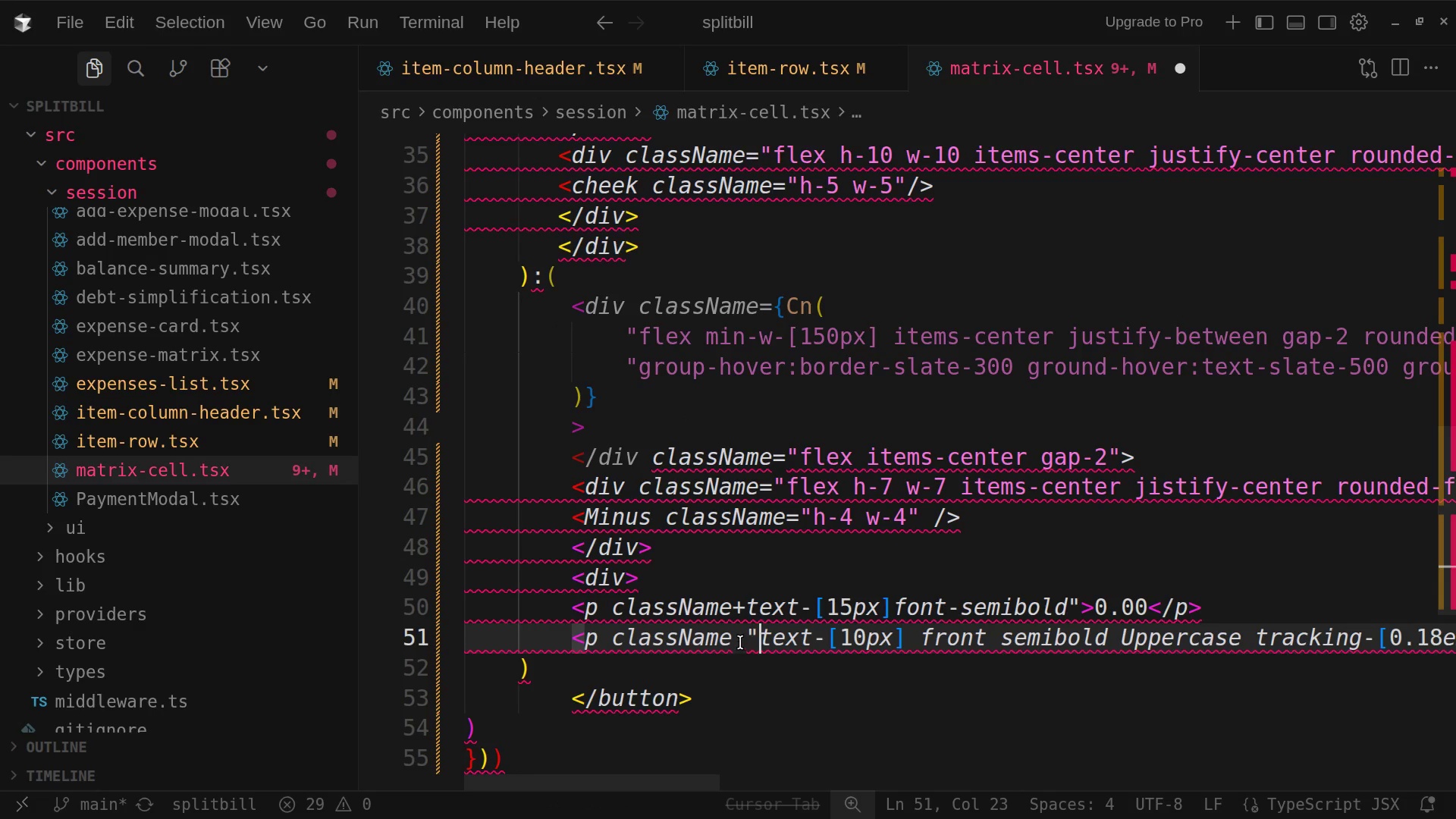 
left_click([739, 639])
 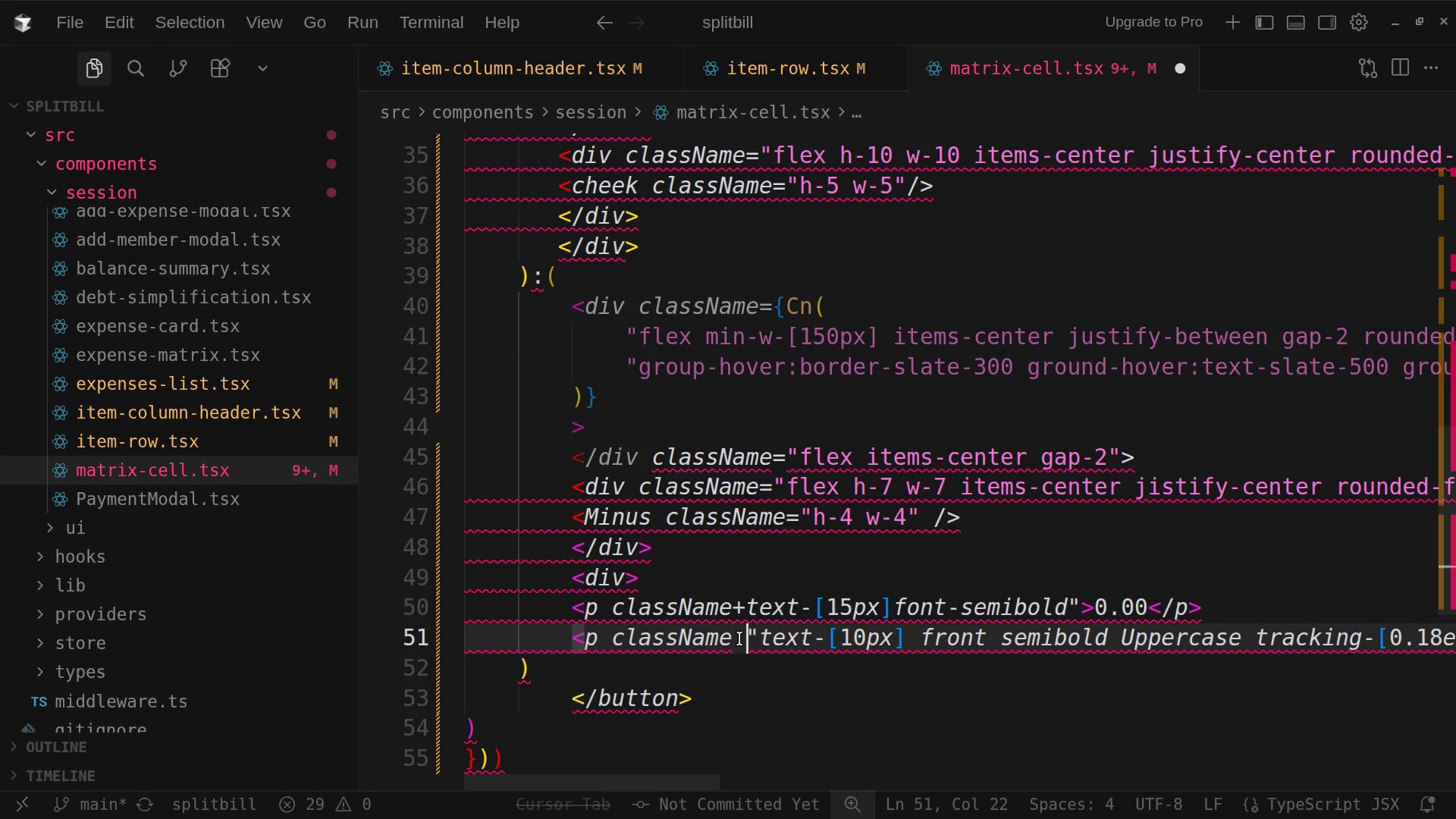 
key(Backspace)
 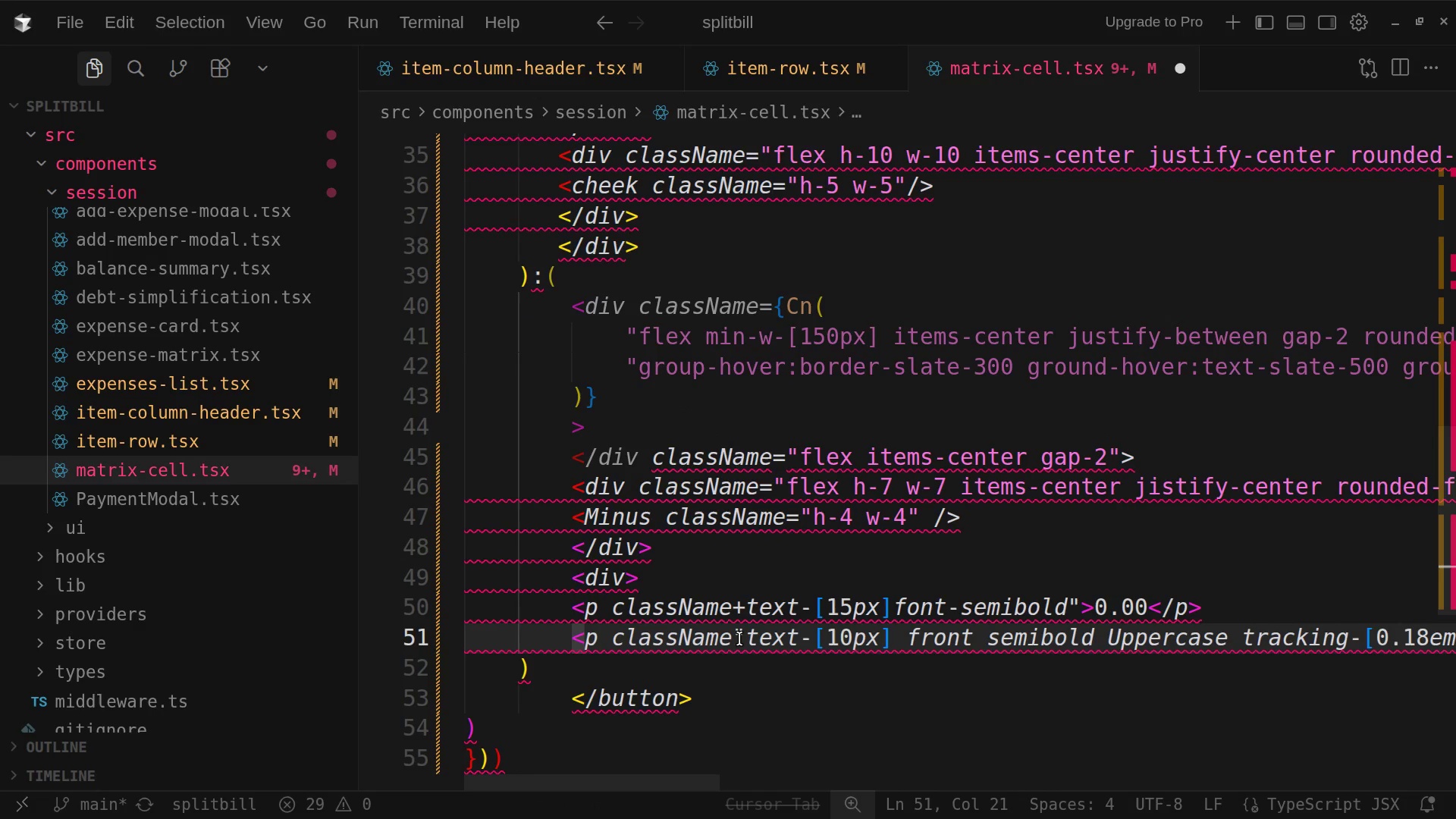 
key(Equal)
 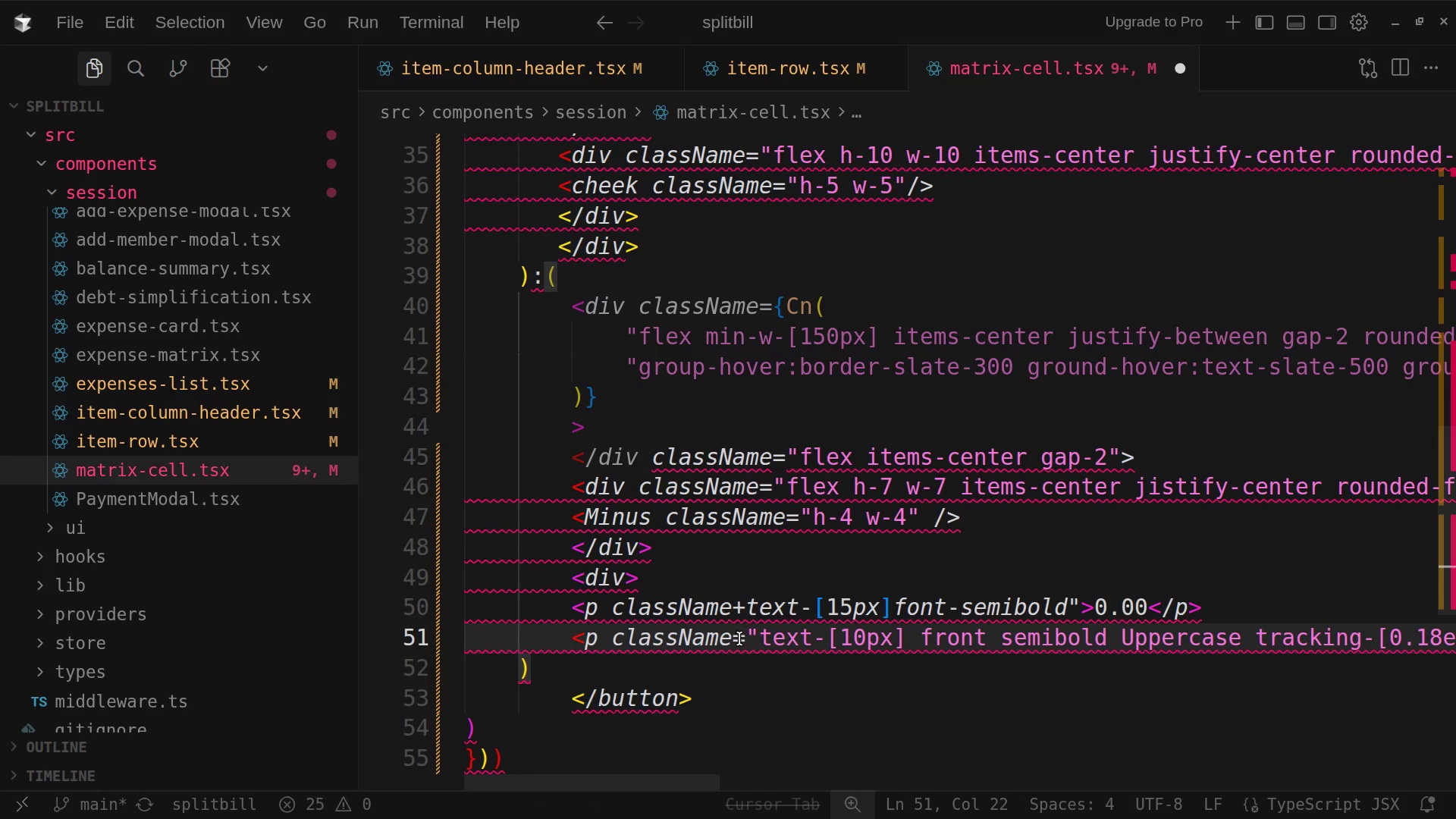 
key(Space)
 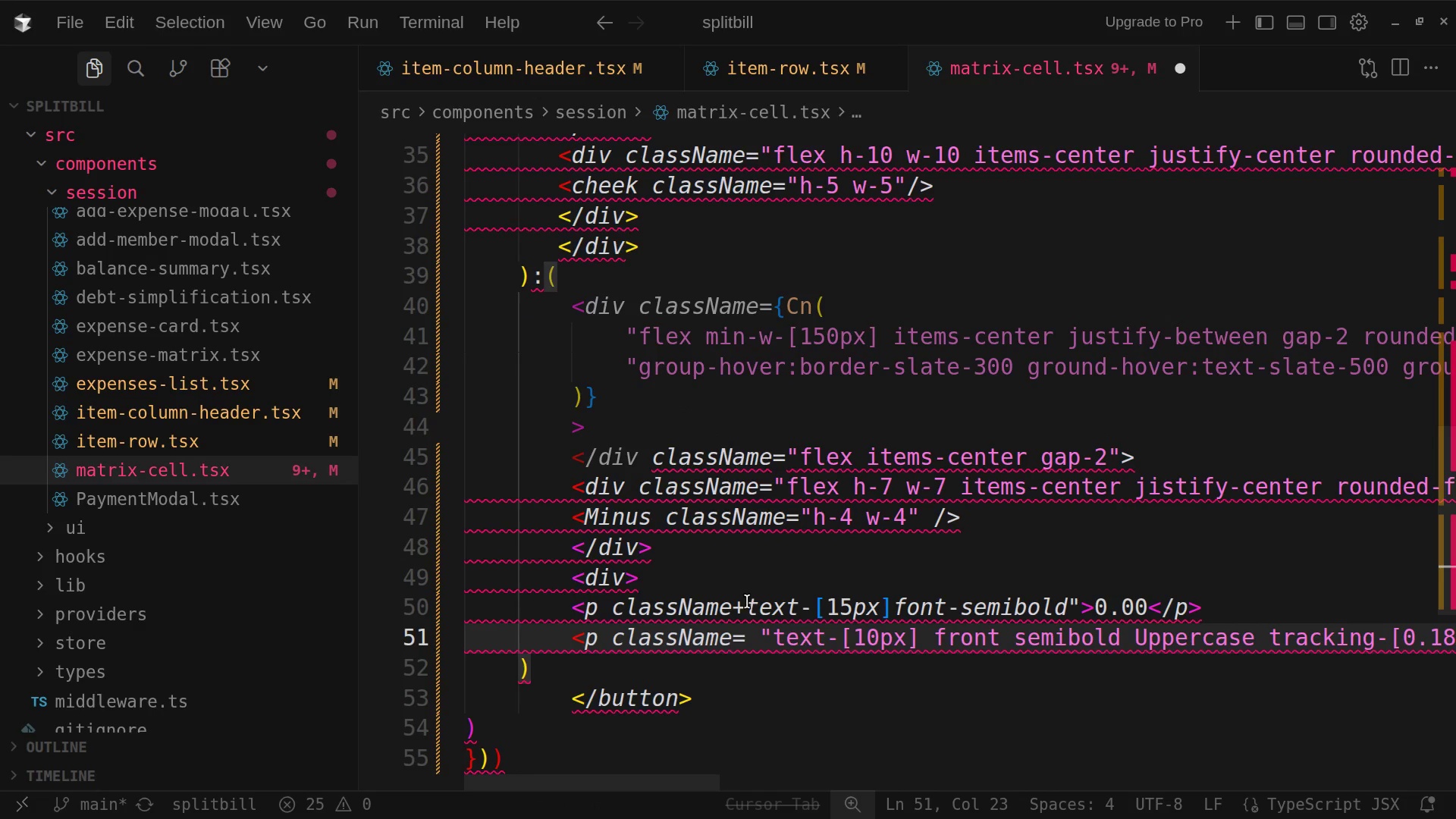 
left_click([750, 605])
 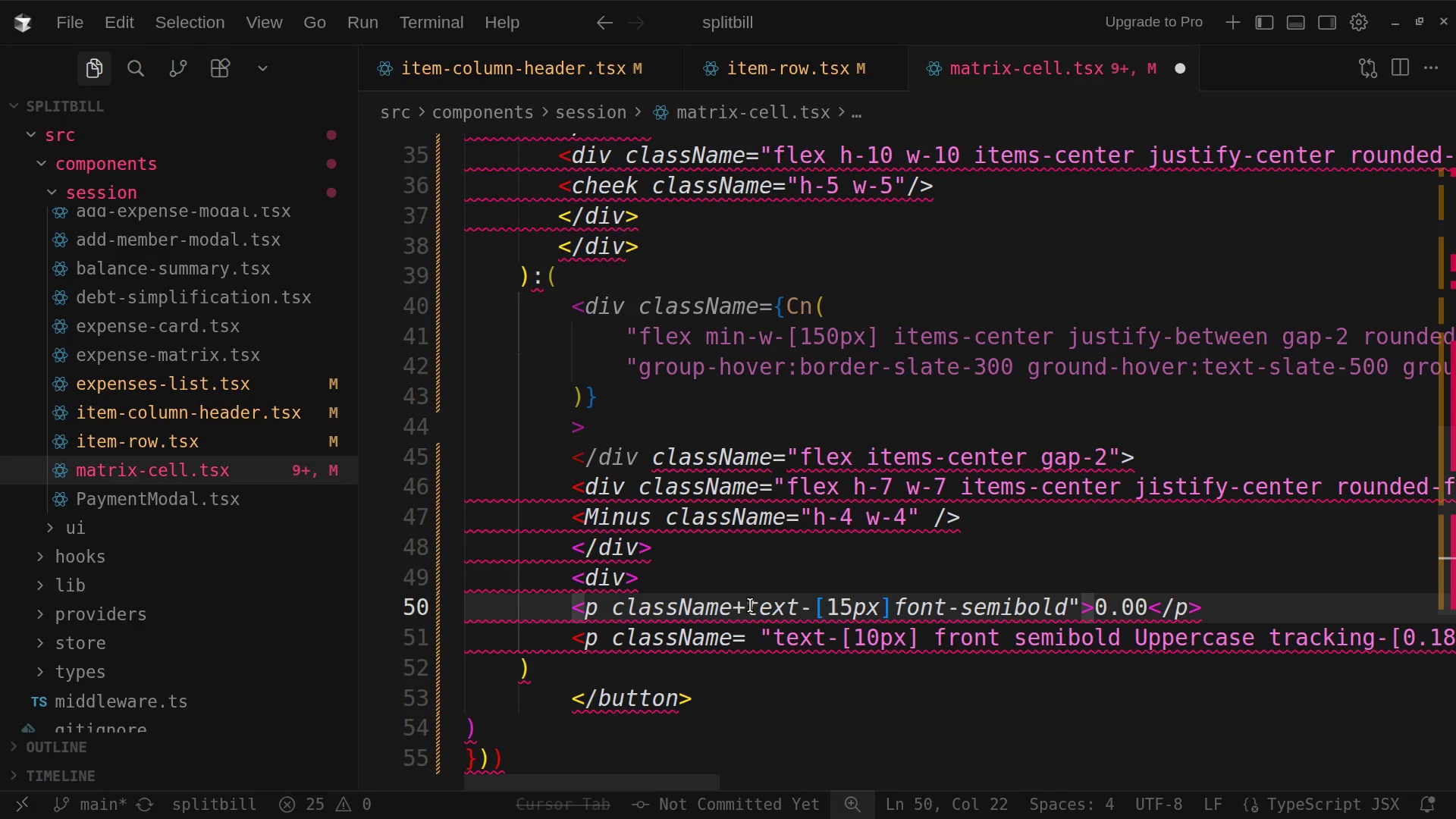 
key(Shift+Quote)
 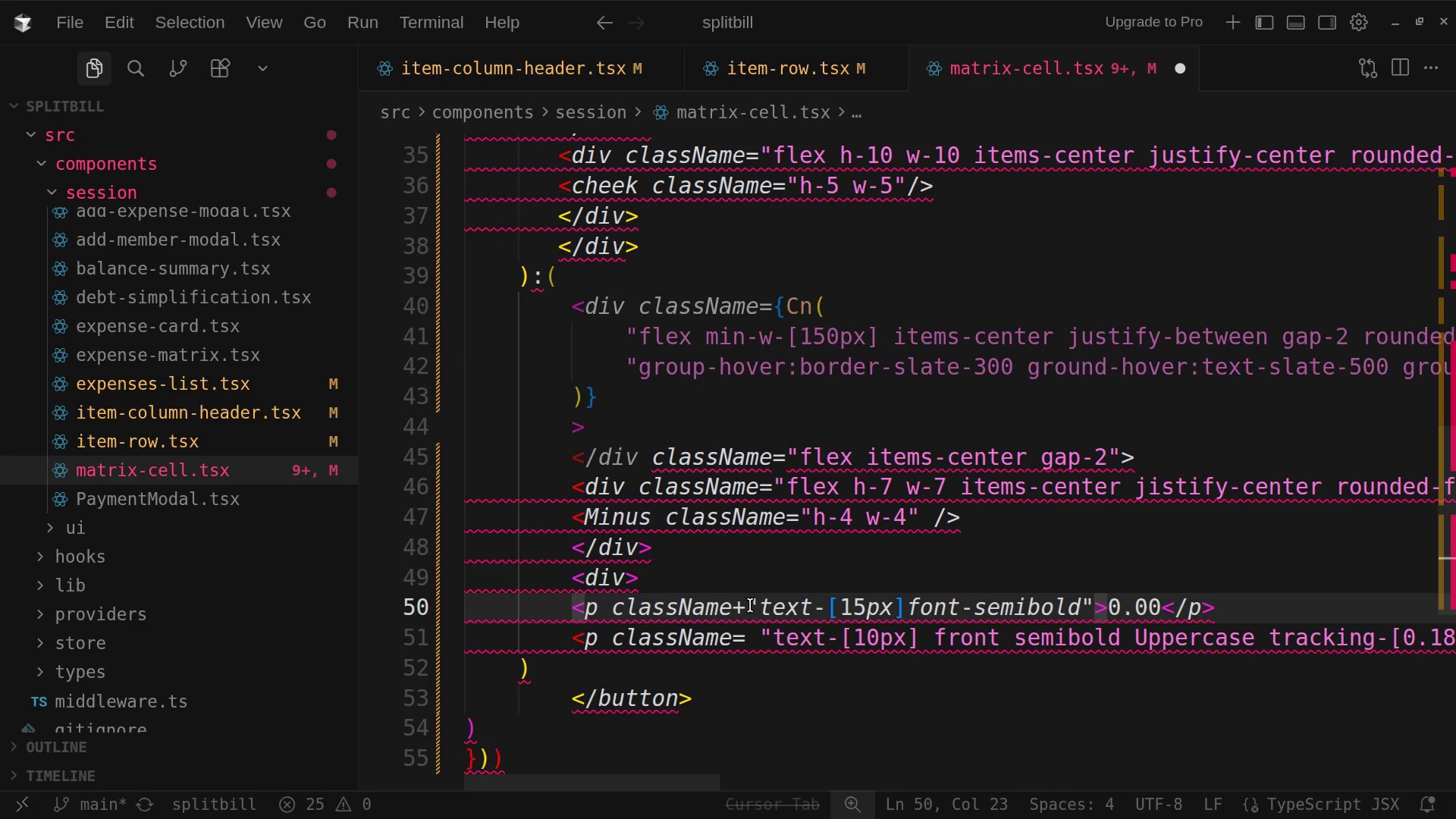 
key(ArrowLeft)
 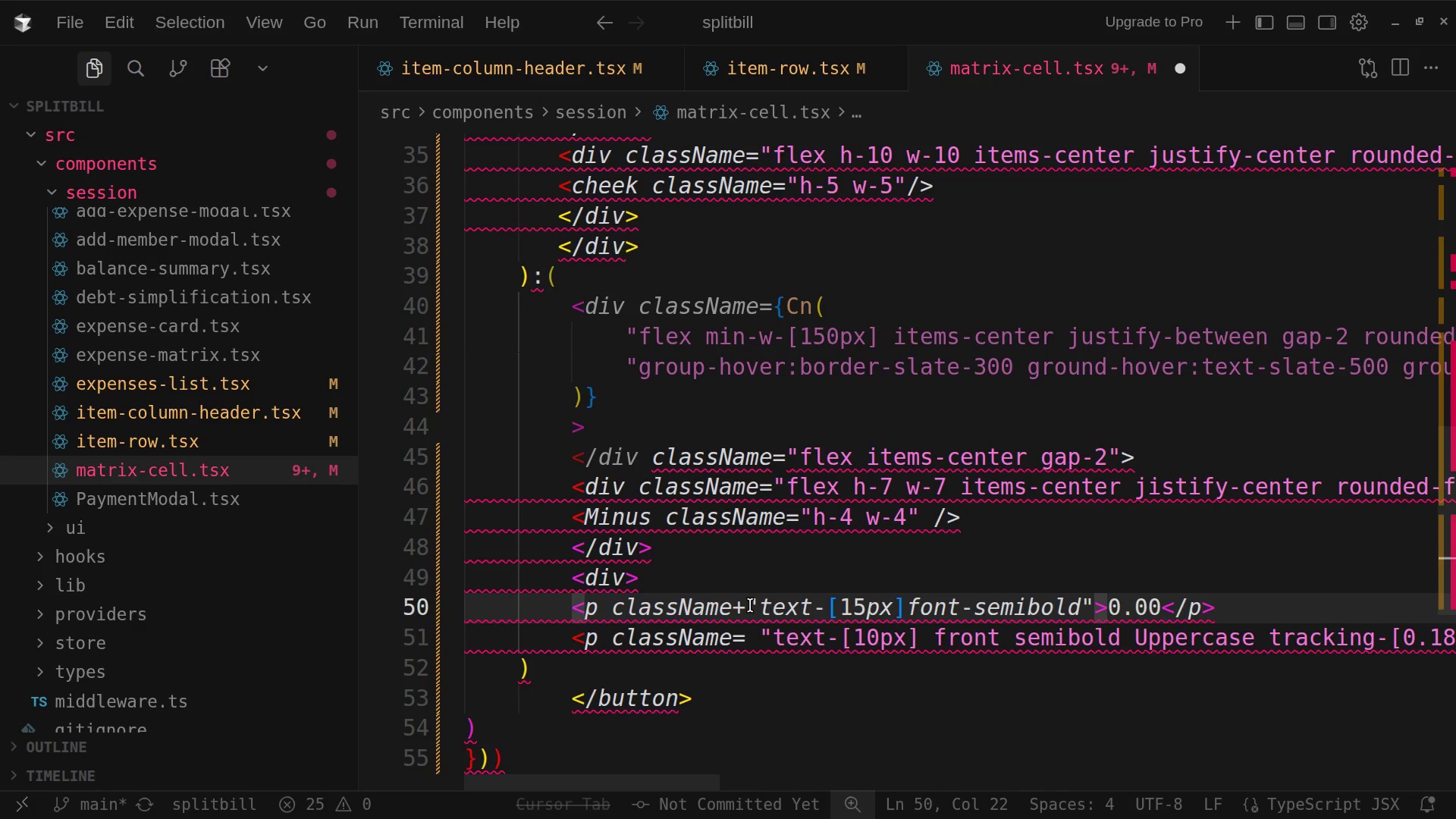 
key(Backspace)
 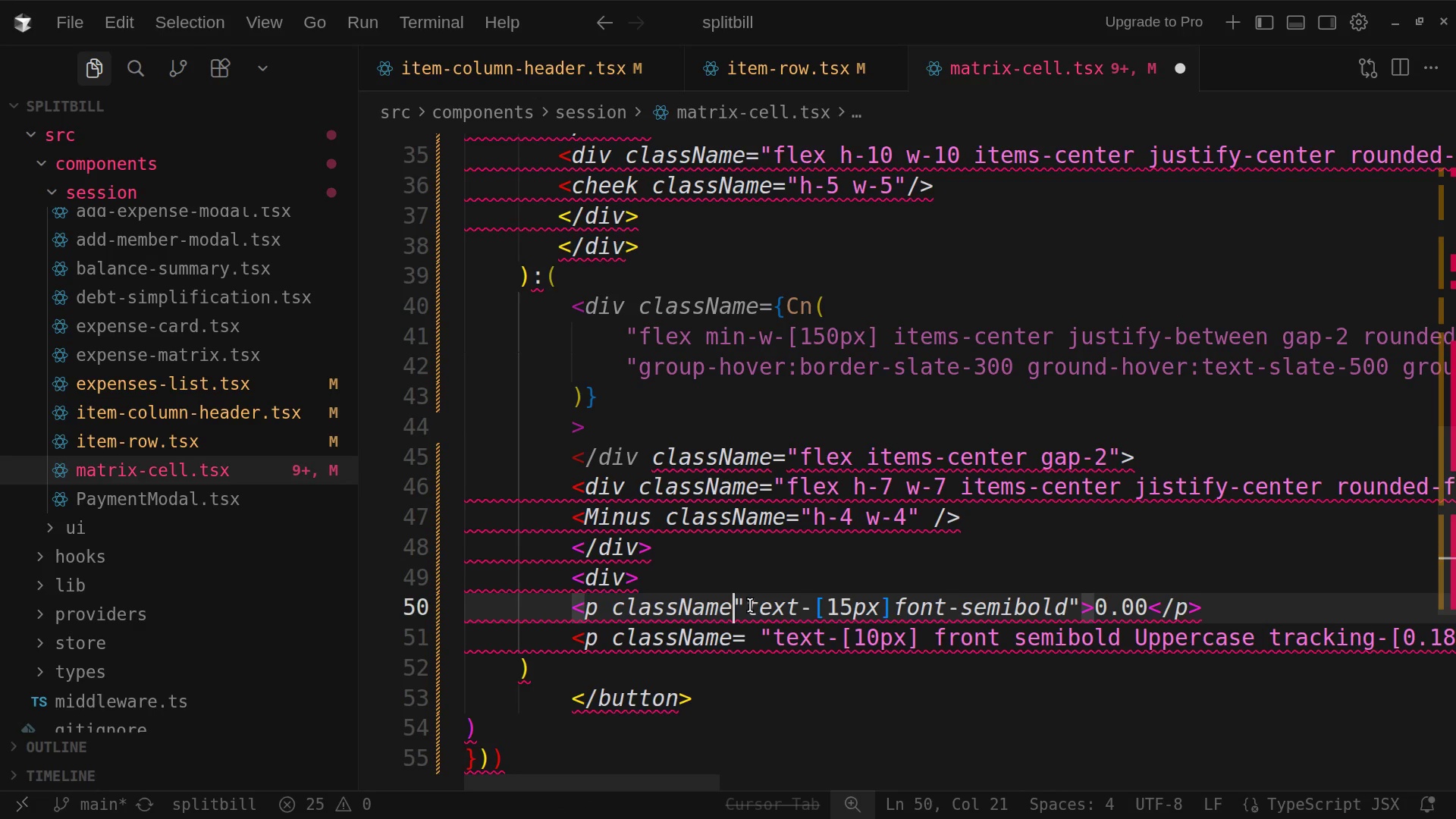 
key(Equal)
 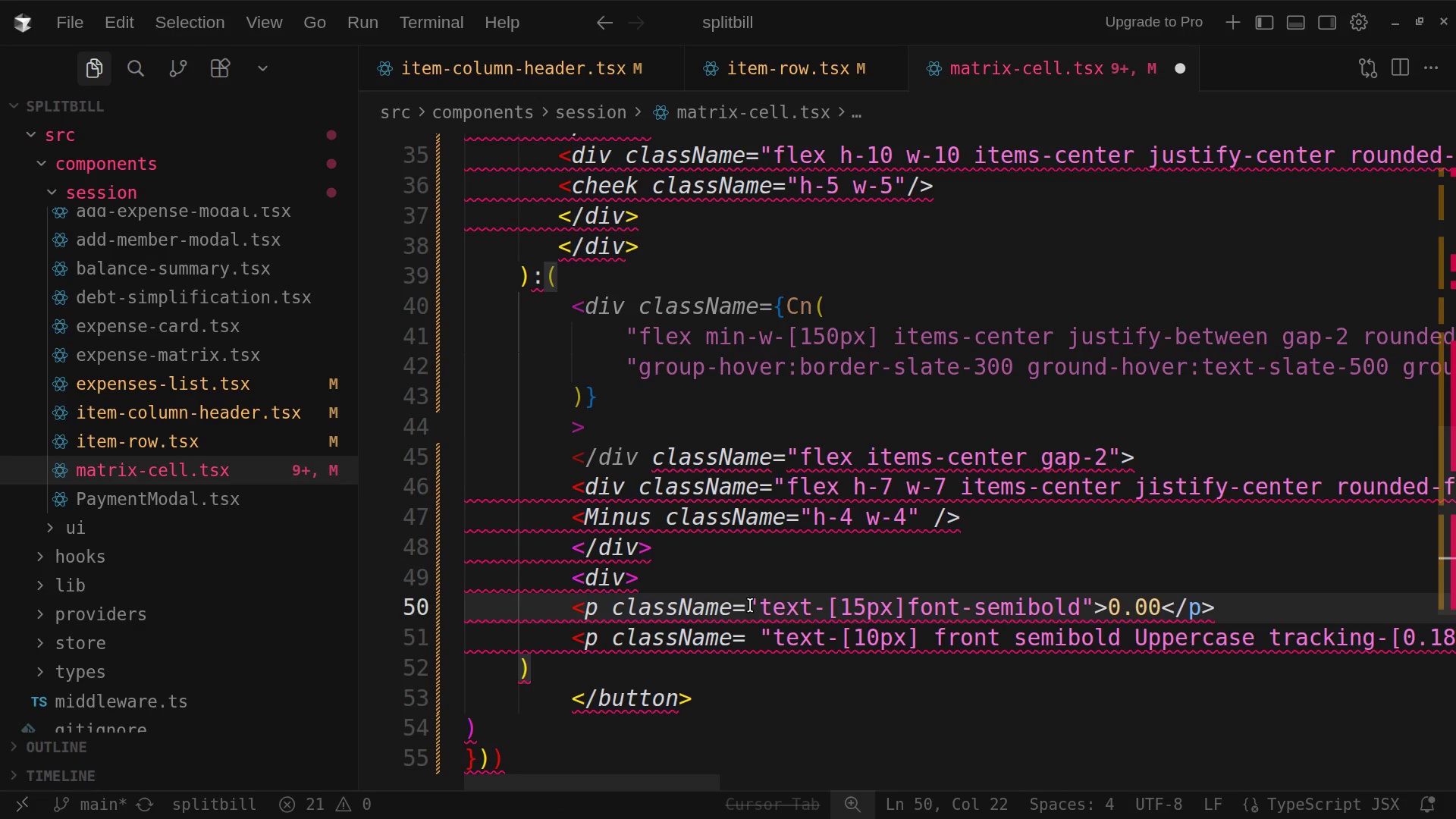 
key(Space)
 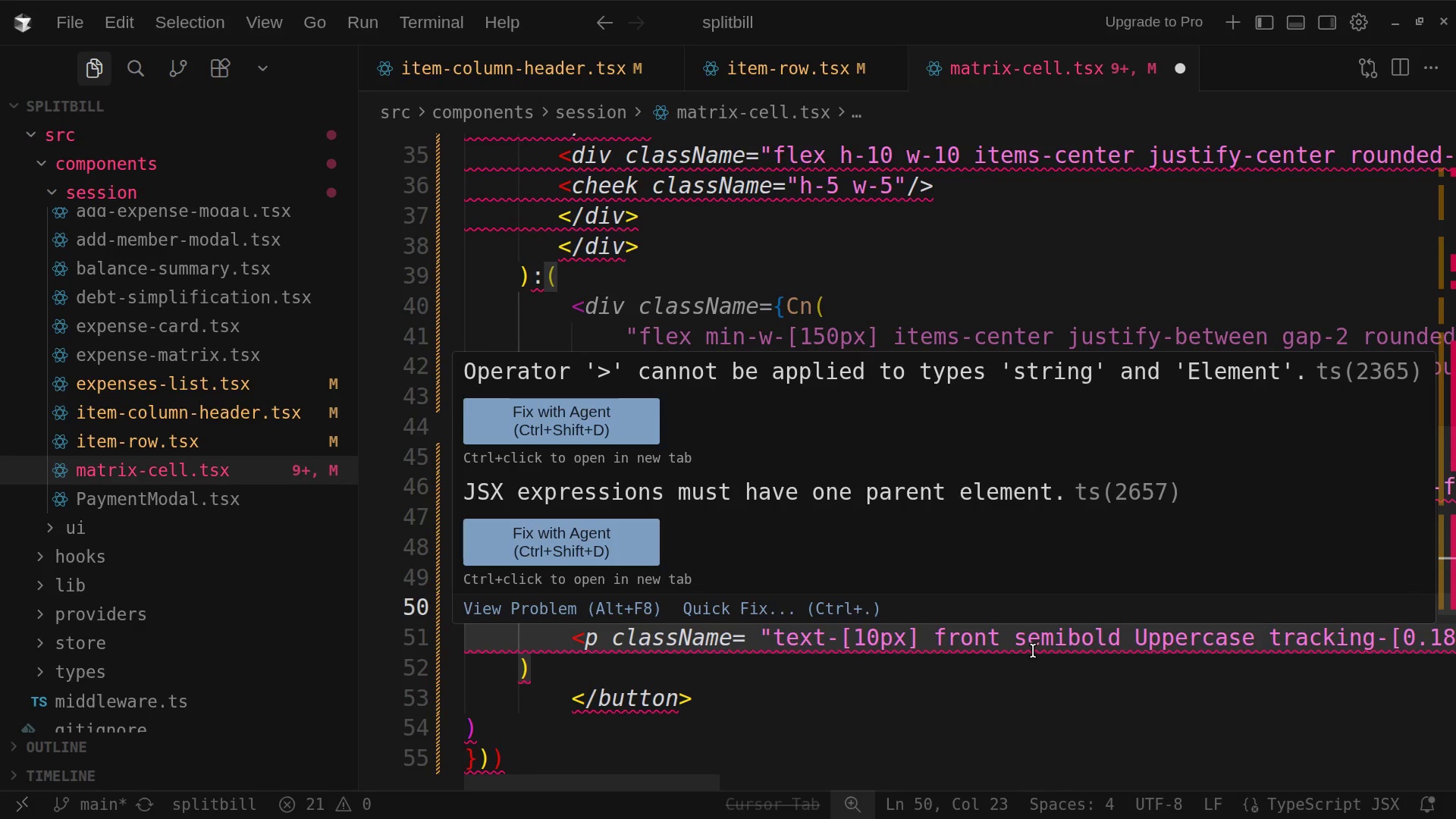 
wait(14.14)
 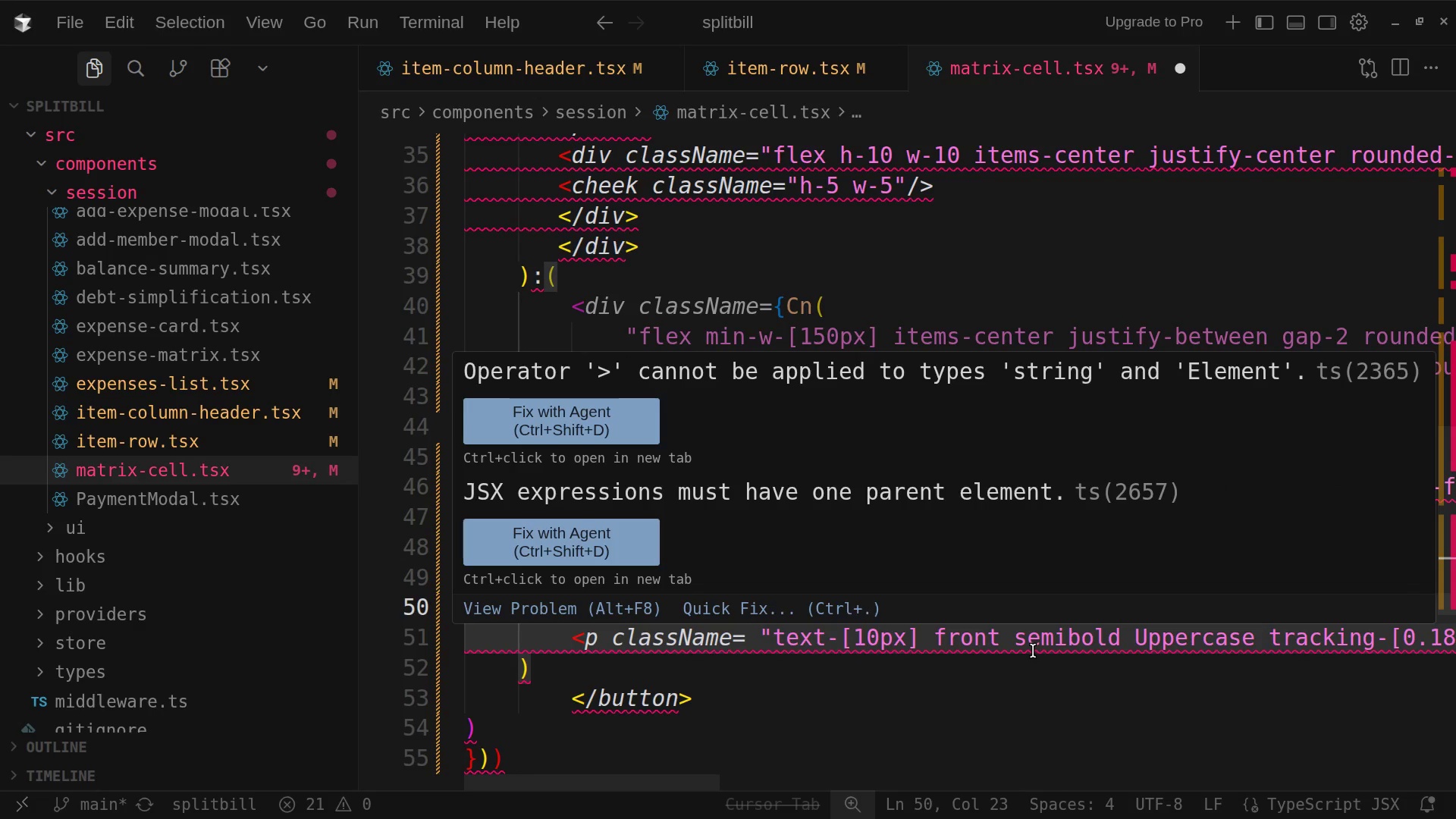 
left_click_drag(start_coordinate=[1427, 656], to_coordinate=[1313, 680])
 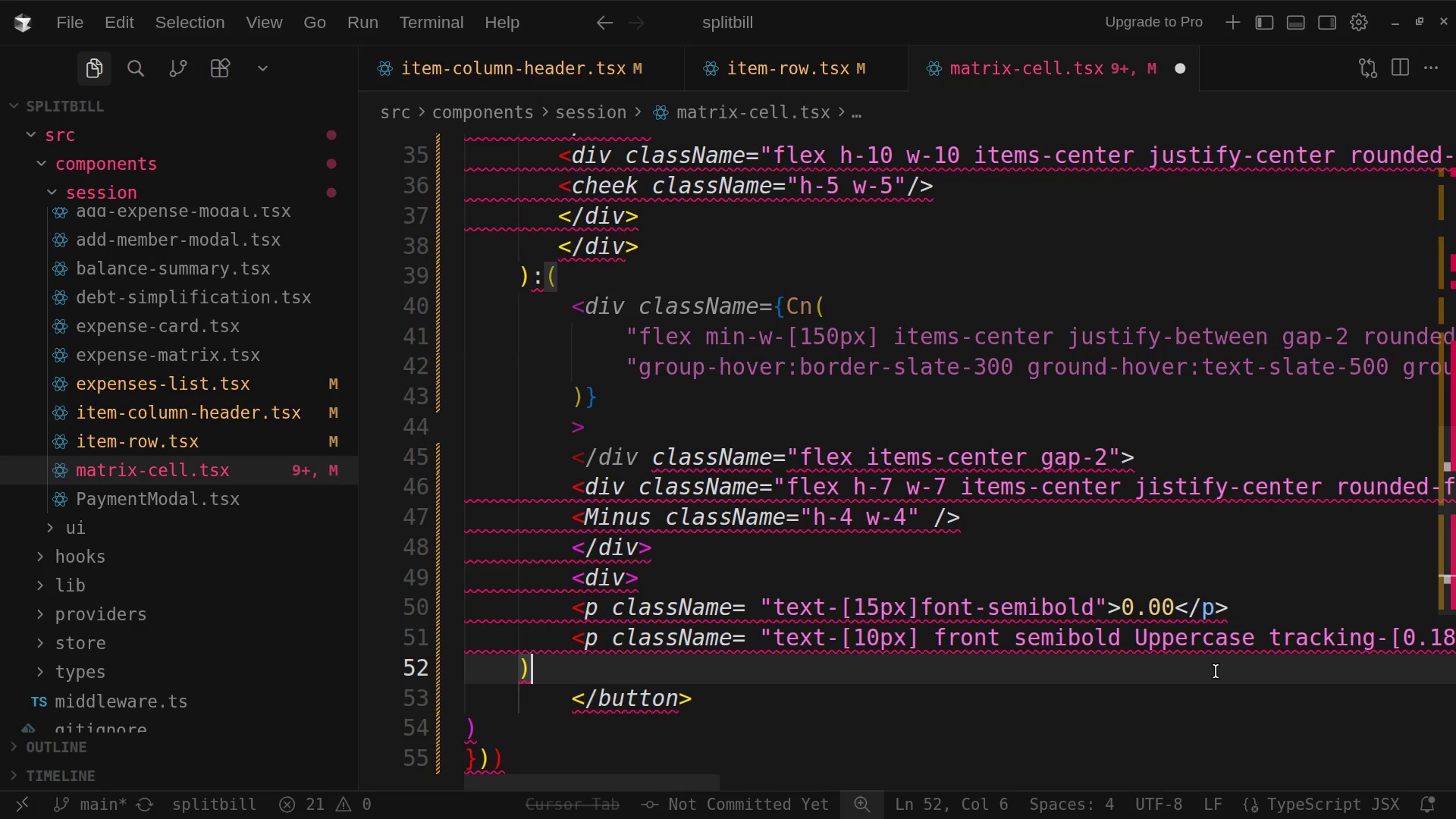 
scroll: coordinate [1216, 671], scroll_direction: down, amount: 11.0
 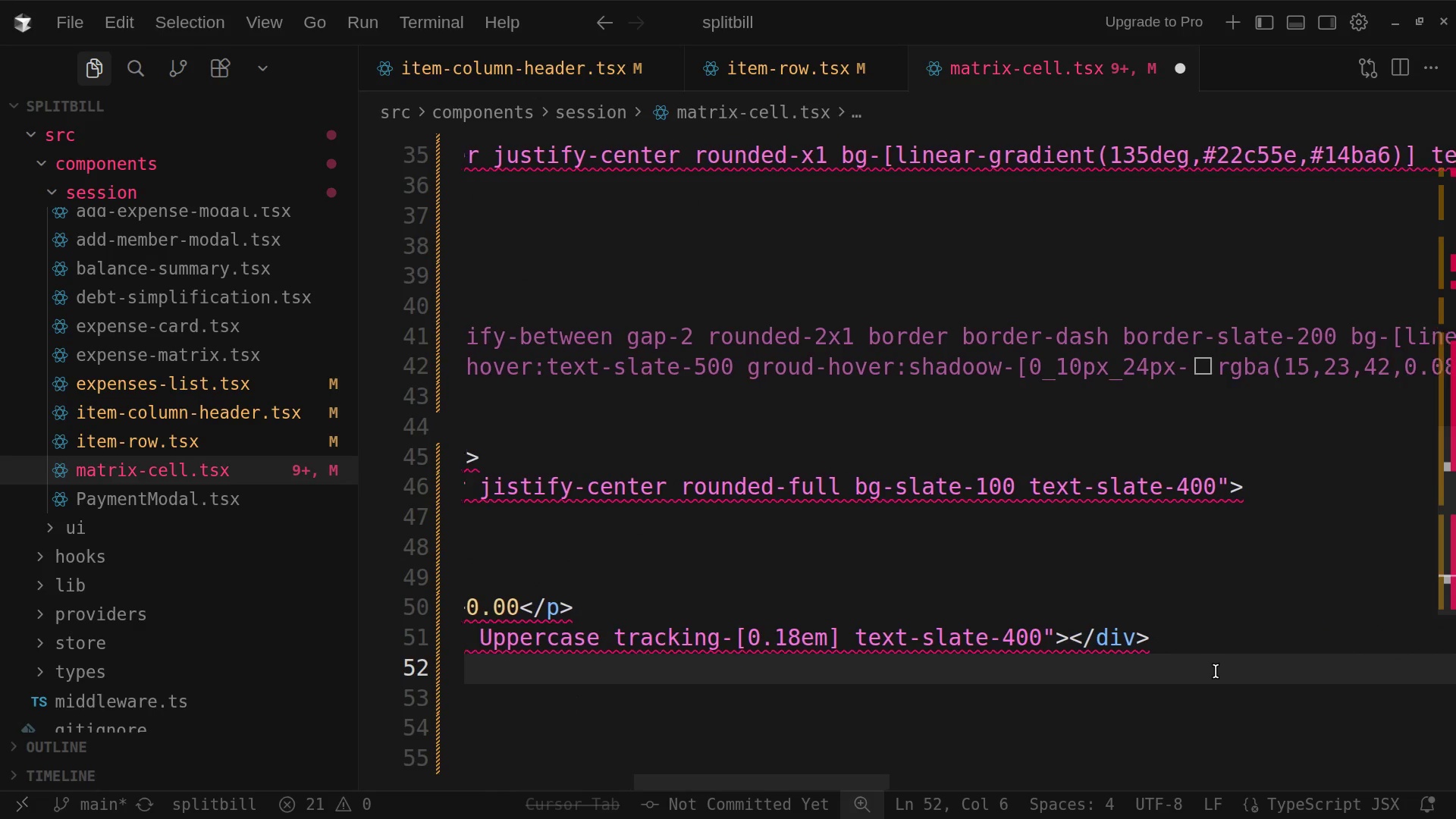 
scroll: coordinate [1216, 671], scroll_direction: up, amount: 2.0
 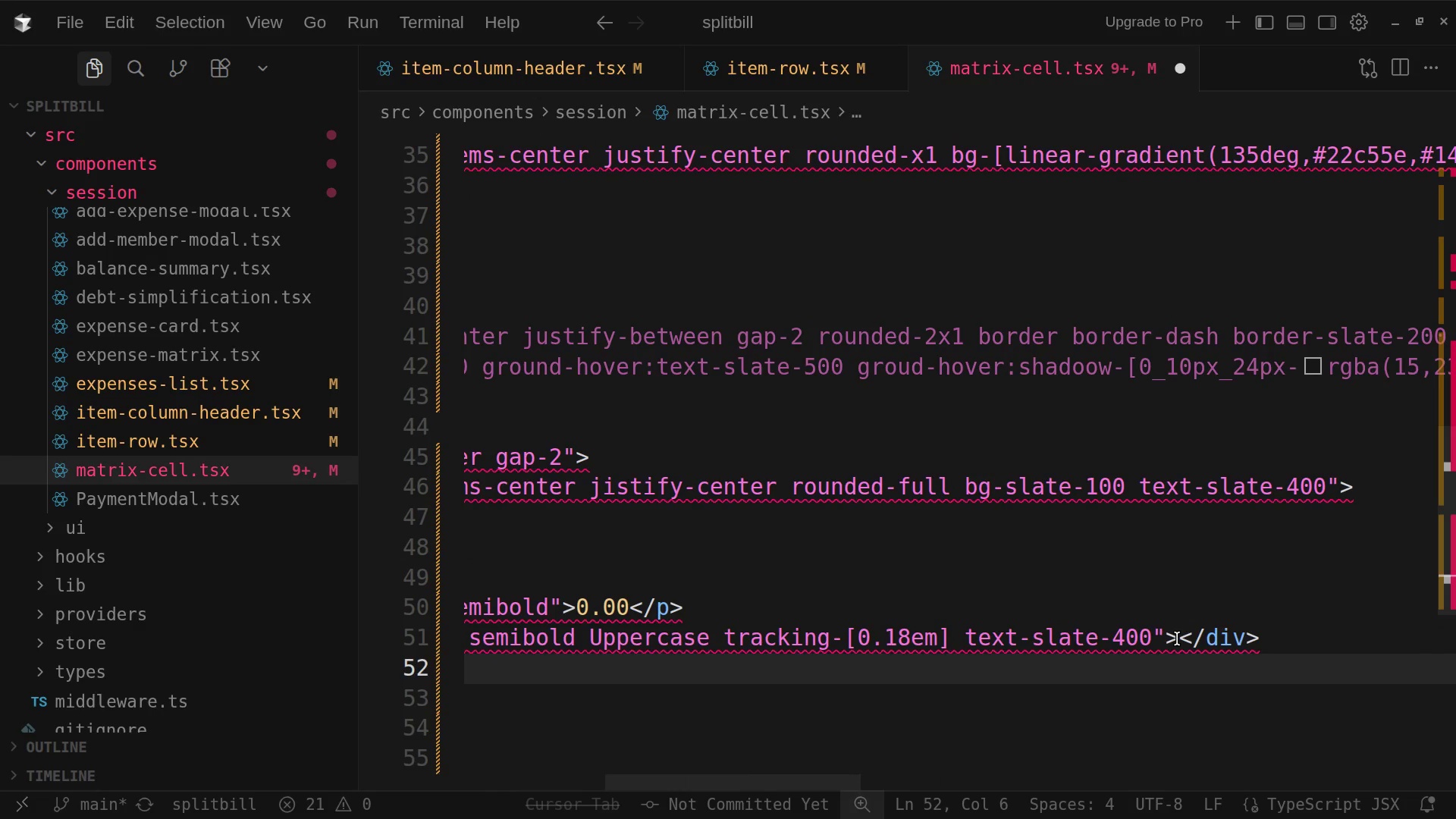 
left_click([1177, 638])
 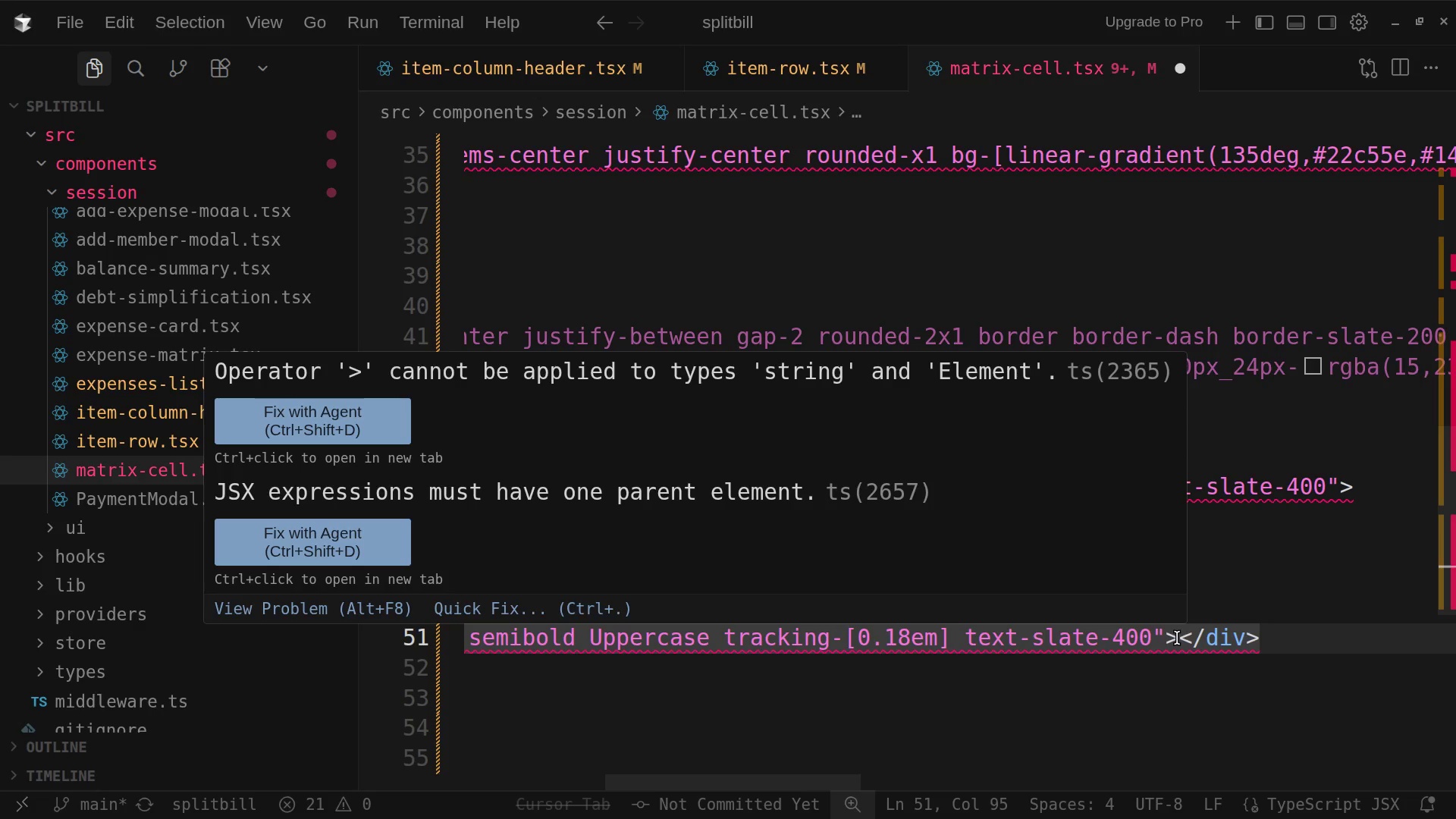 
key(Enter)
 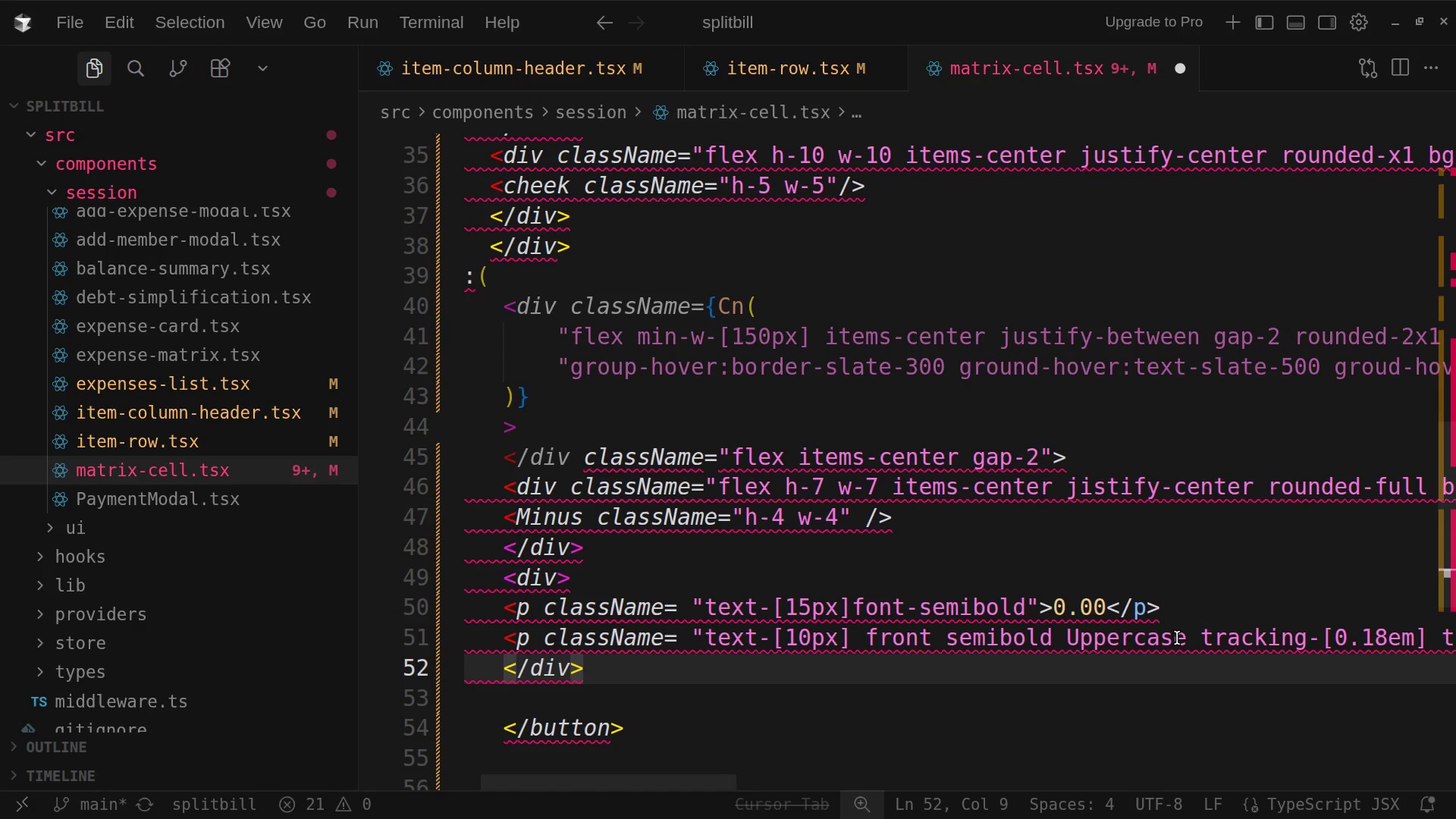 
type(ex)
key(Backspace)
key(Backspace)
type(Excl)
 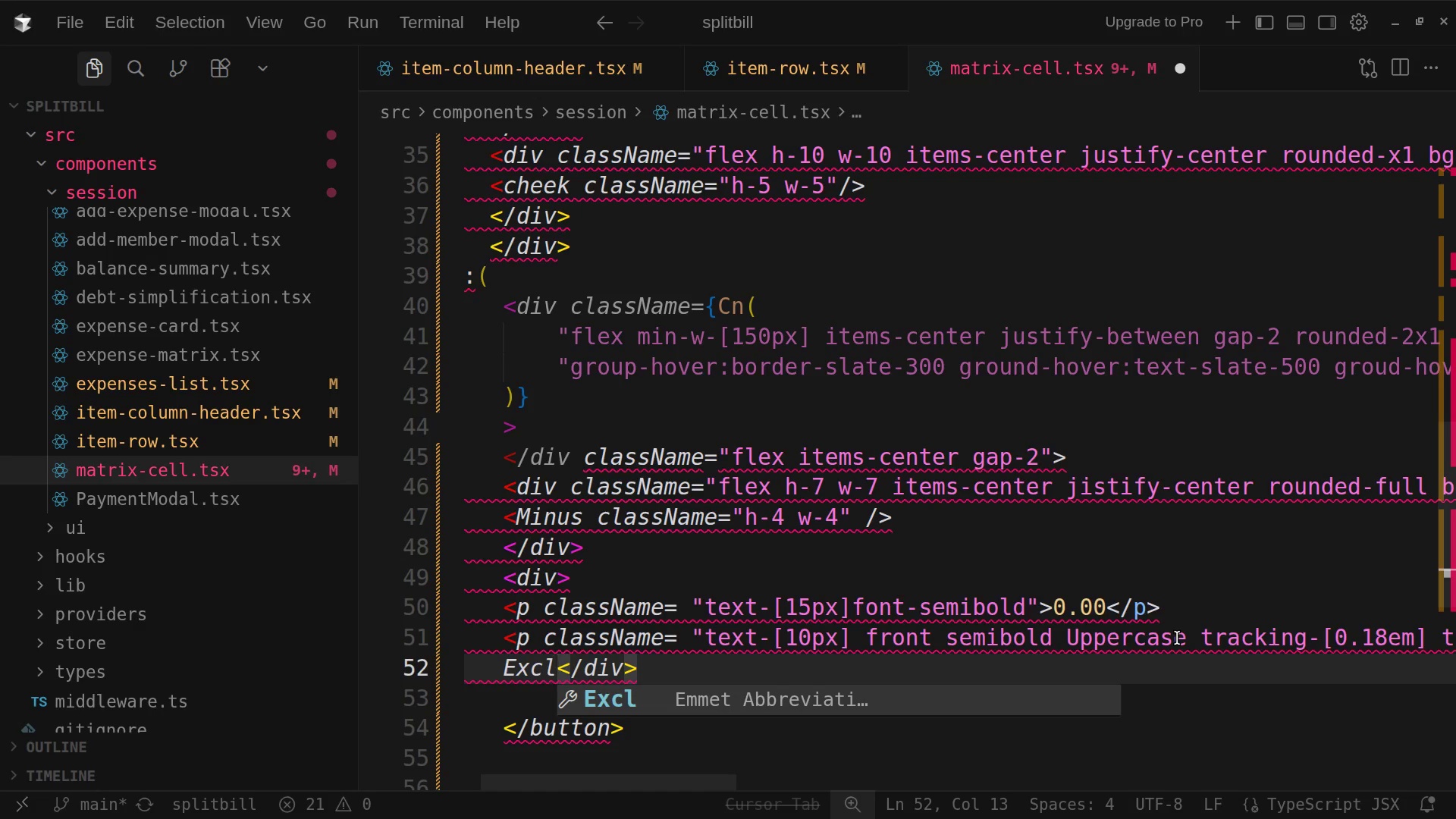 
type(uded)
 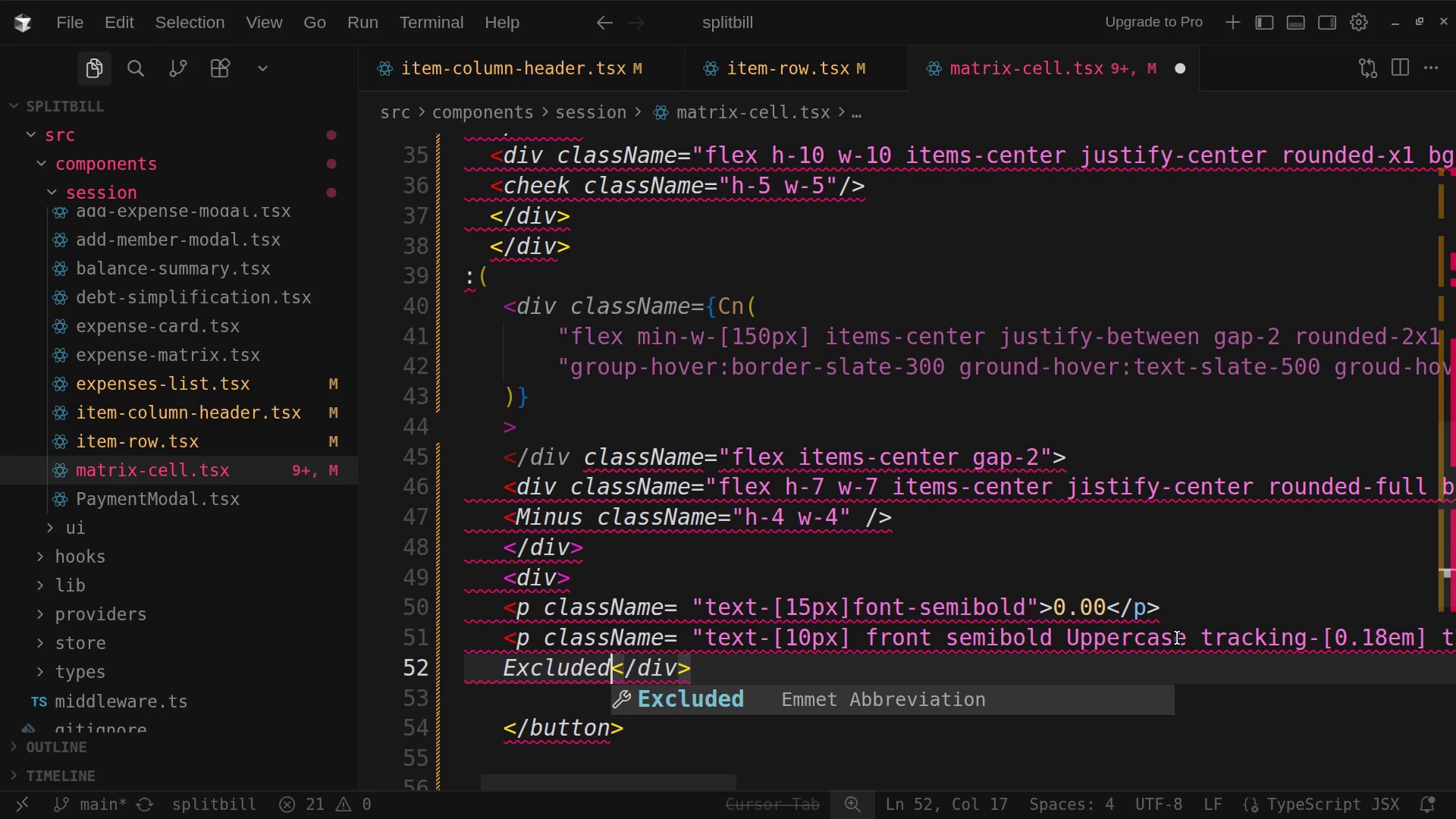 
wait(5.44)
 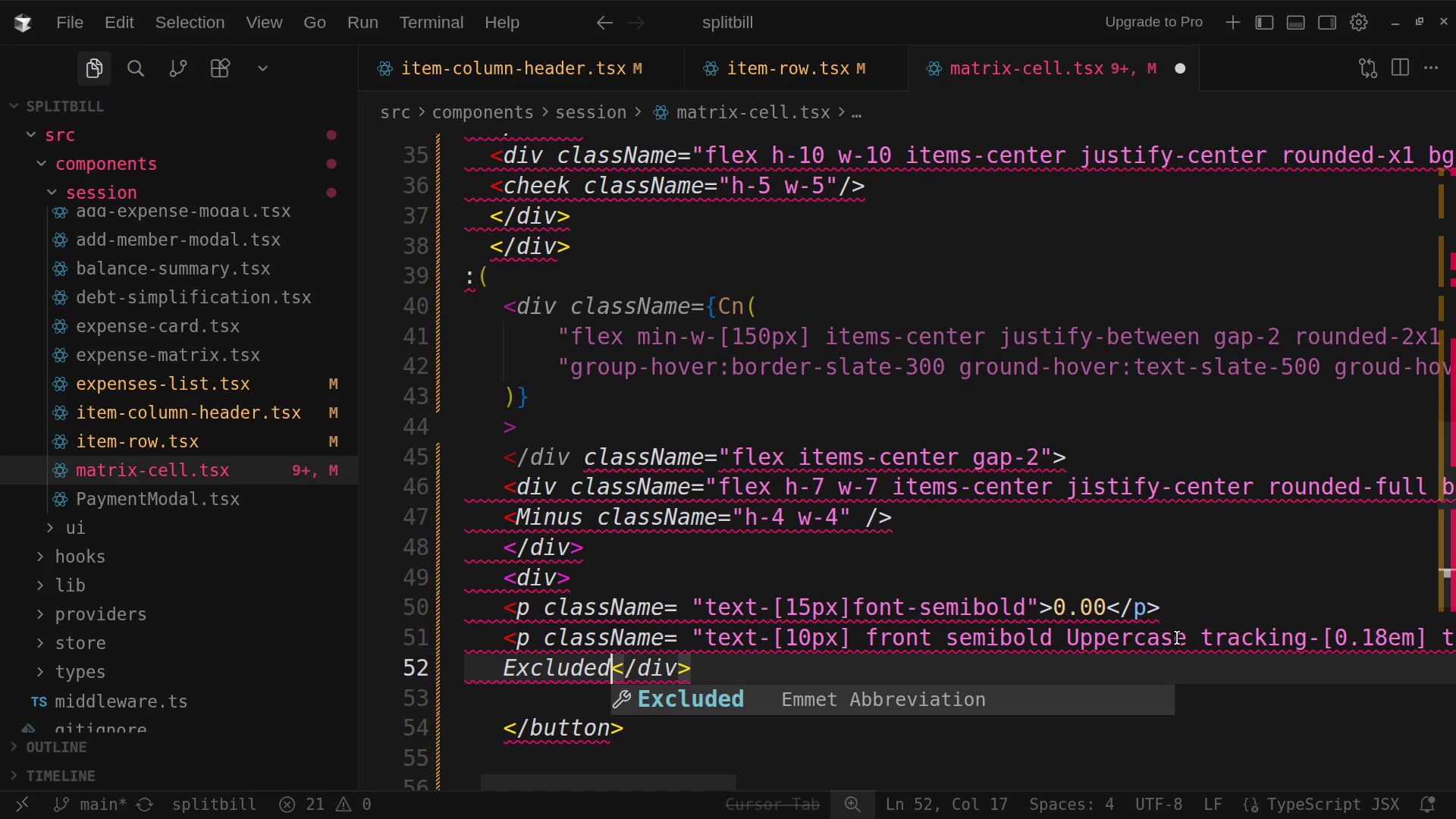 
key(Enter)
 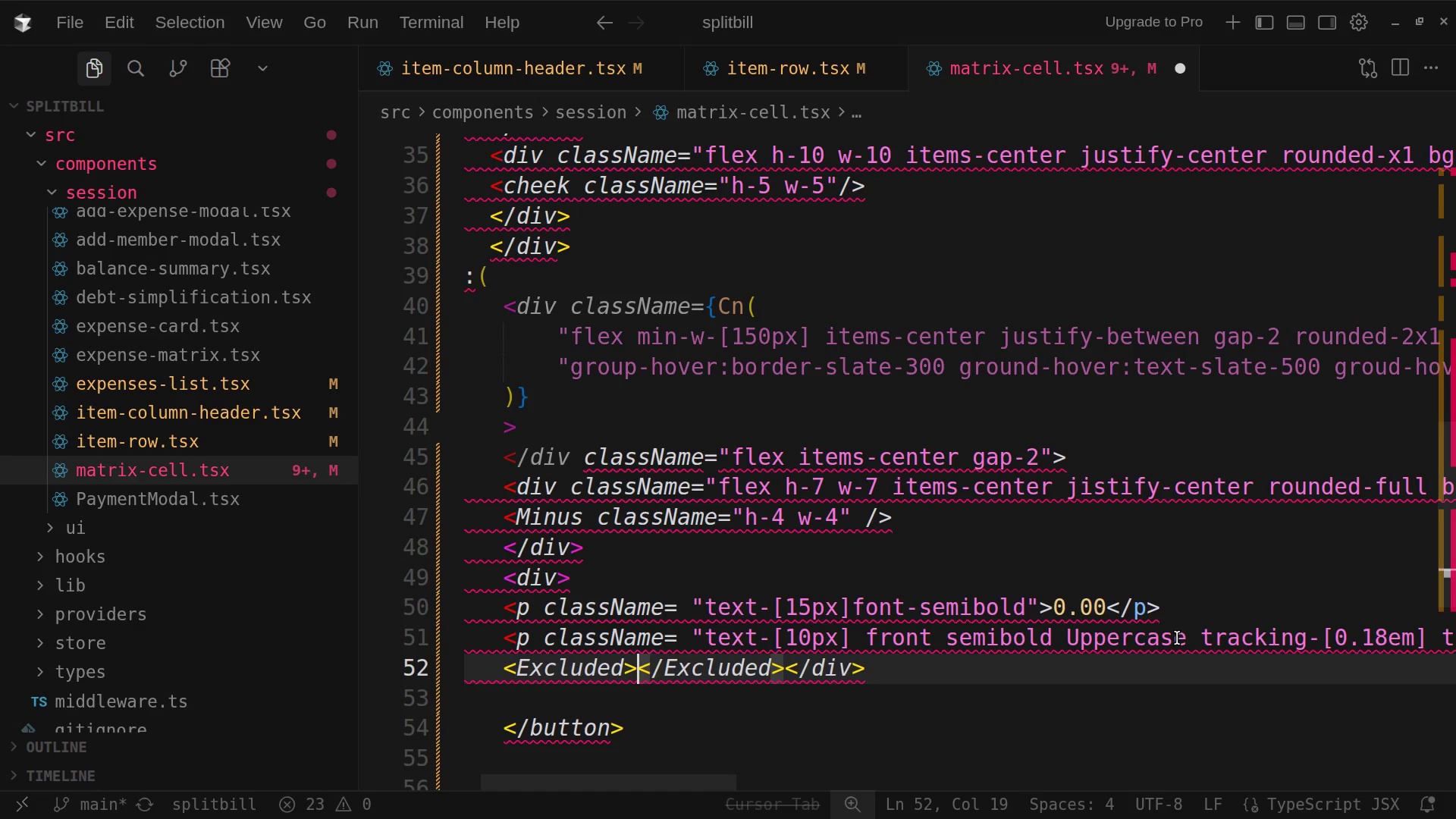 
key(Backspace)
 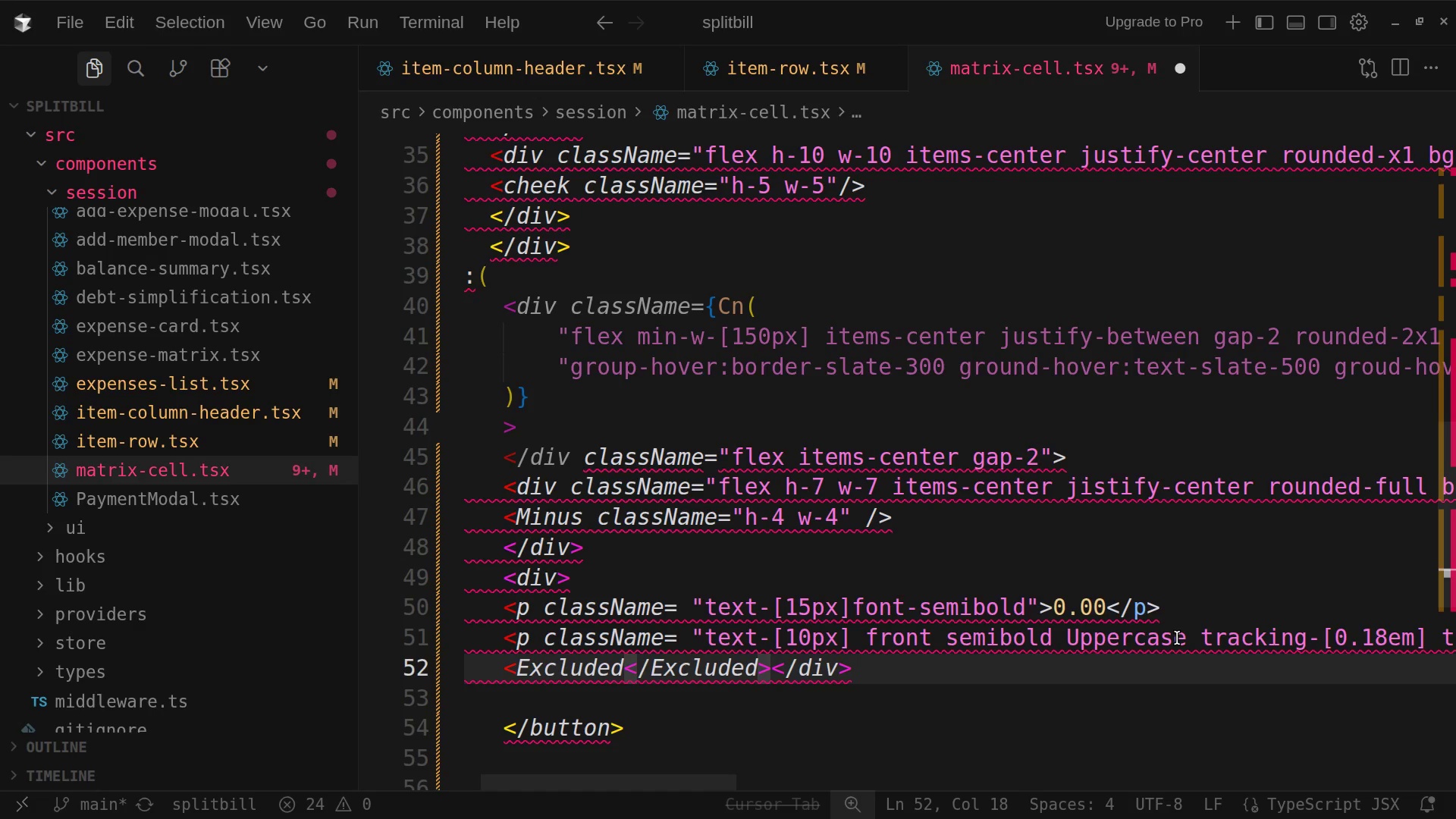 
key(ArrowLeft)
 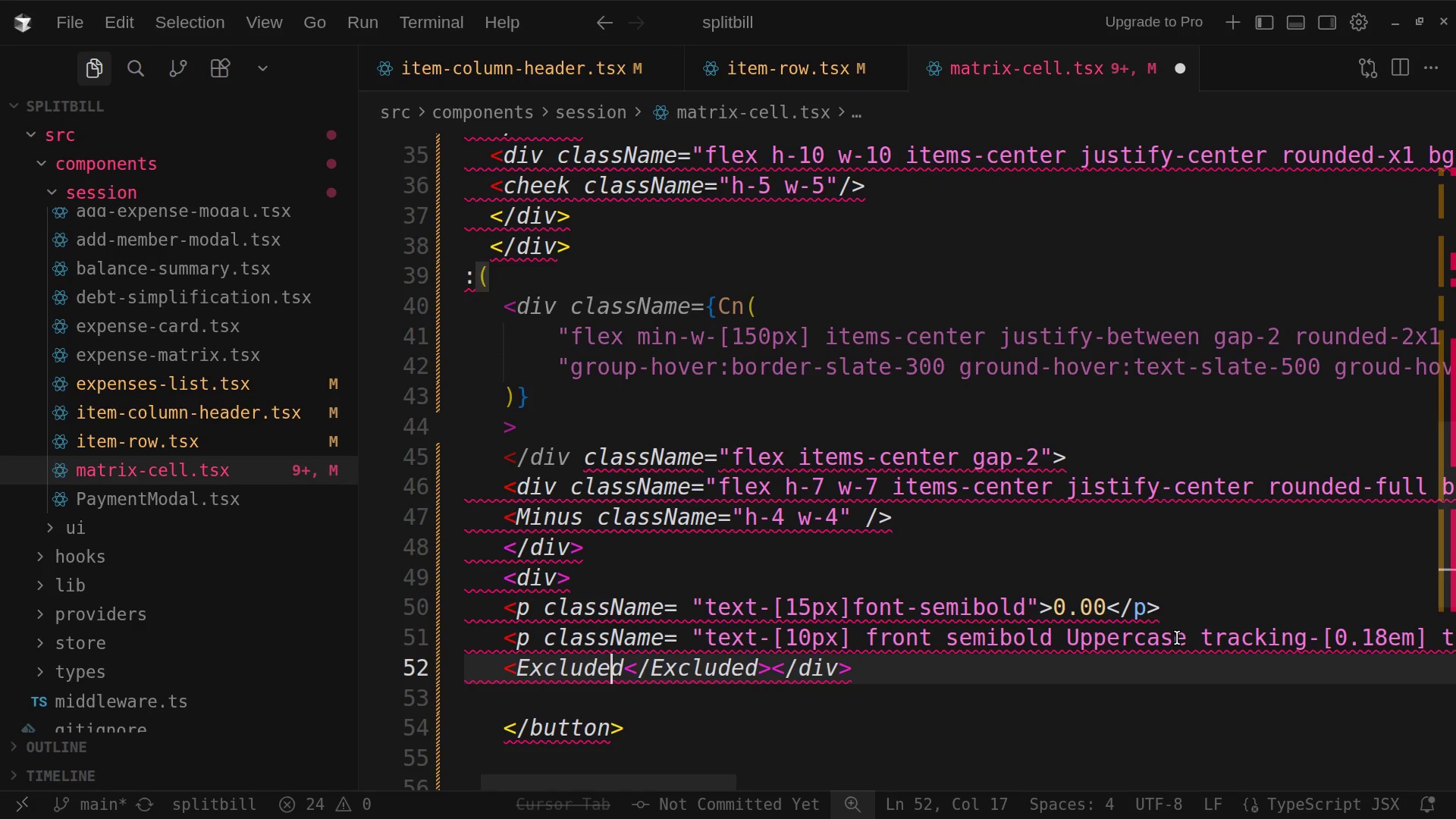 
key(ArrowLeft)
 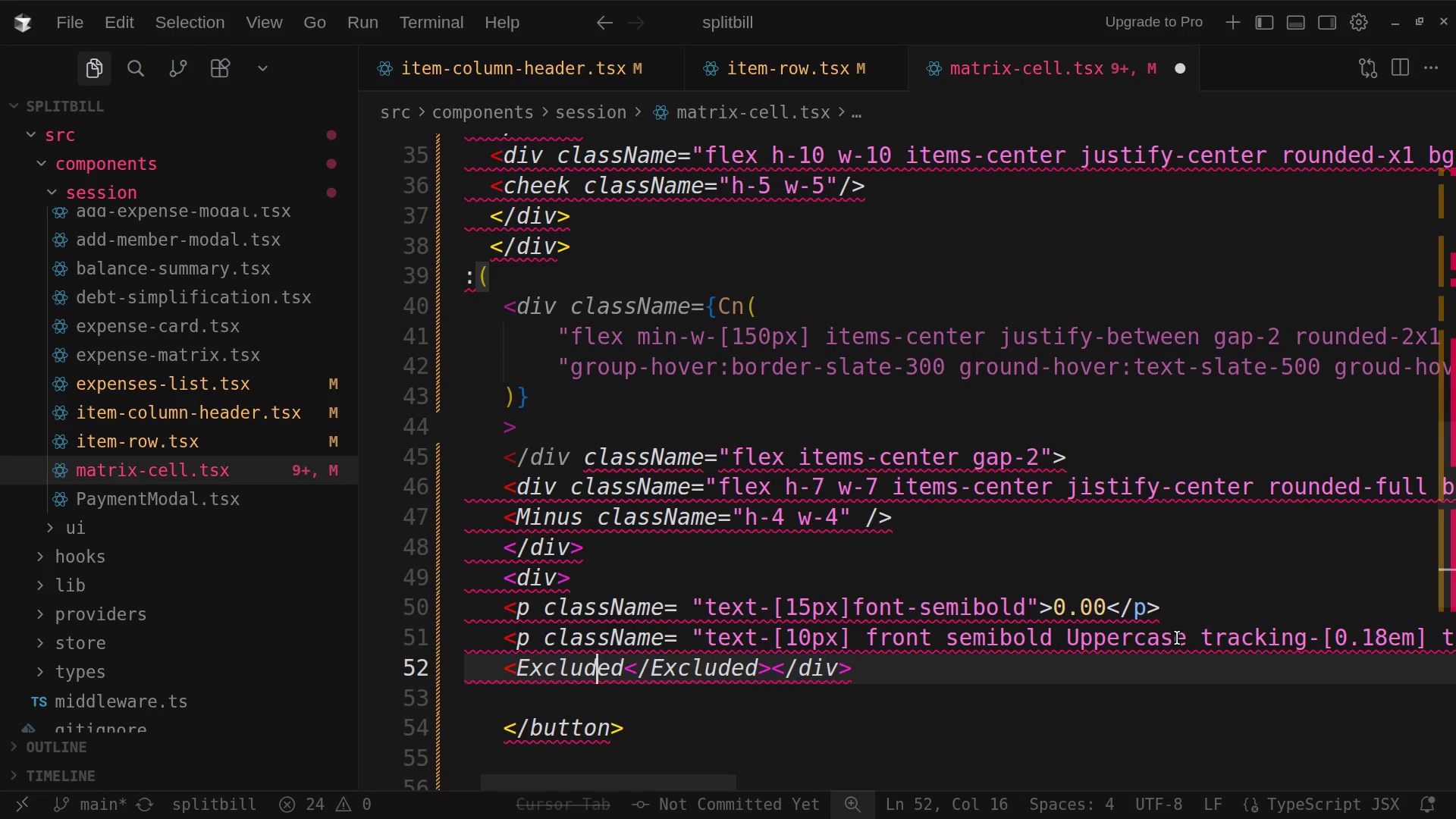 
key(ArrowLeft)
 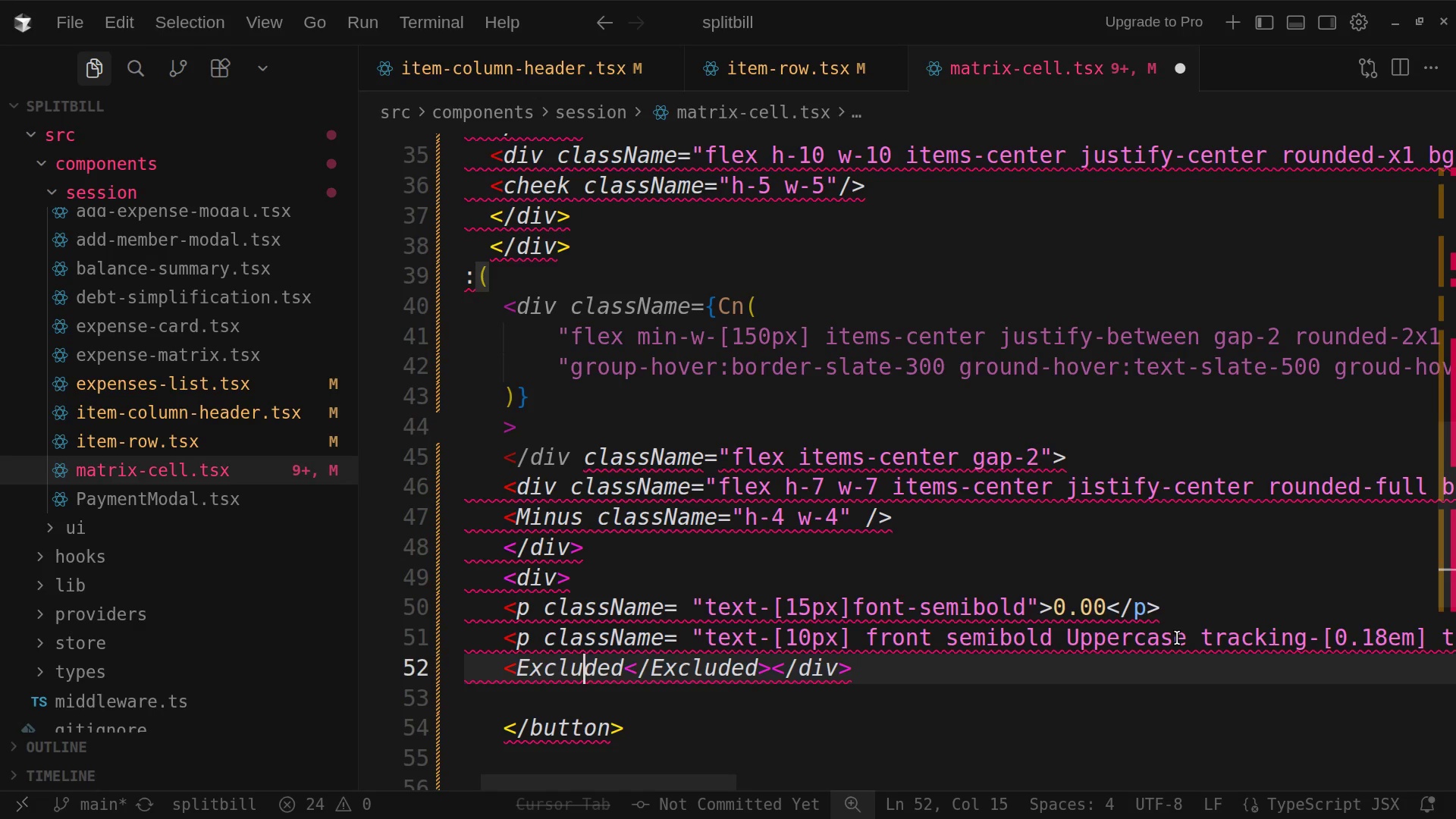 
key(ArrowLeft)
 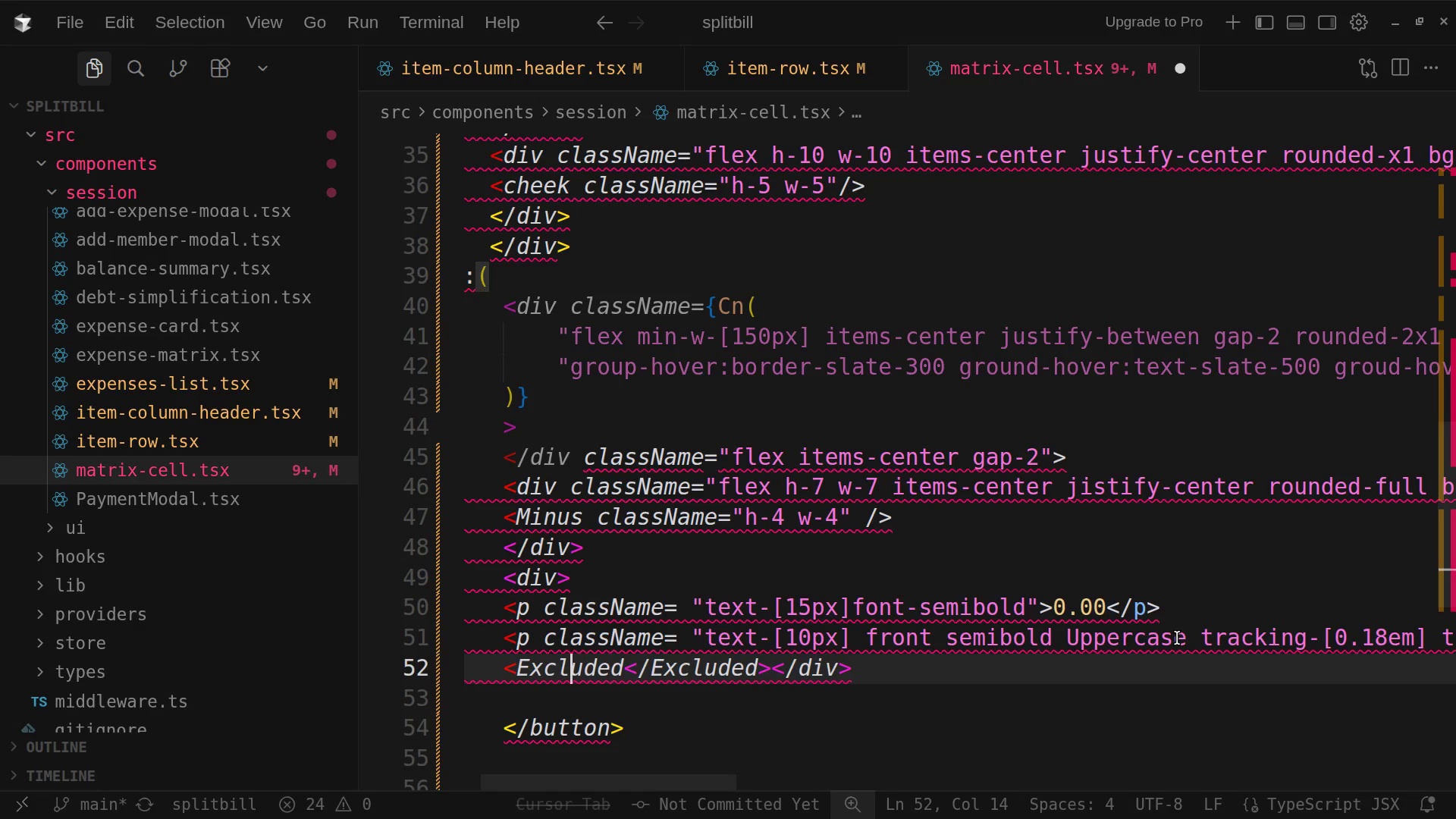 
key(ArrowLeft)
 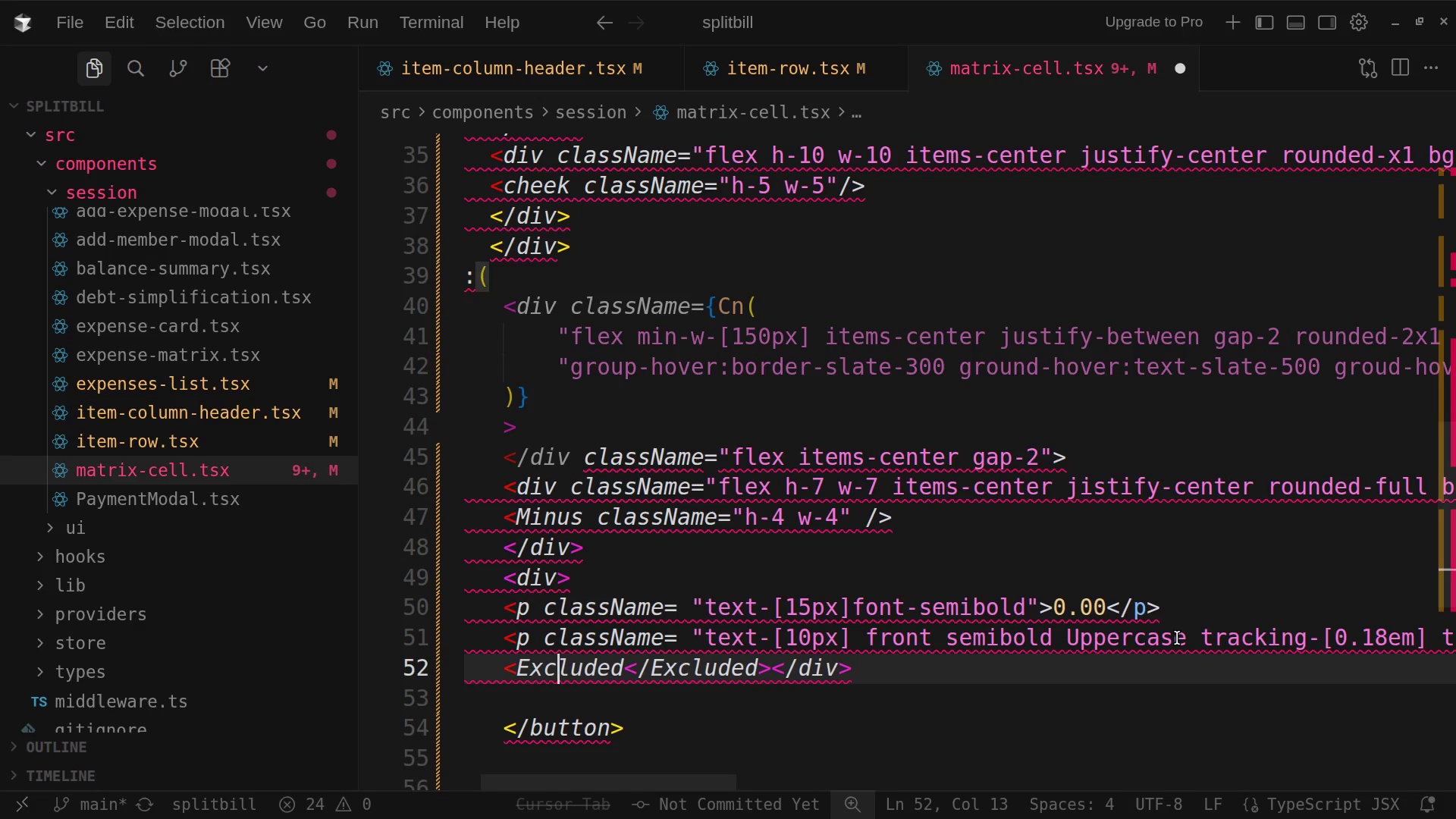 
key(ArrowLeft)
 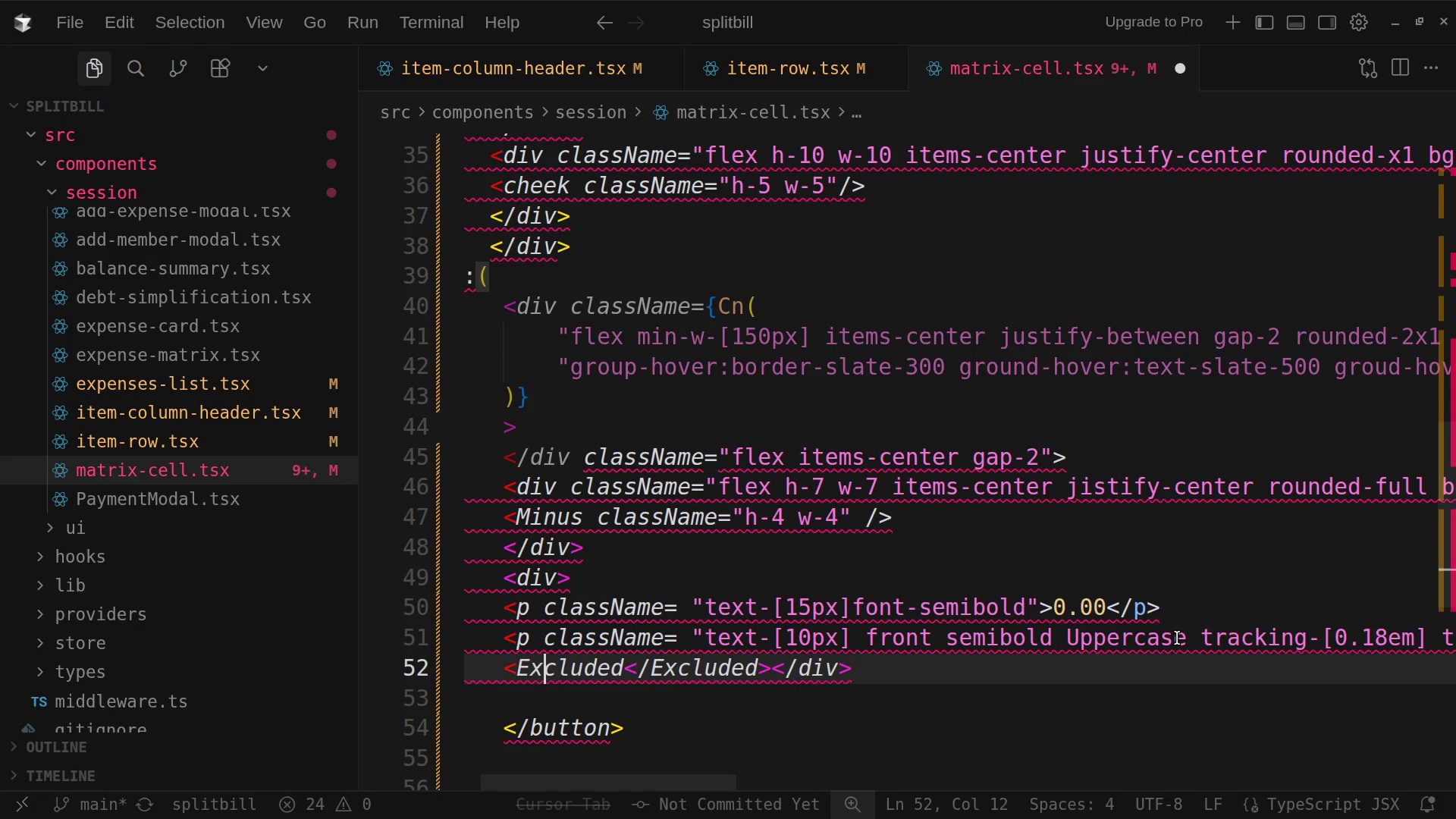 
key(ArrowLeft)
 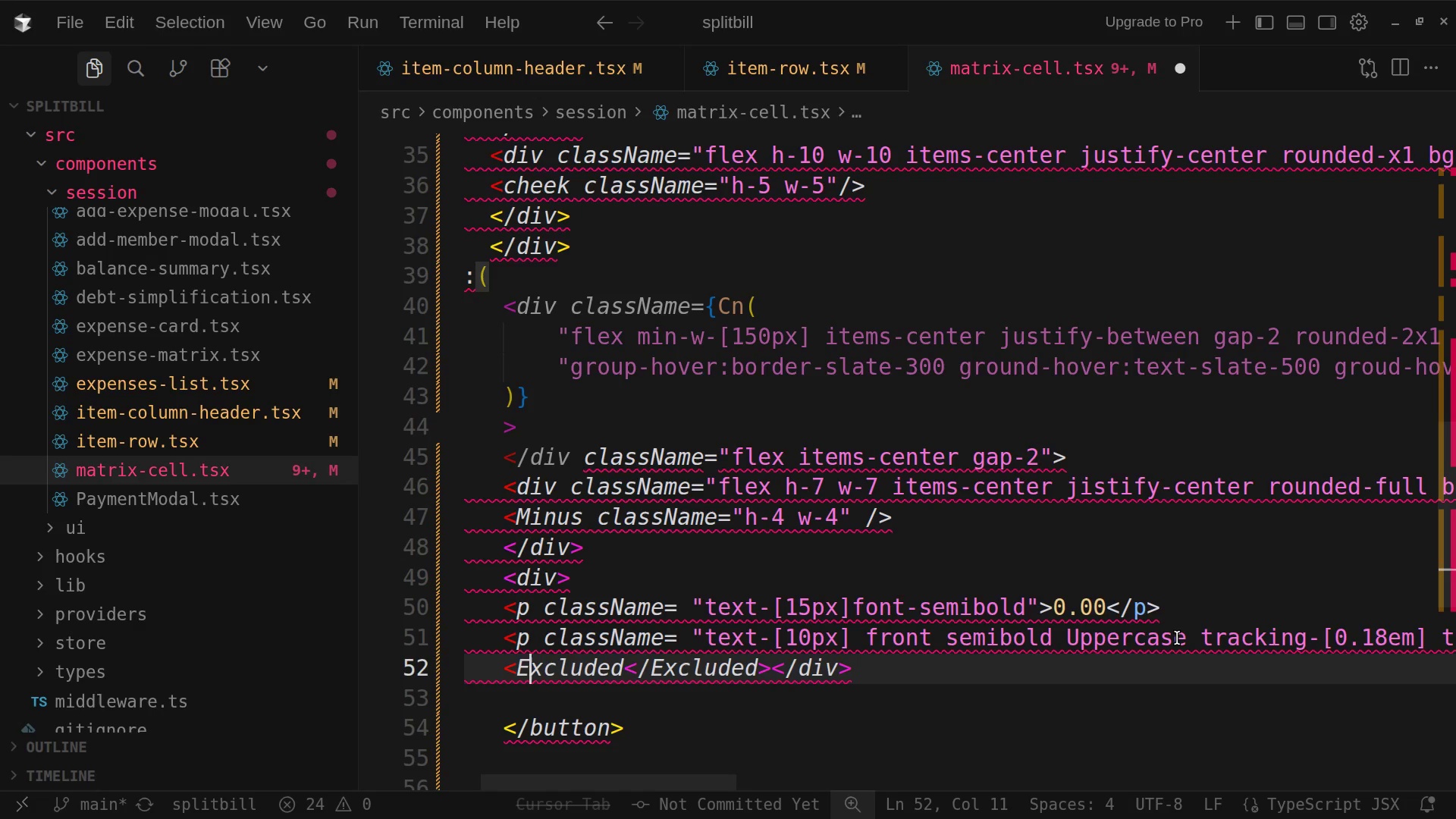 
key(ArrowLeft)
 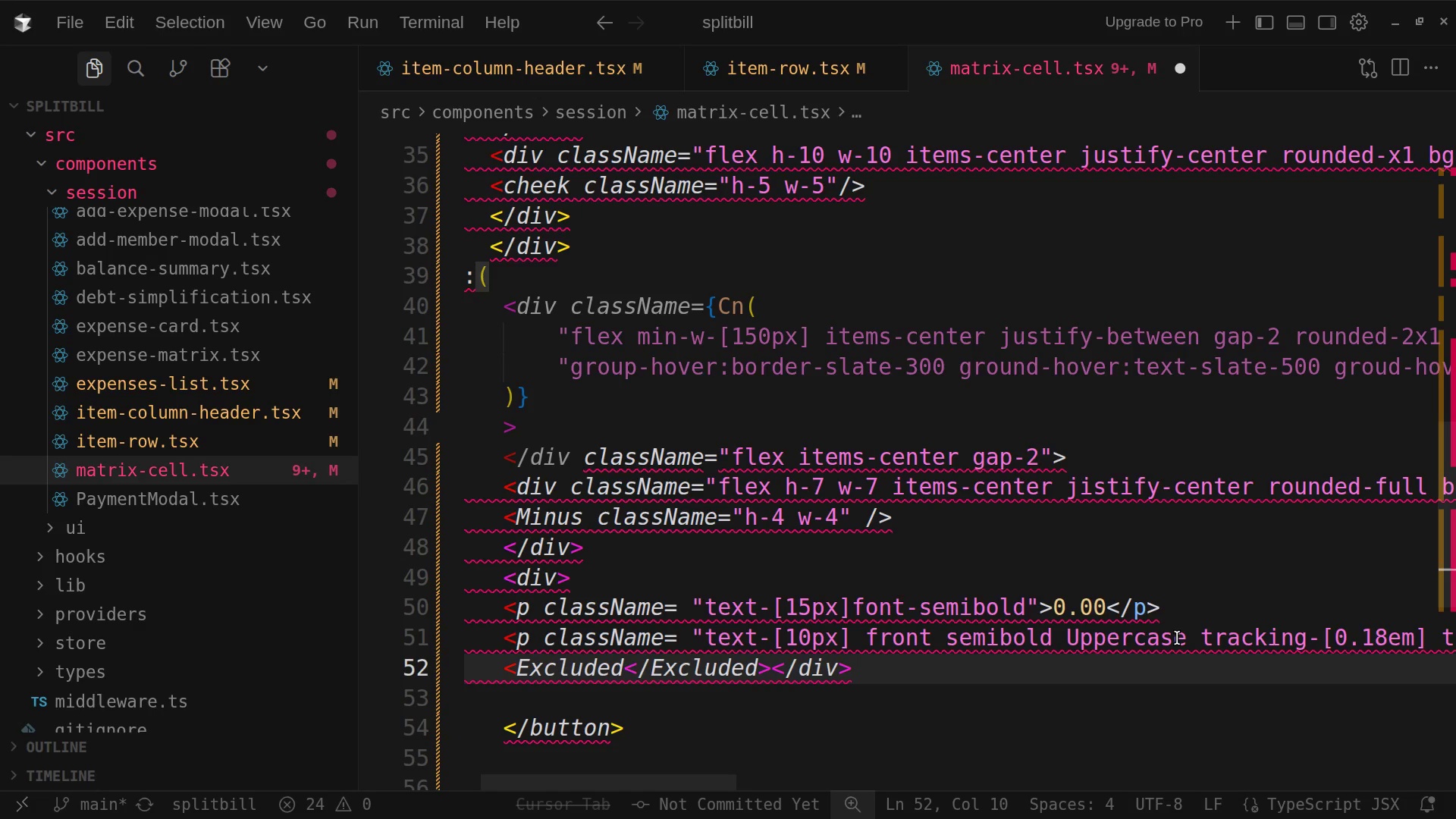 
key(Backspace)
 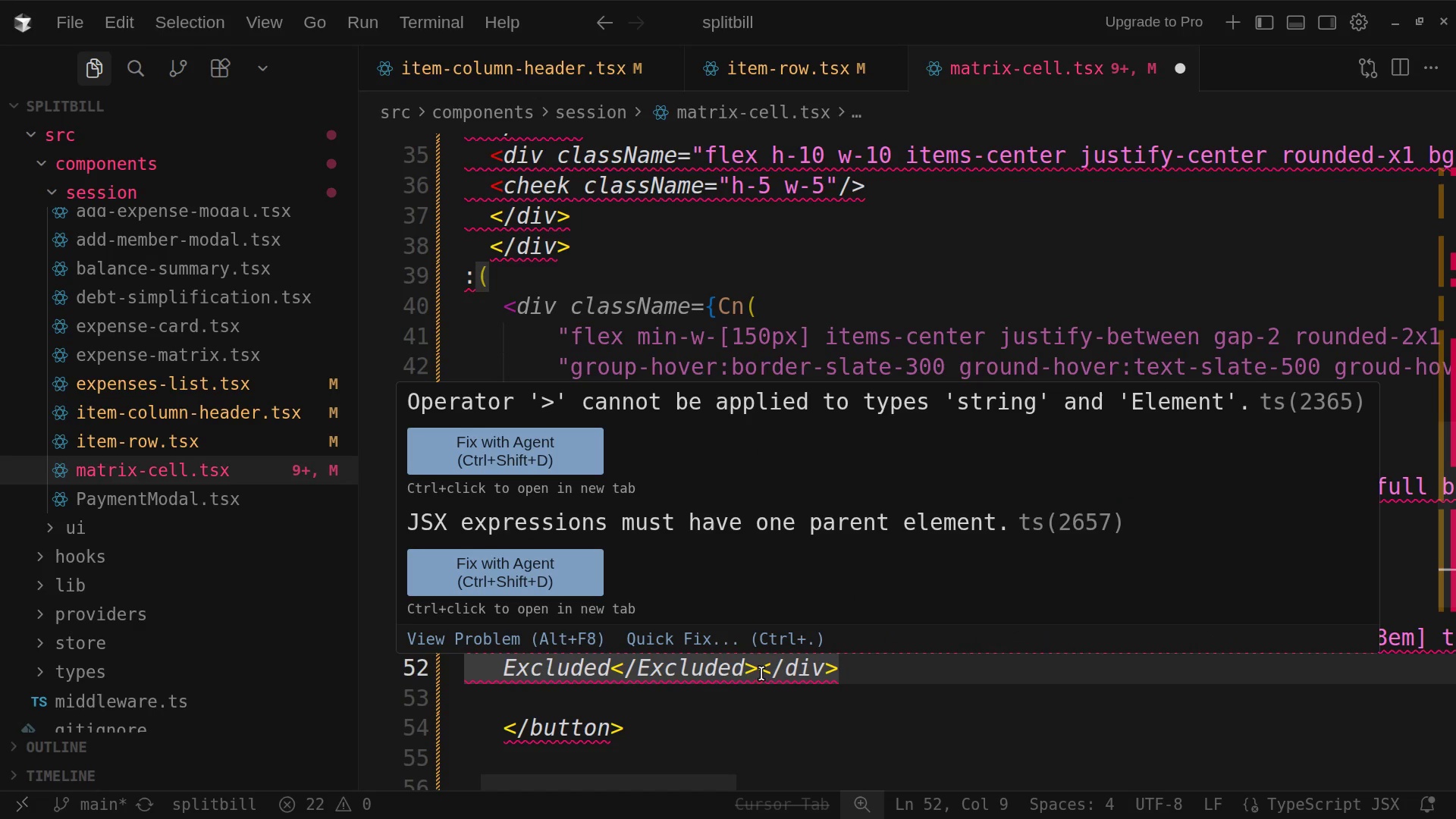 
left_click([752, 670])
 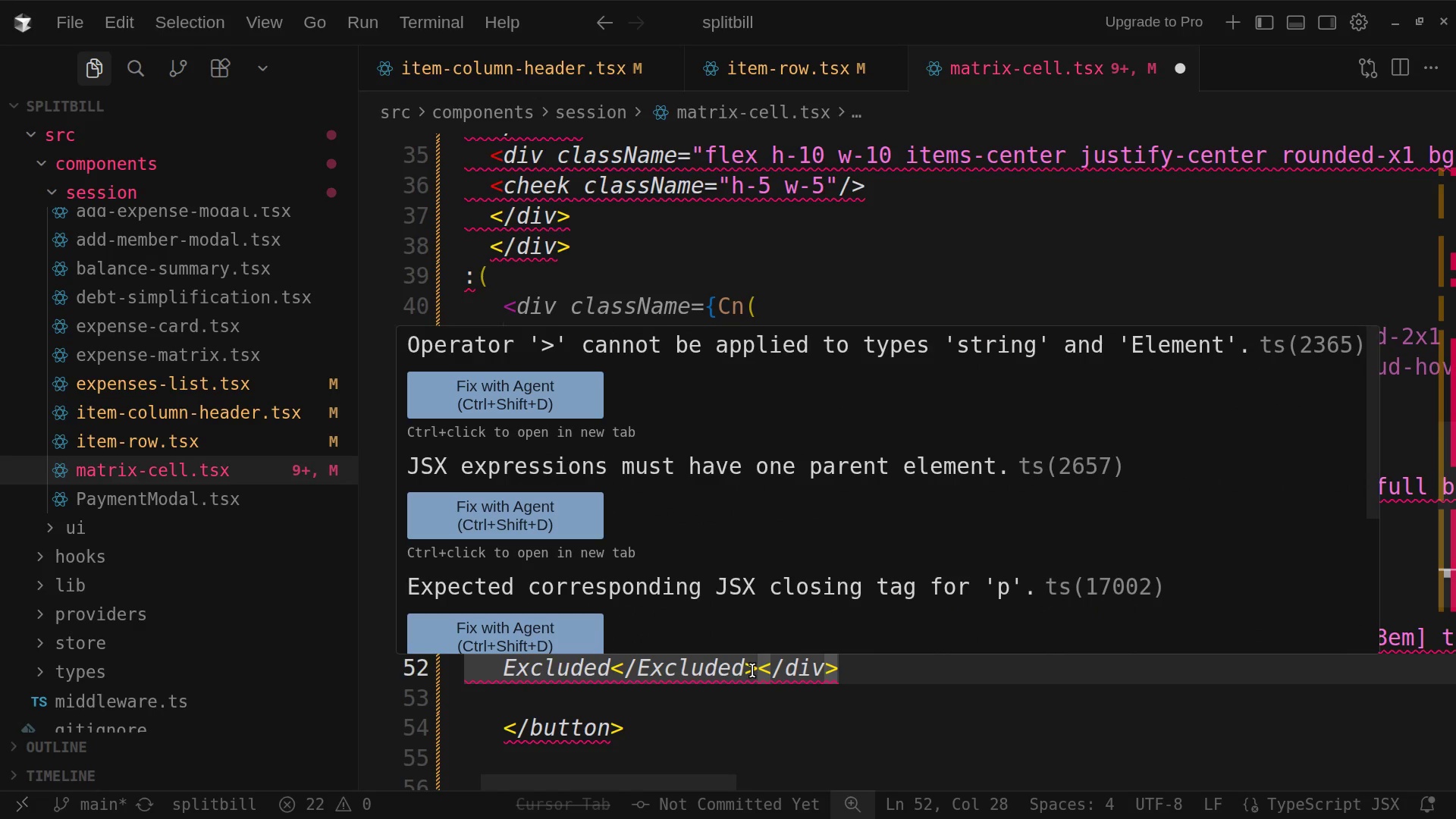 
key(Backspace)
 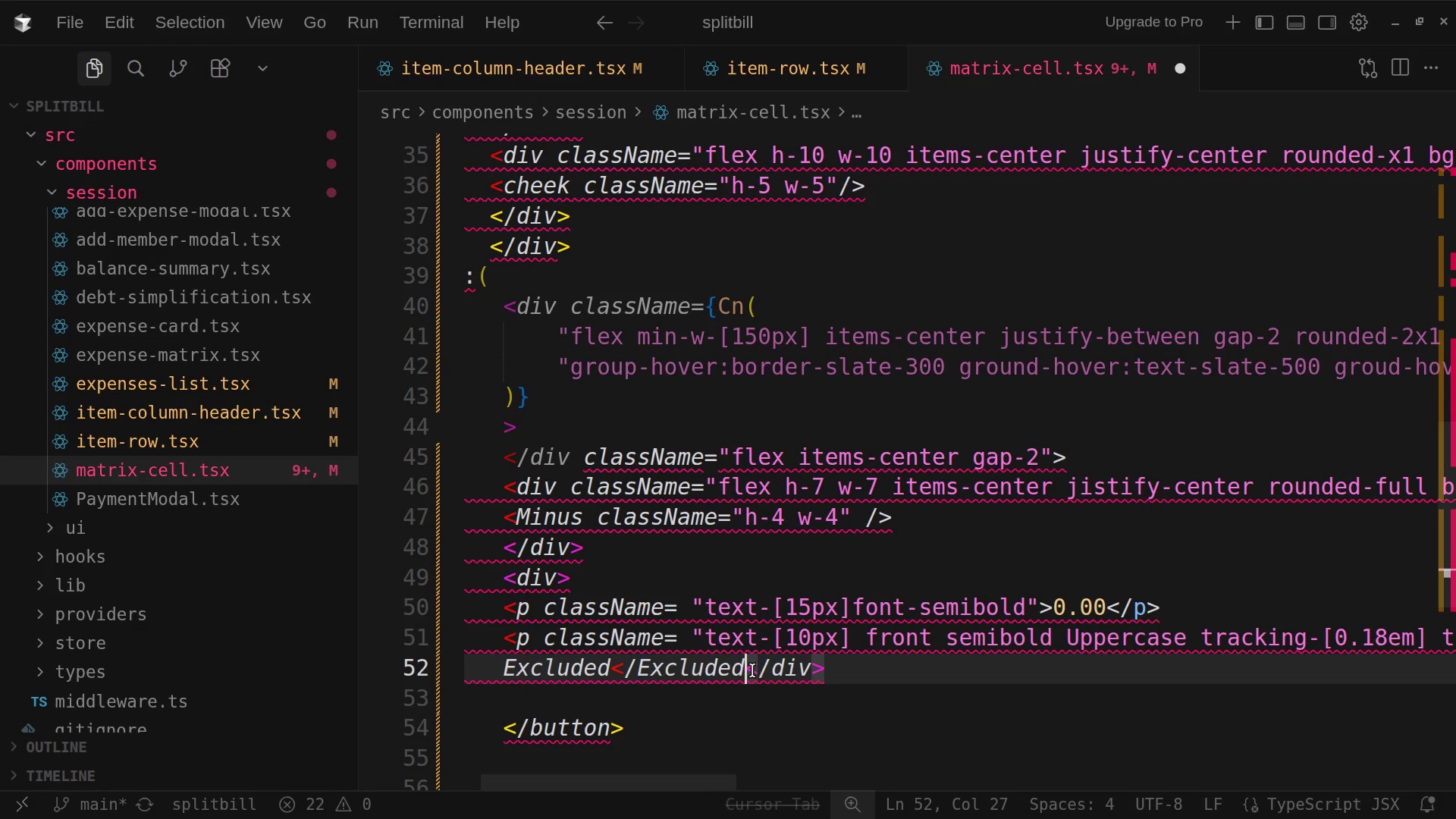 
key(Backspace)
 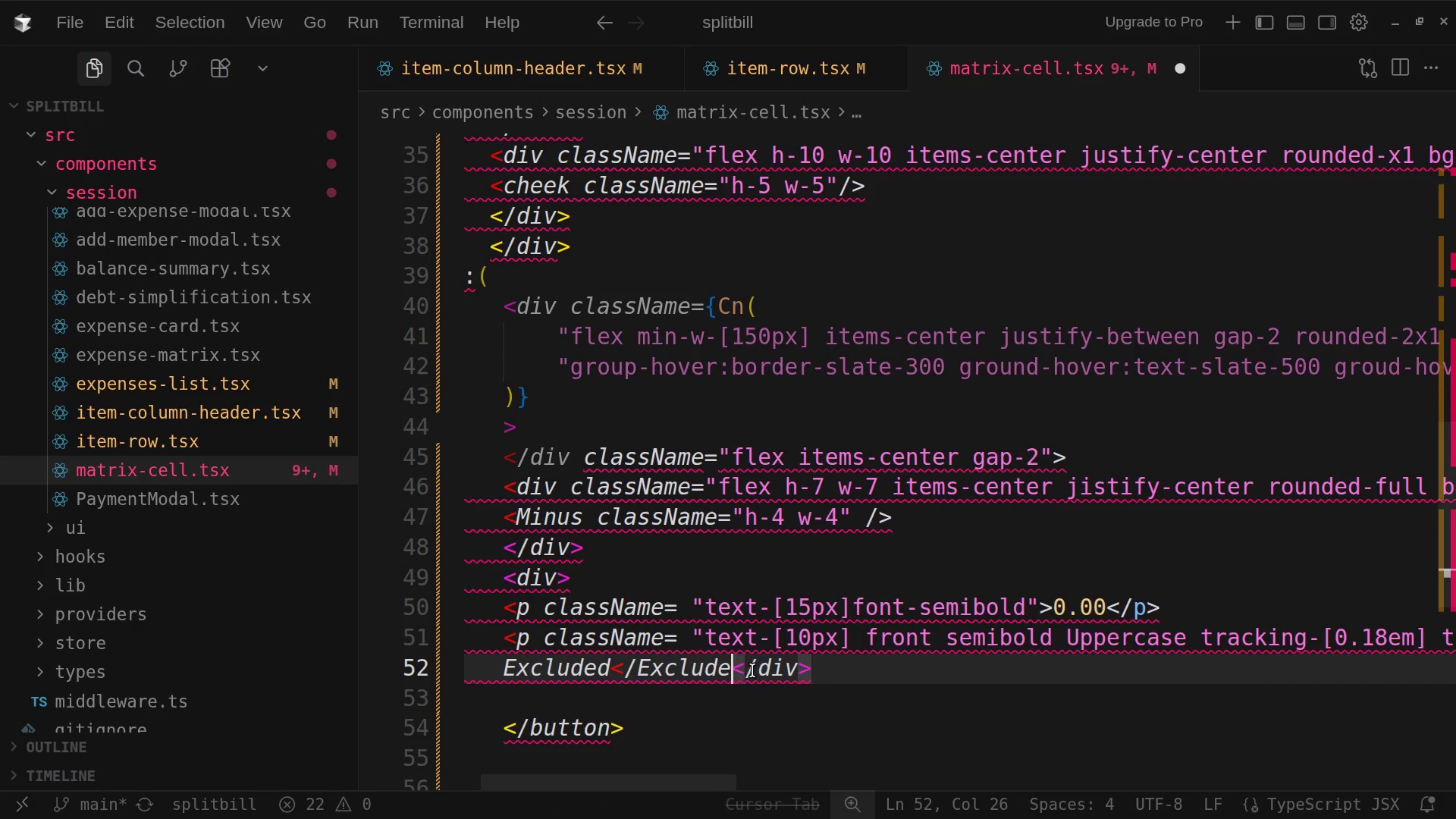 
hold_key(key=Backspace, duration=0.35)
 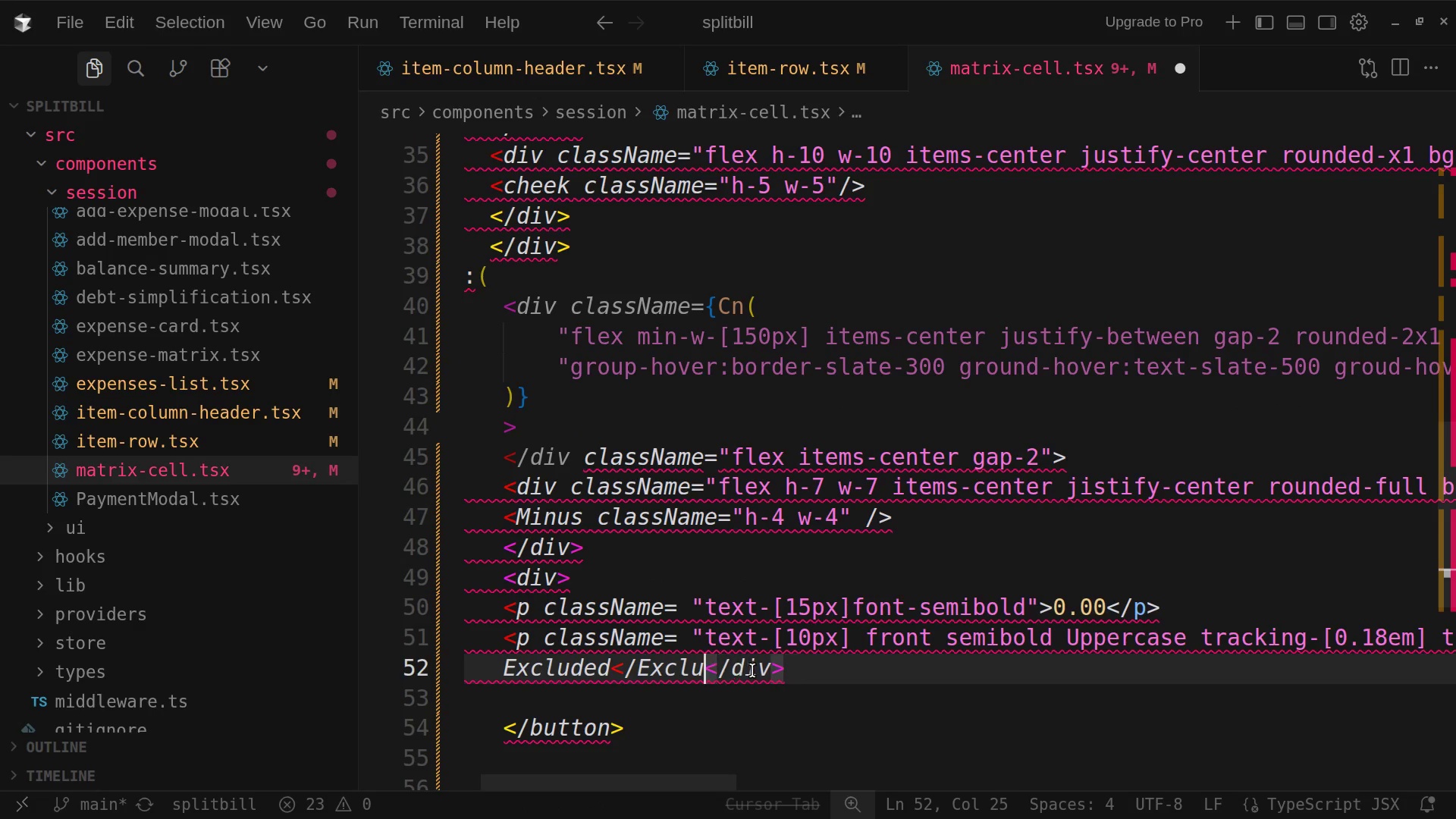 
key(Backspace)
 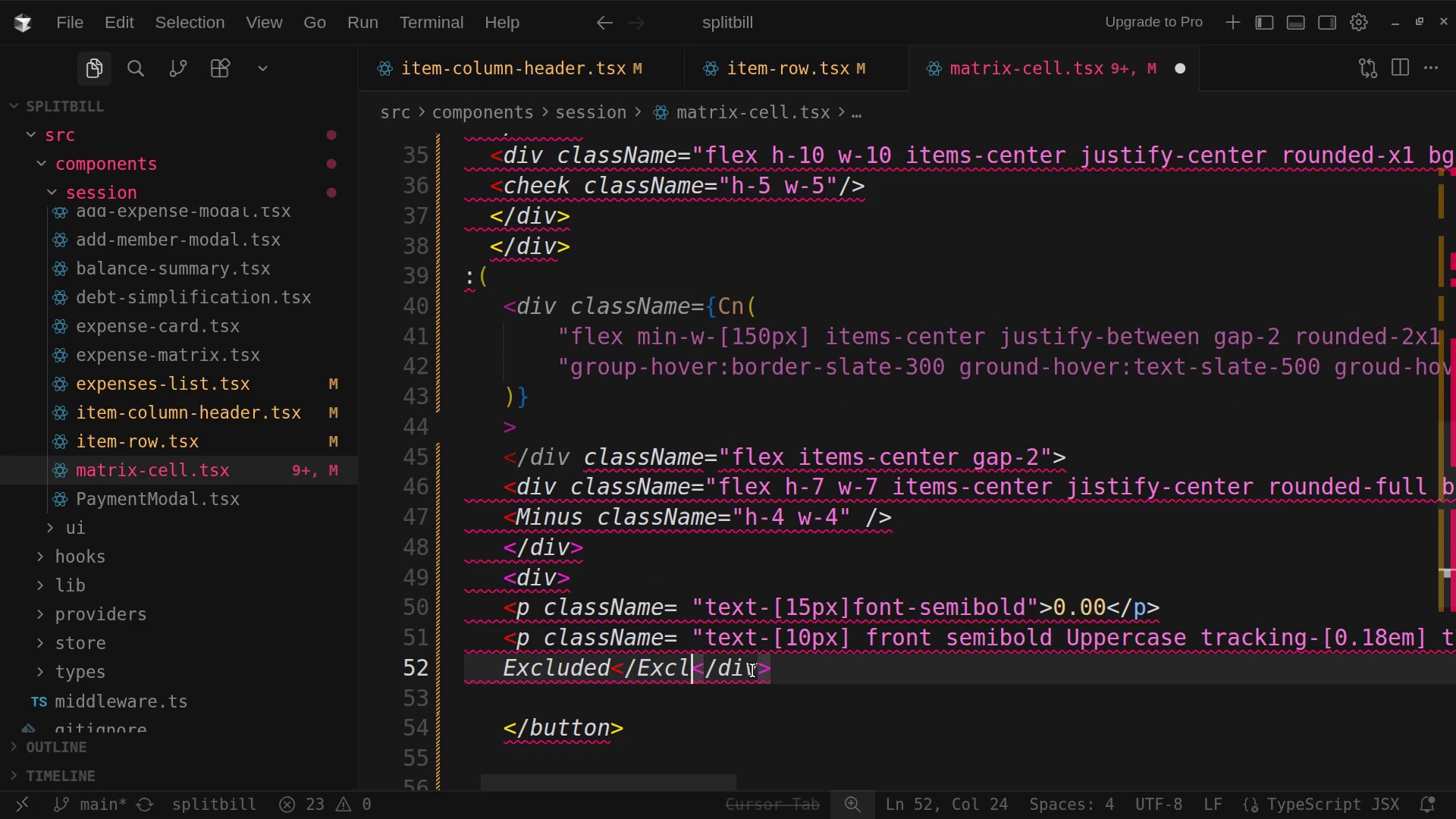 
key(Backspace)
 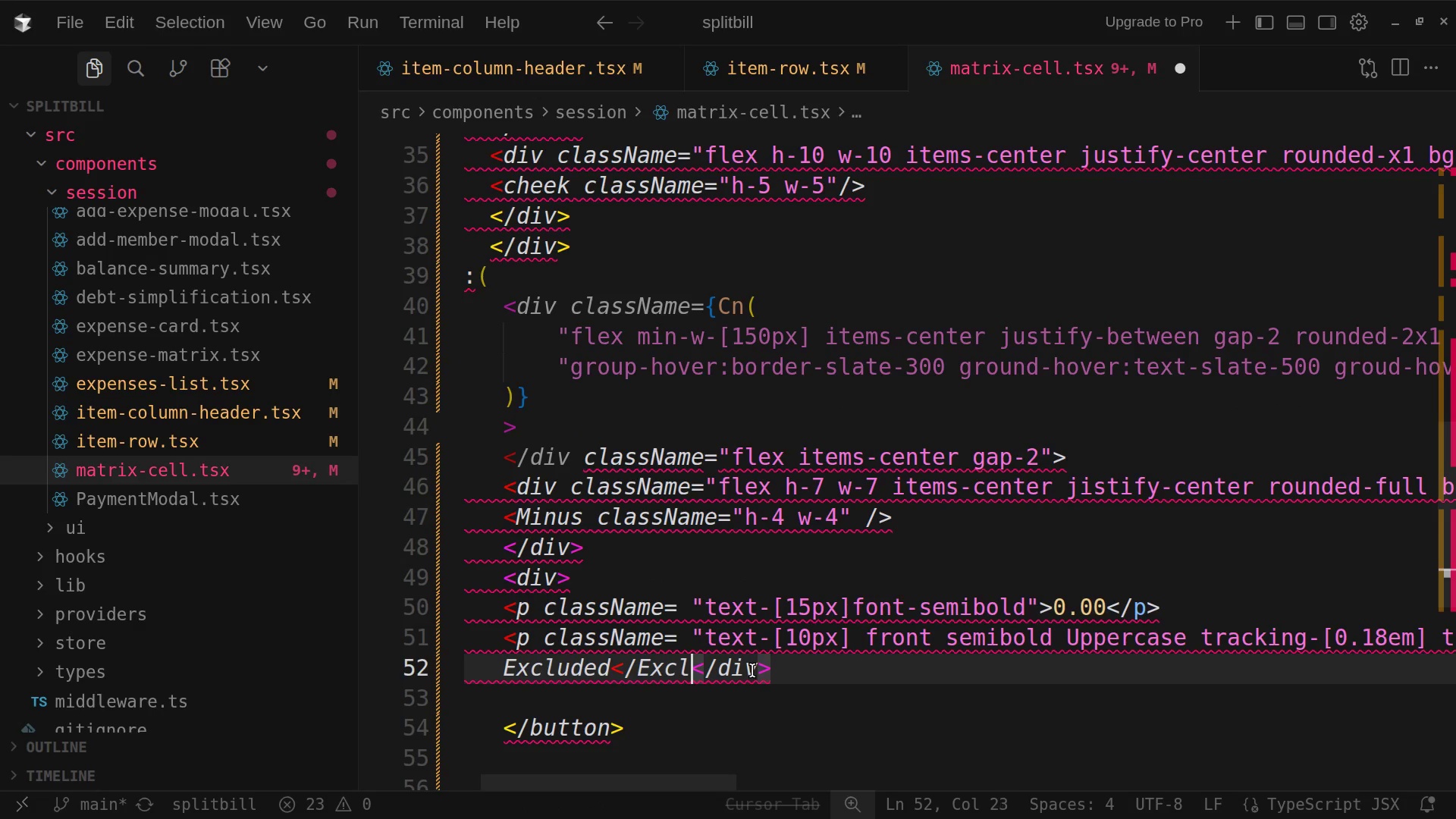 
key(Backspace)
 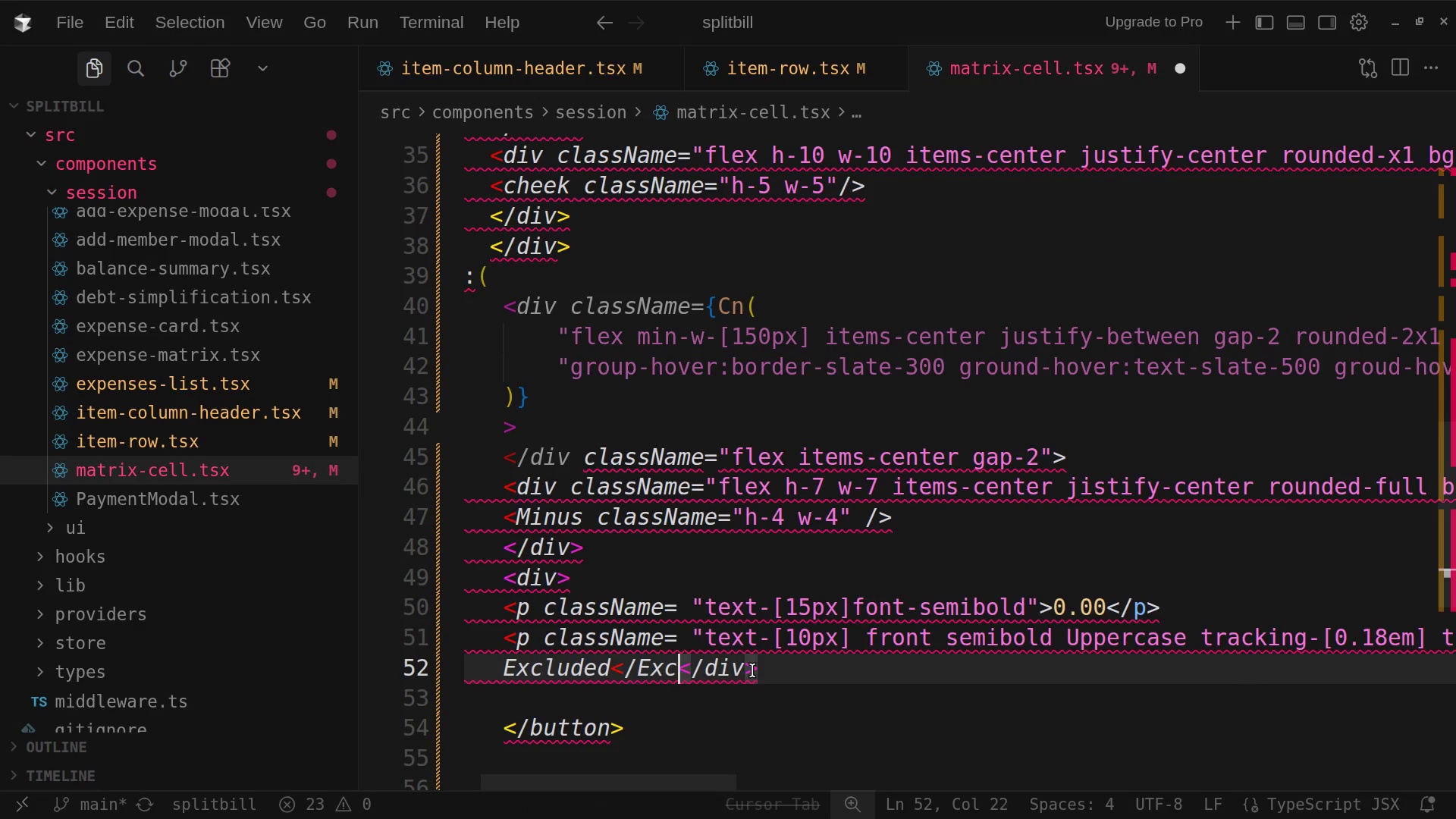 
key(Backspace)
 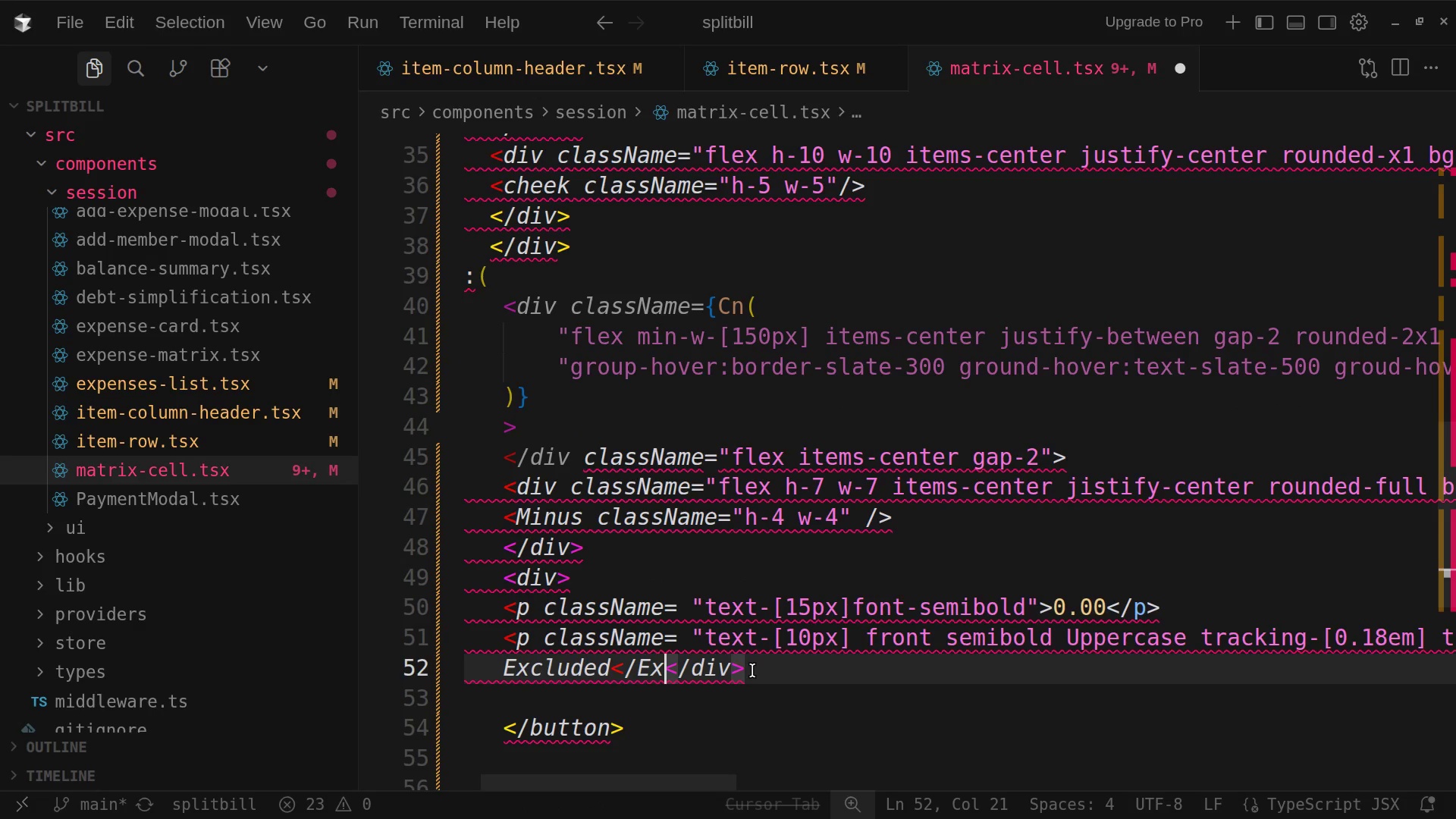 
key(Backspace)
 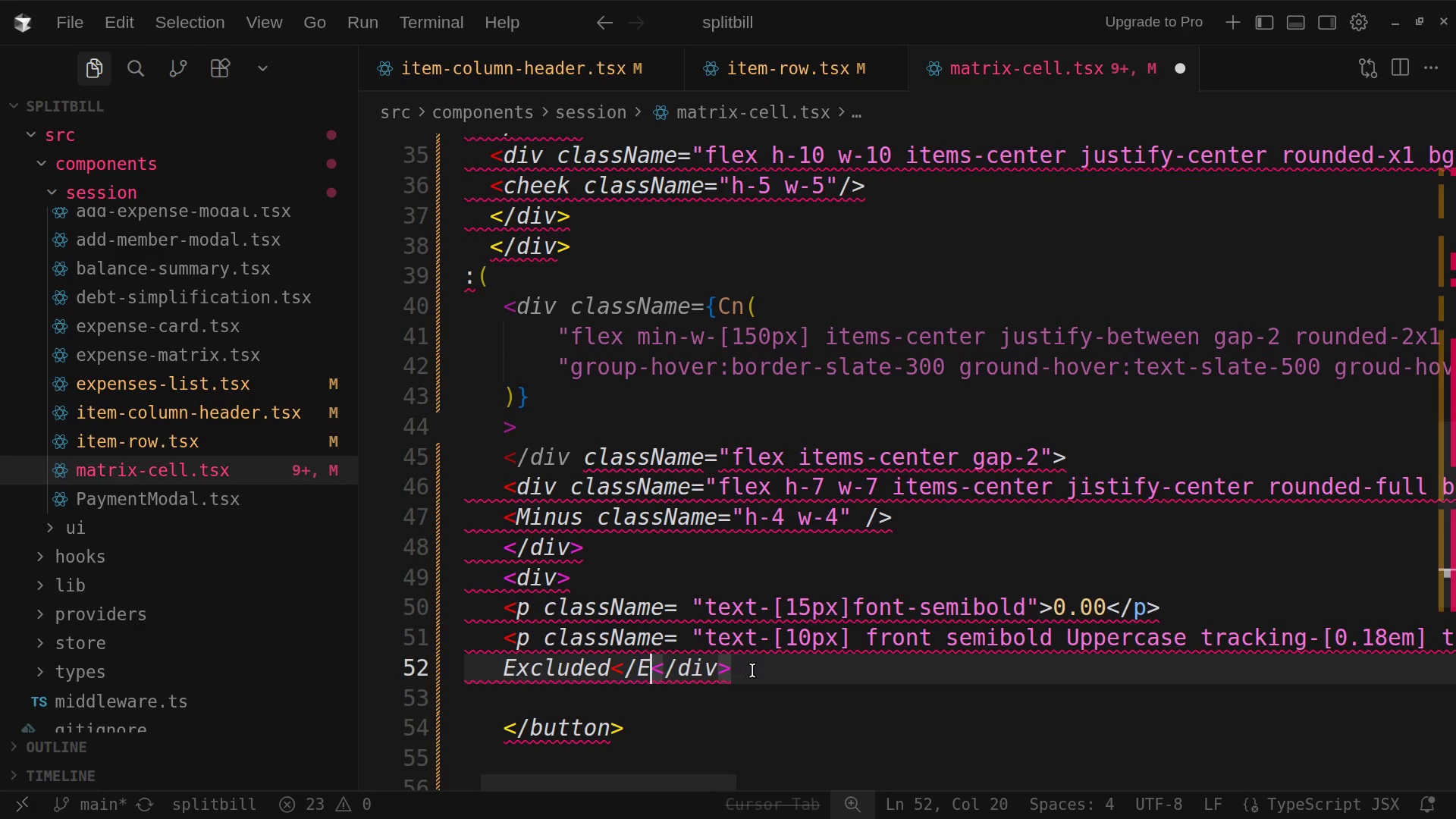 
key(Backspace)
 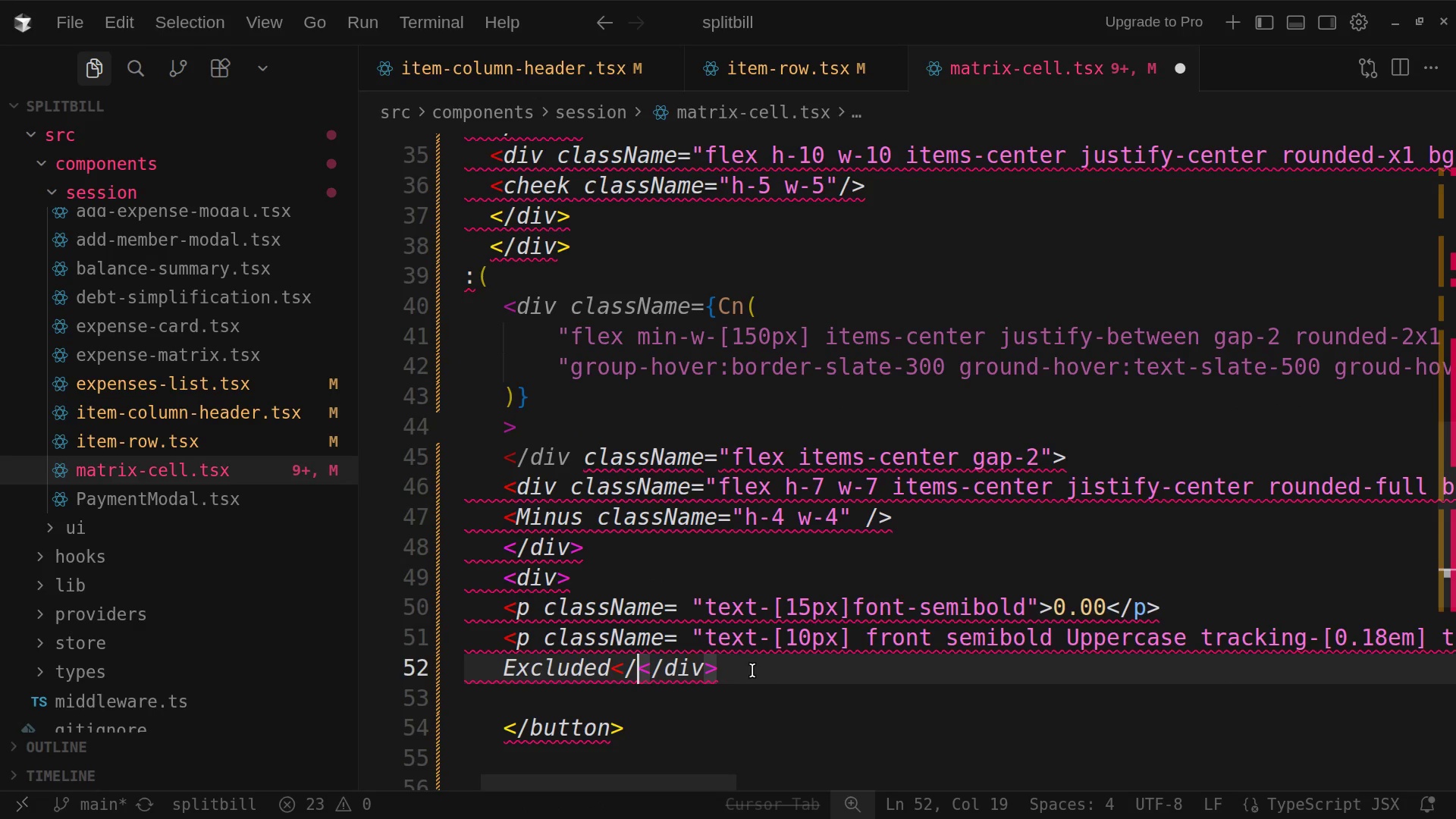 
key(Backspace)
 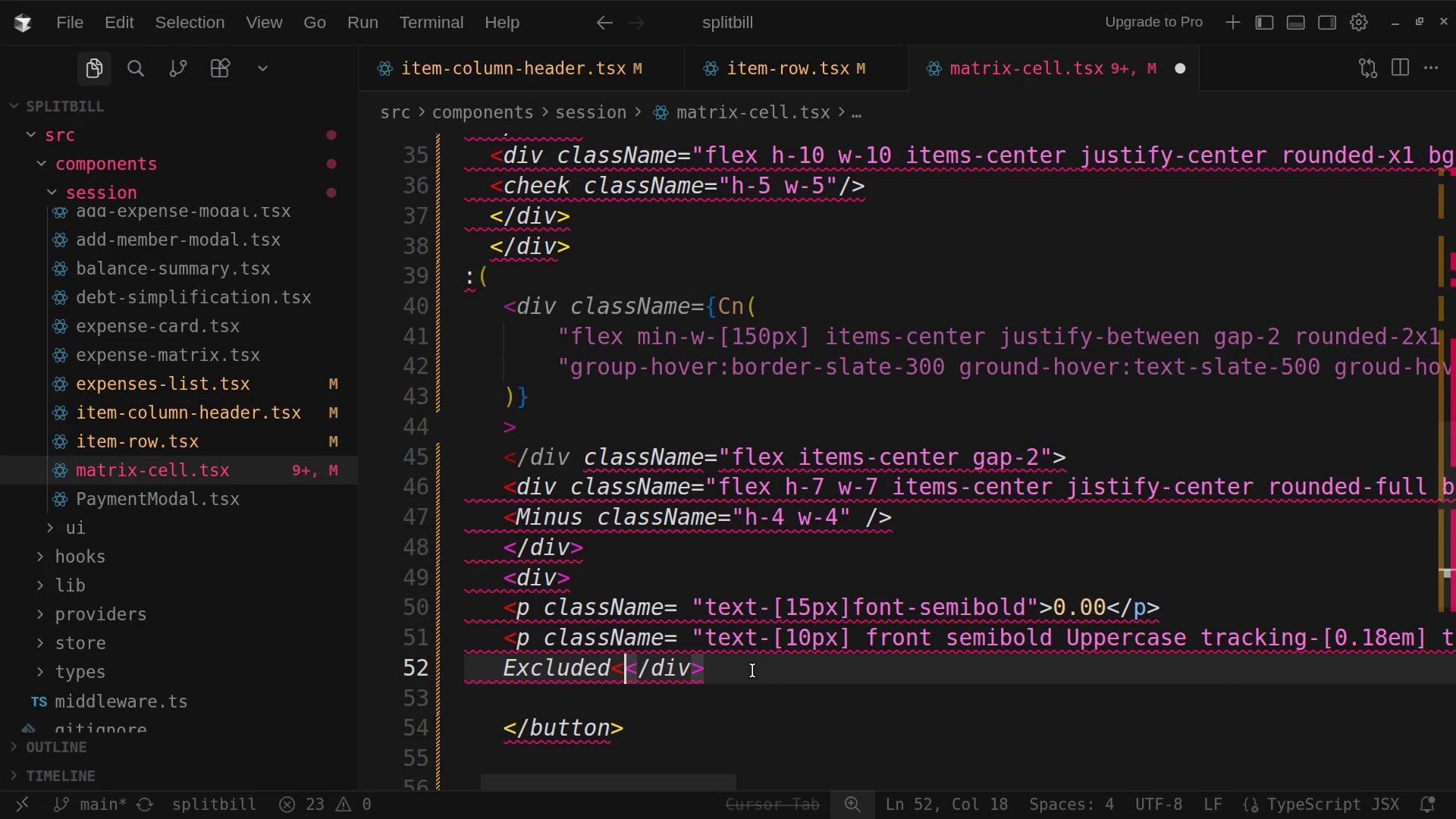 
key(Backspace)
 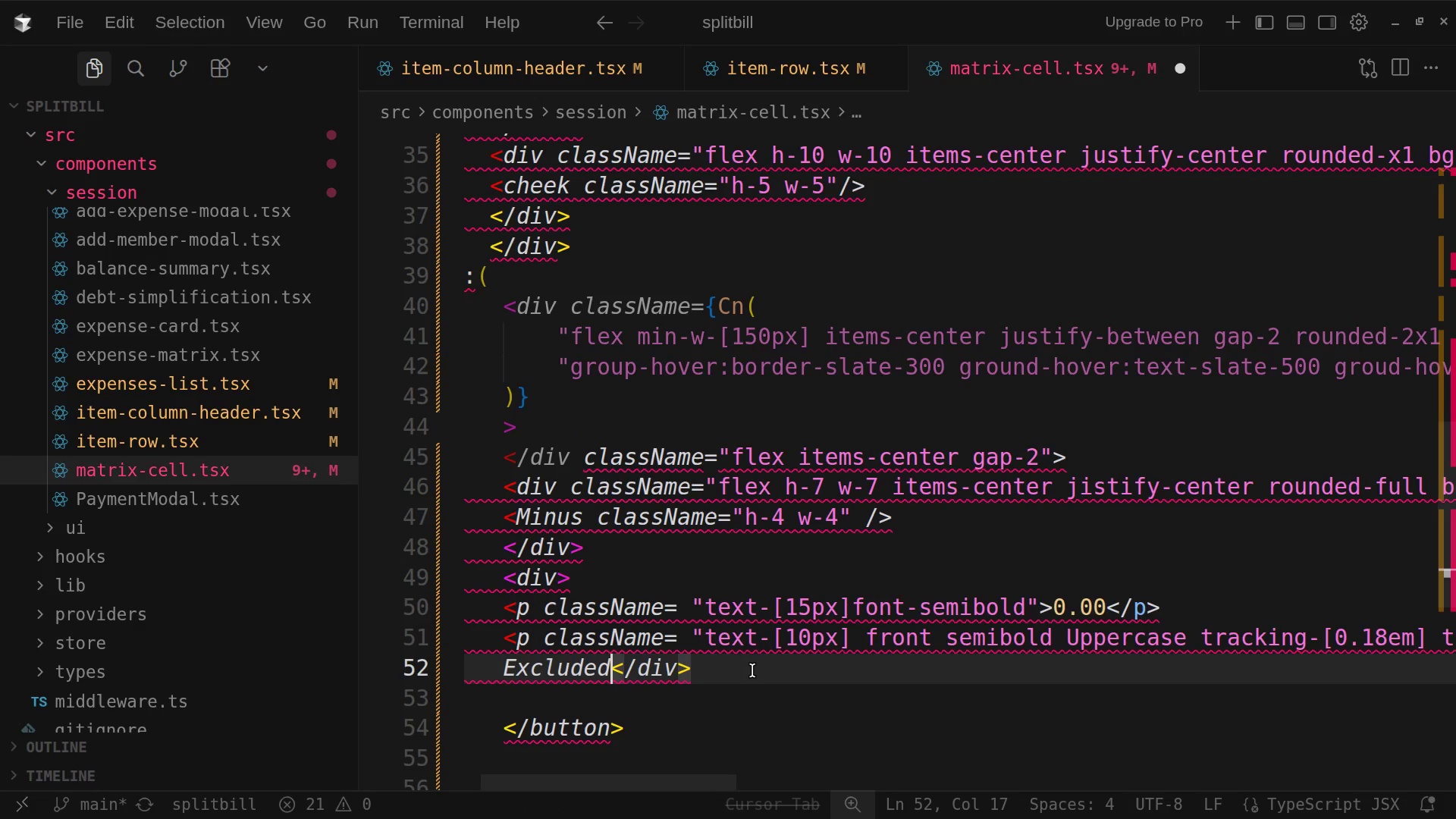 
key(Enter)
 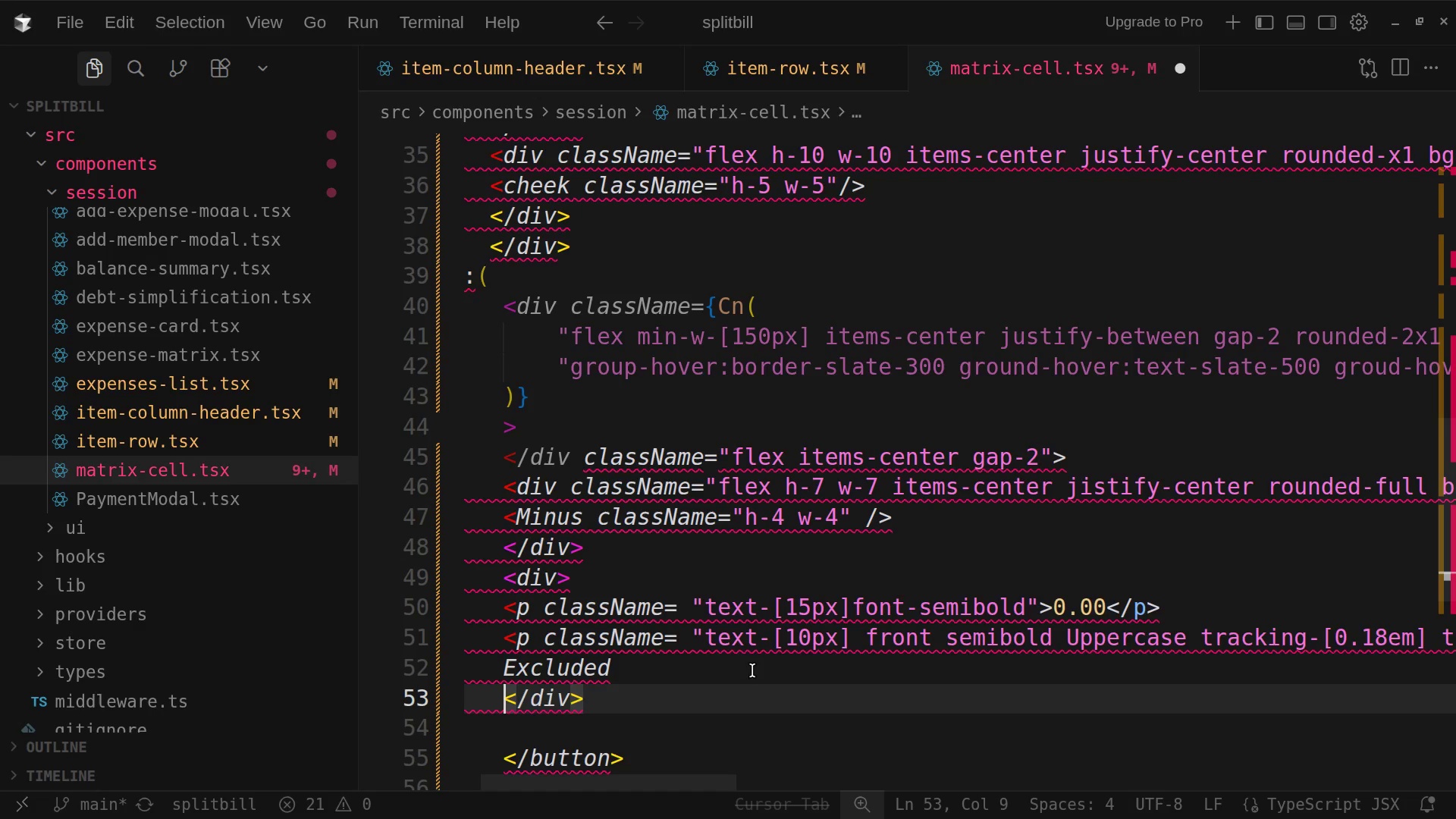 
wait(8.87)
 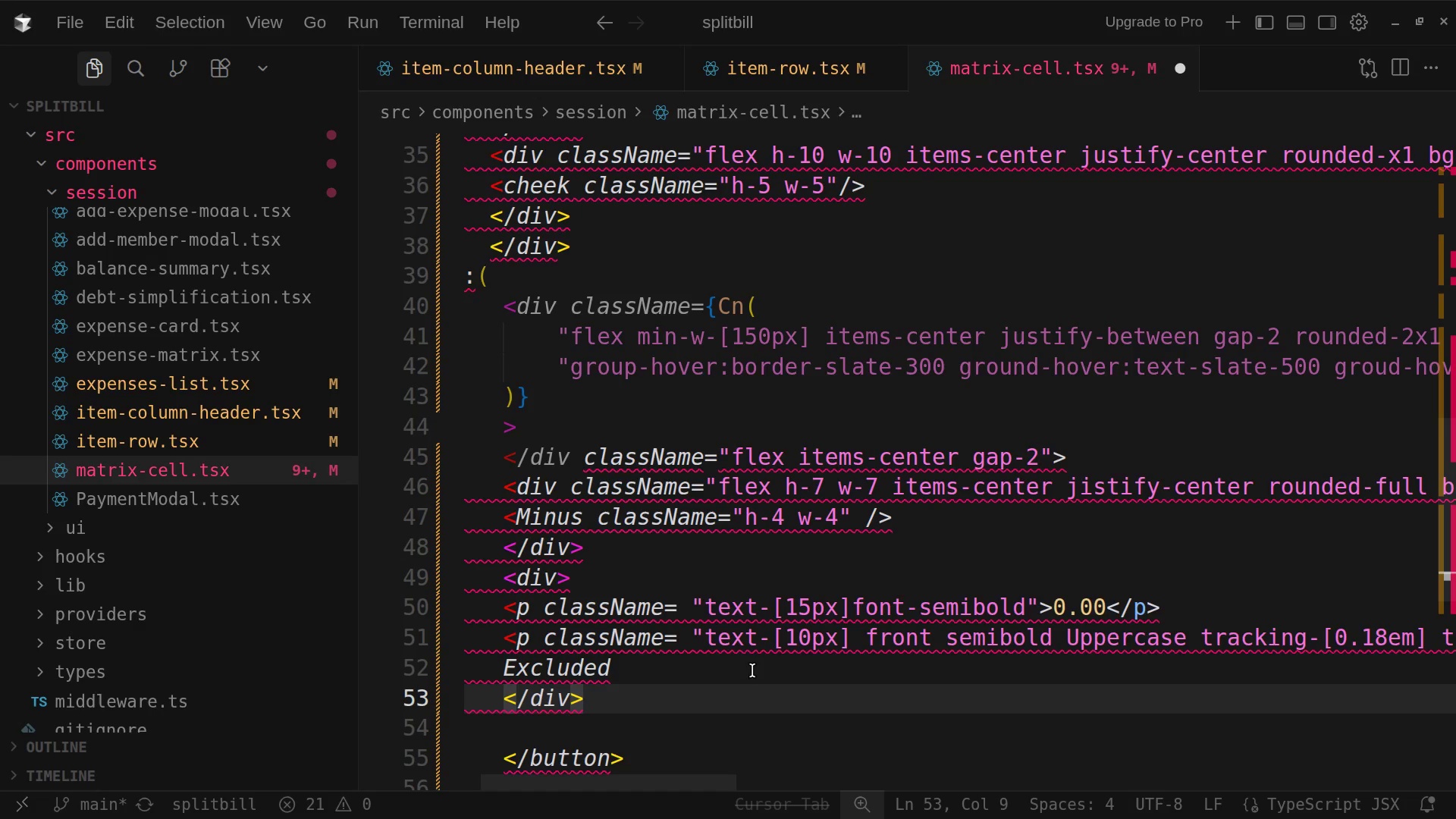 
key(Shift+Comma)
 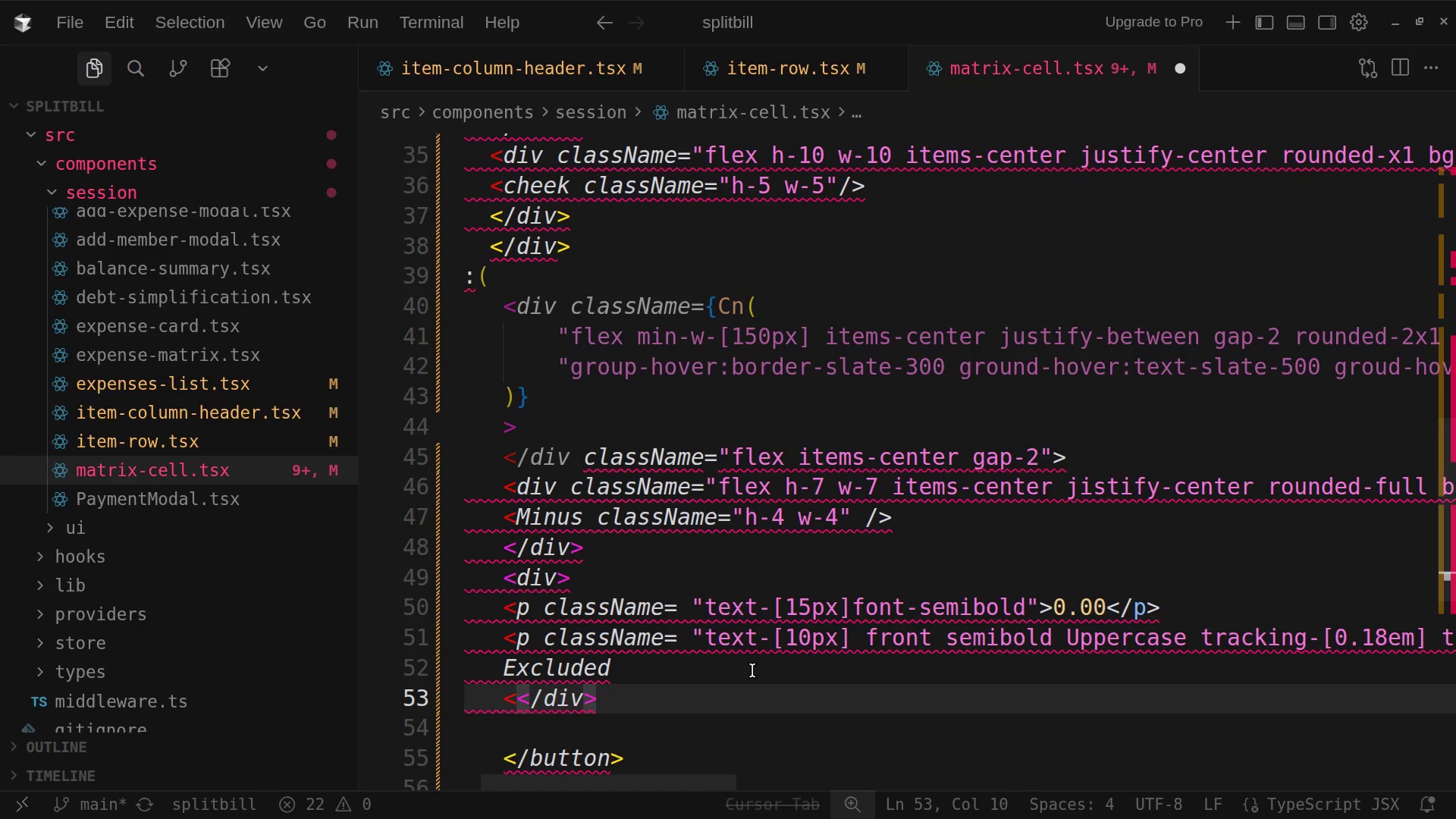 
key(Slash)
 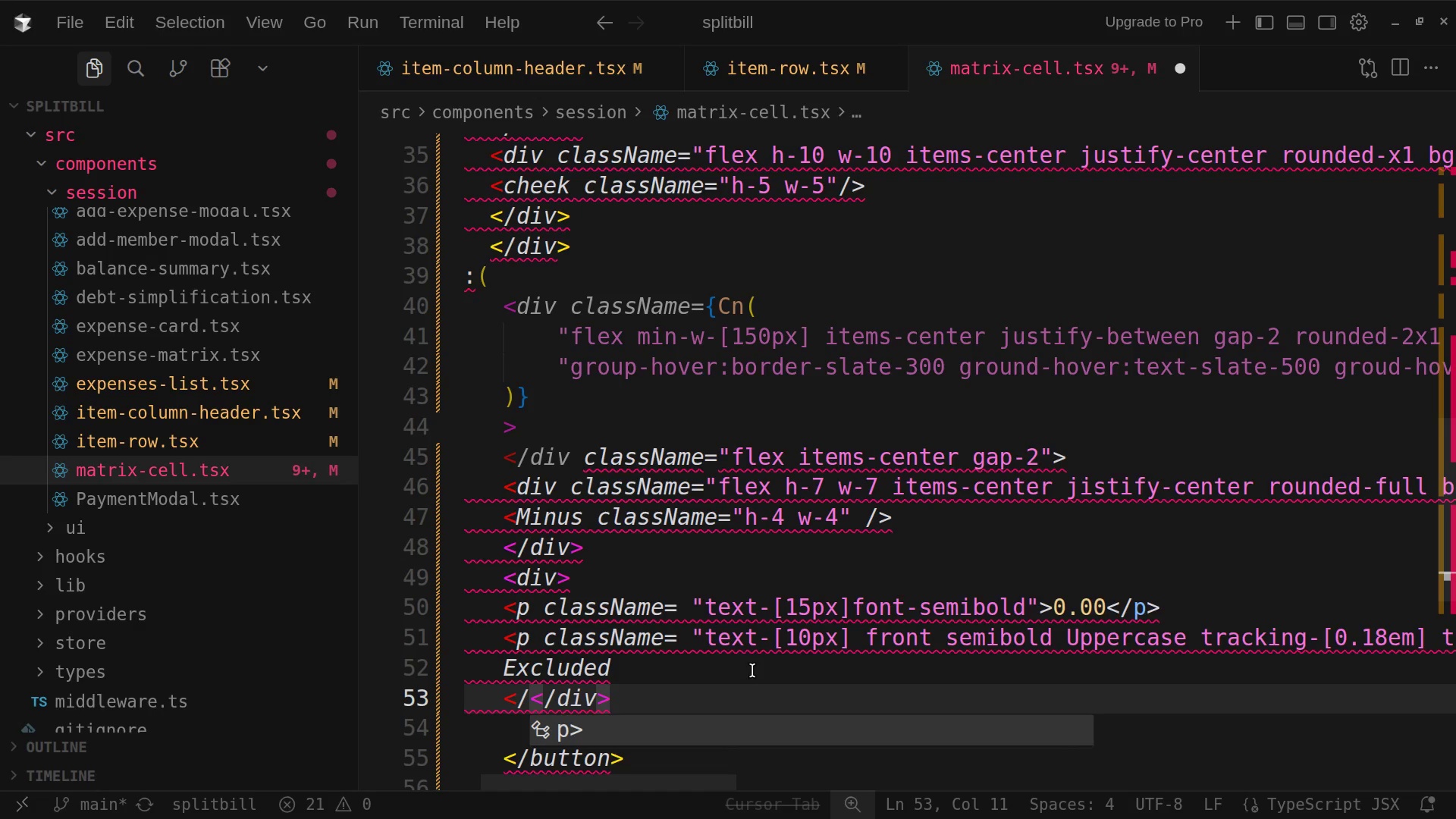 
key(P)
 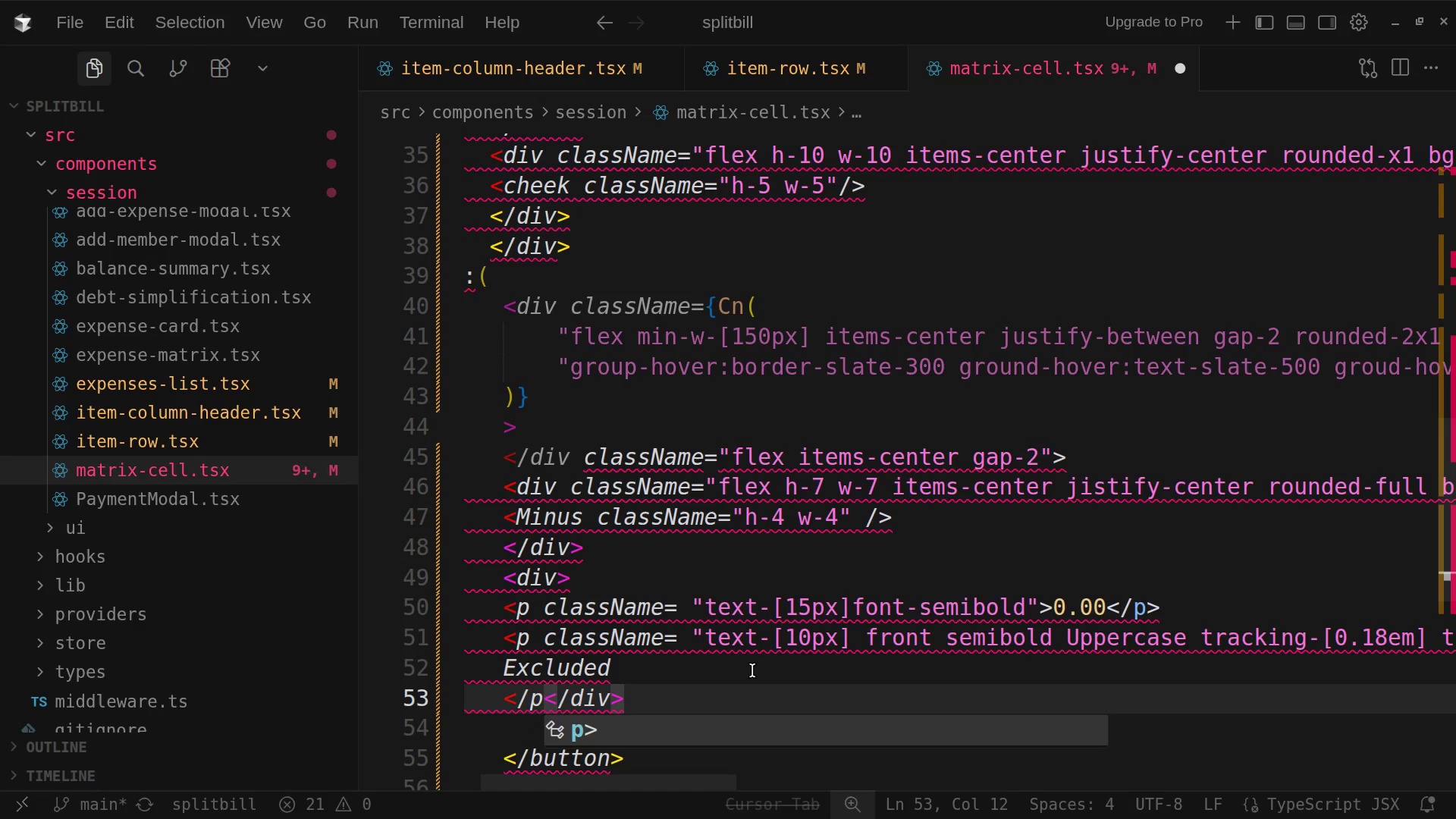 
key(Shift+Period)
 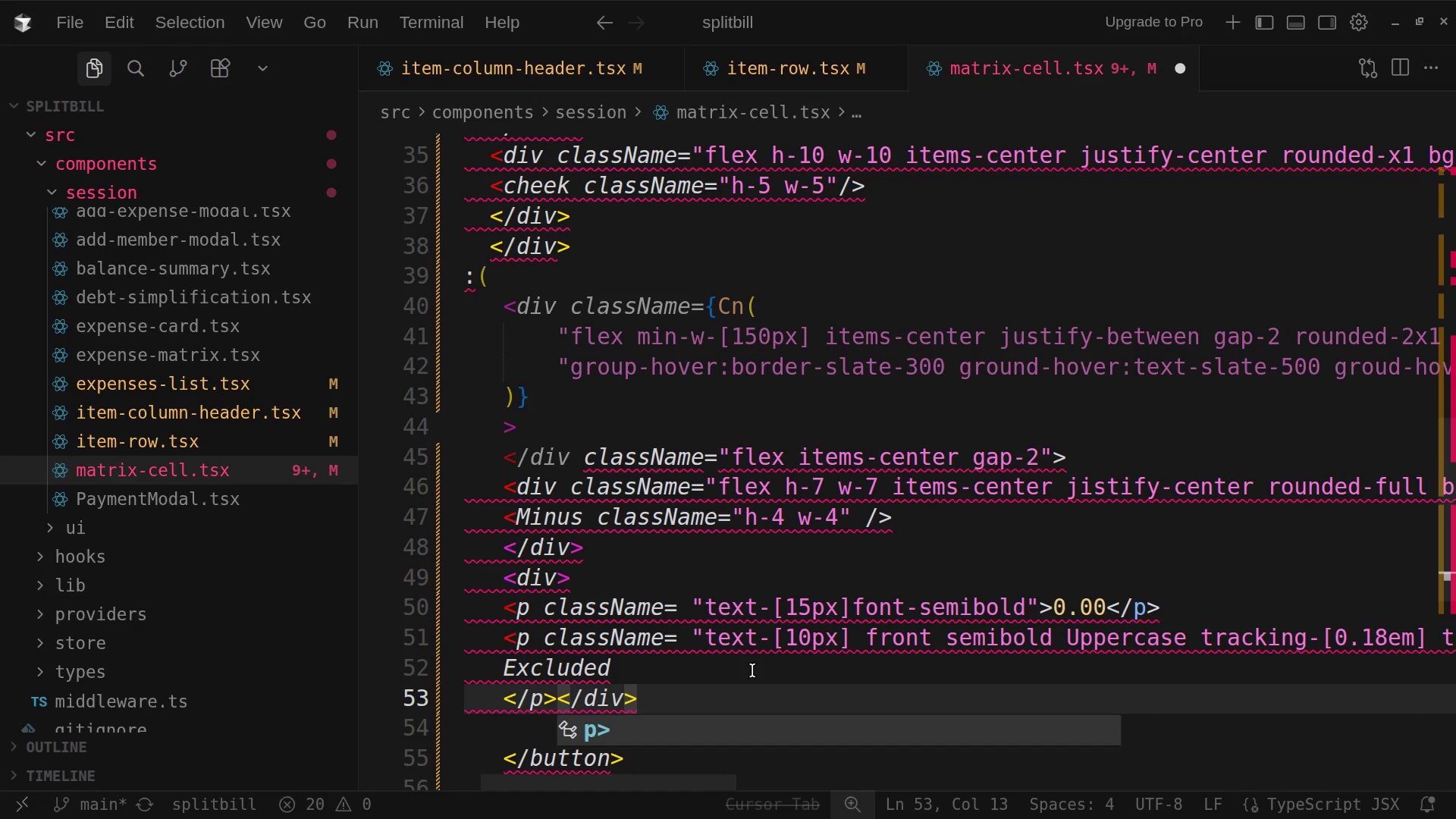 
key(Enter)
 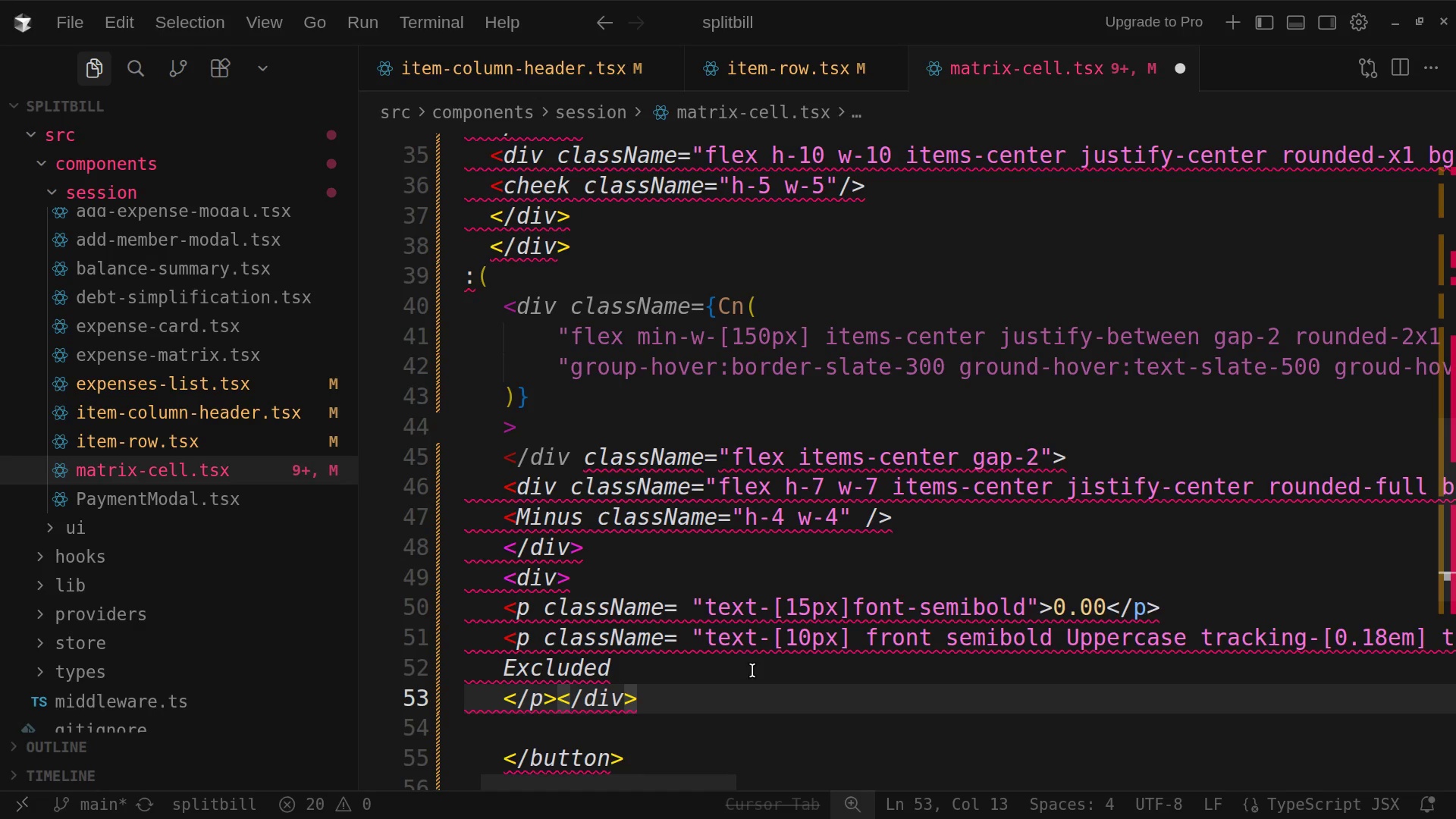 
key(Enter)
 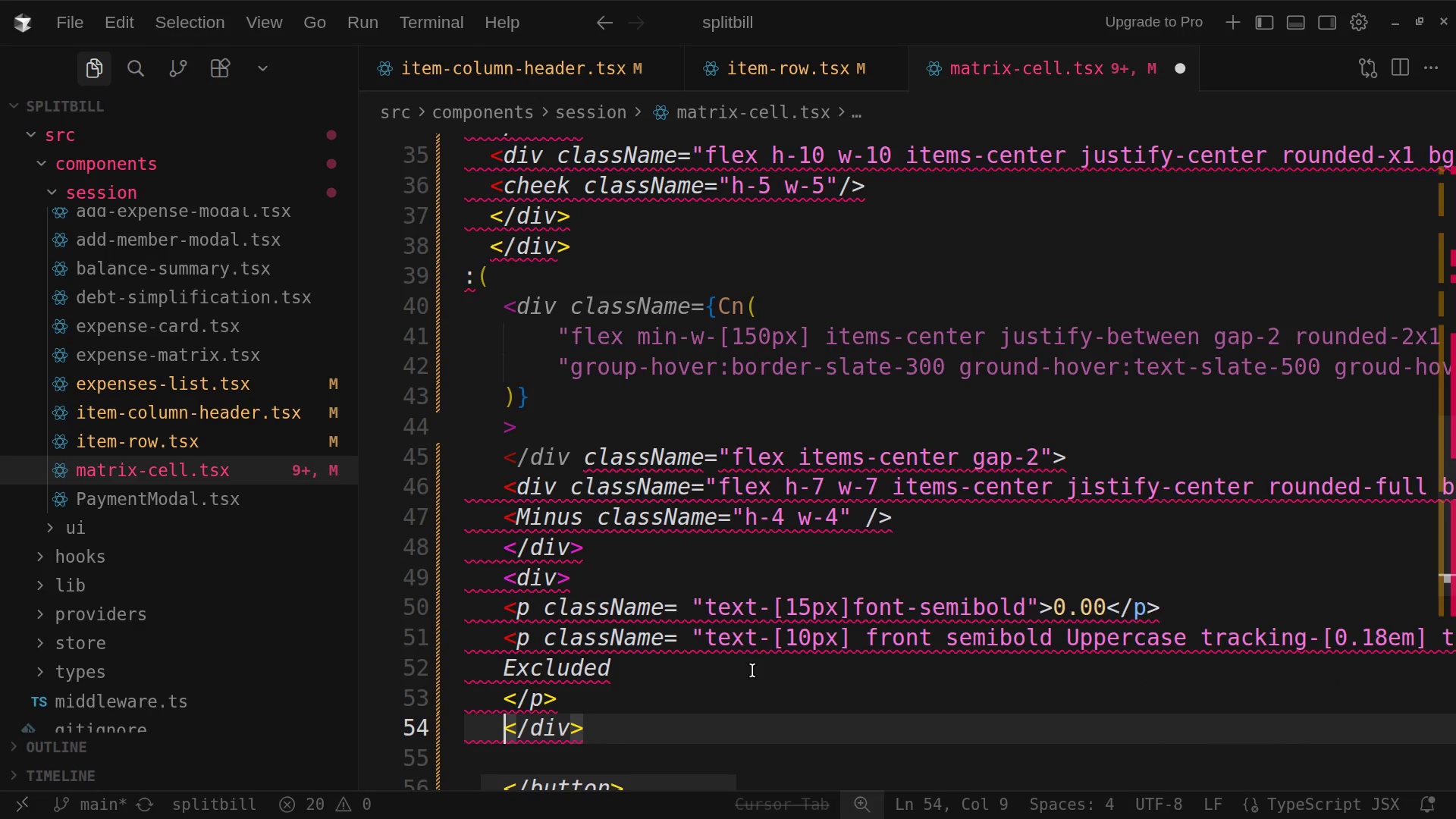 
wait(5.52)
 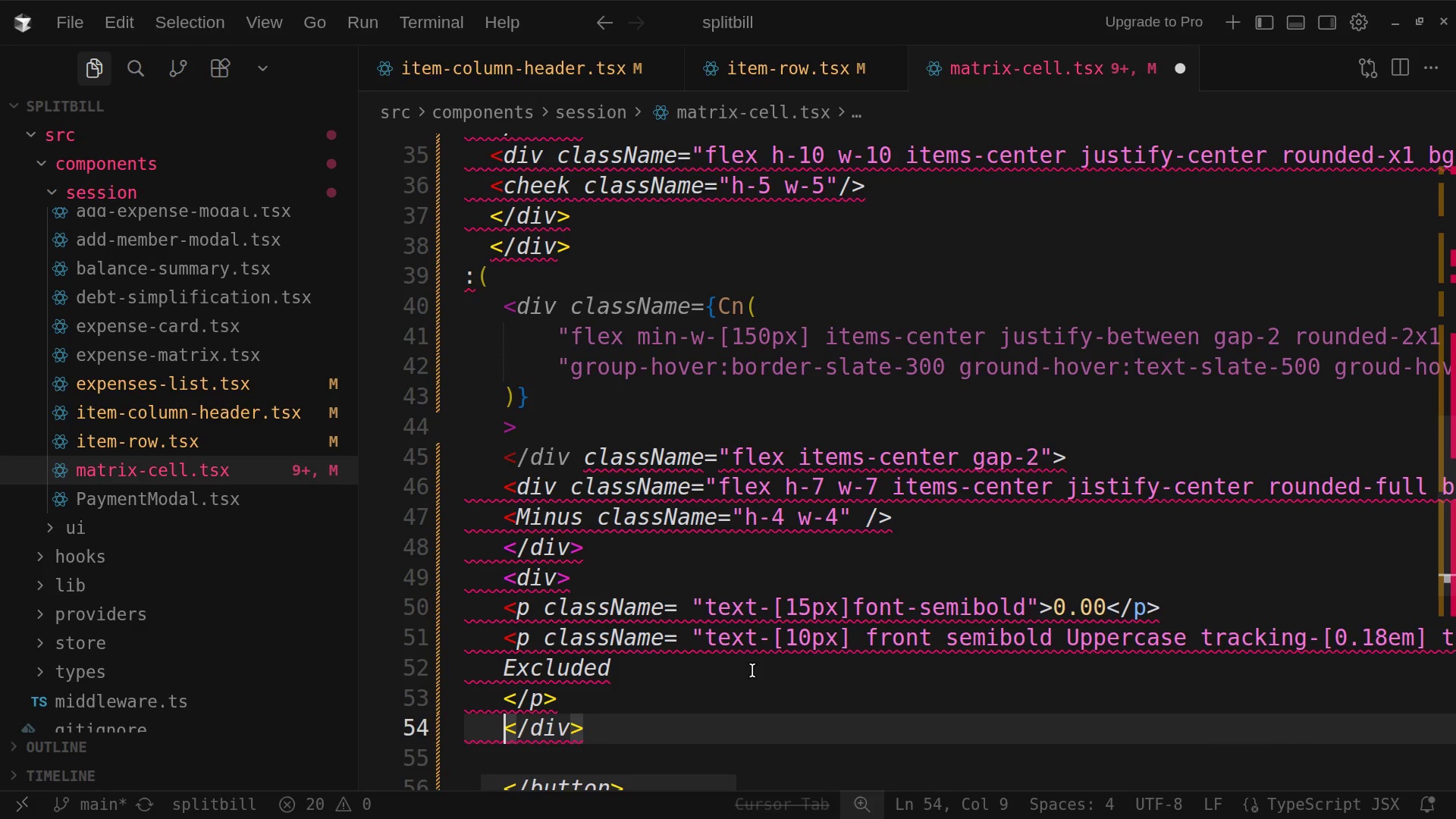 
scroll: coordinate [752, 670], scroll_direction: down, amount: 4.0
 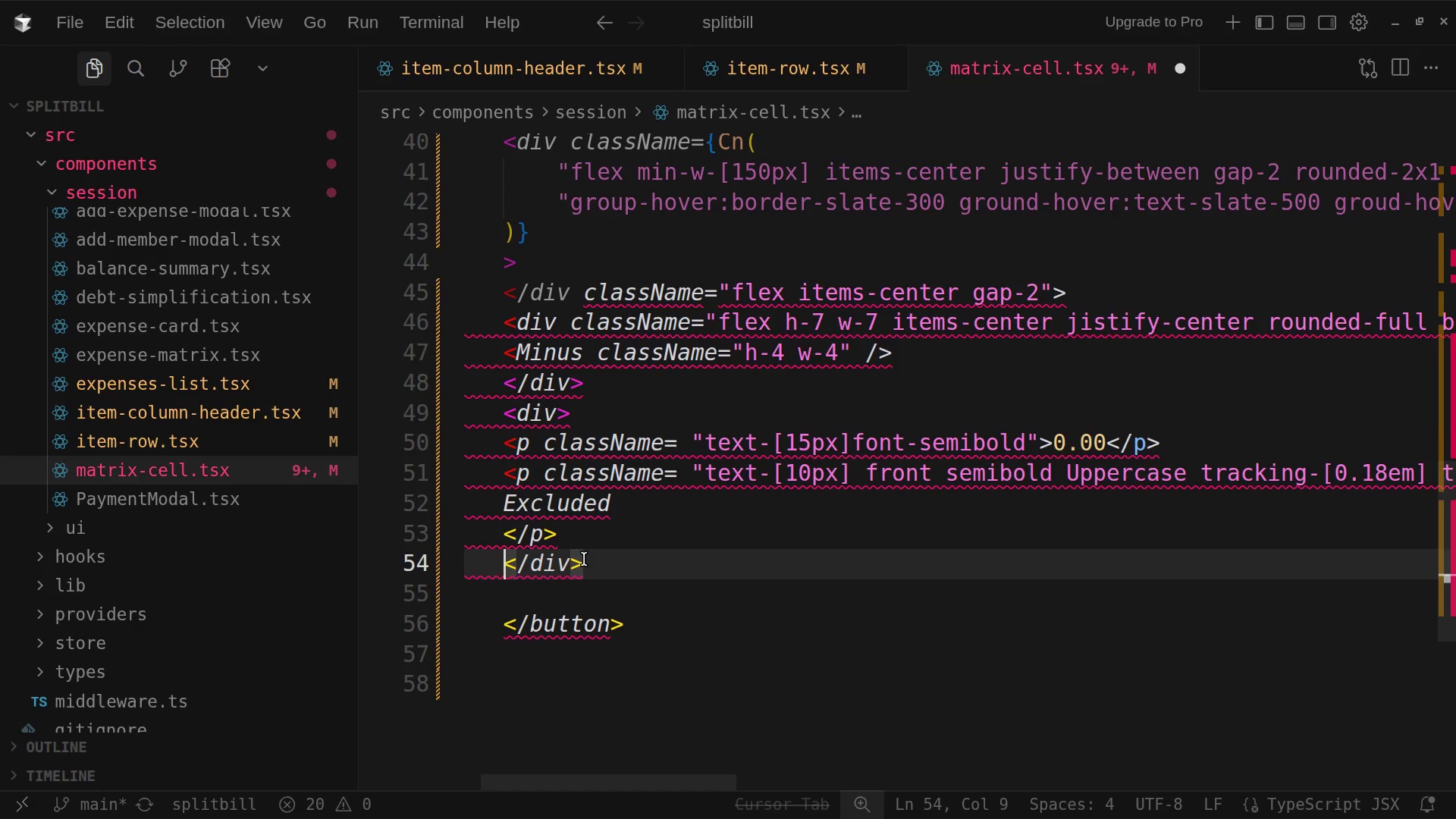 
left_click([593, 566])
 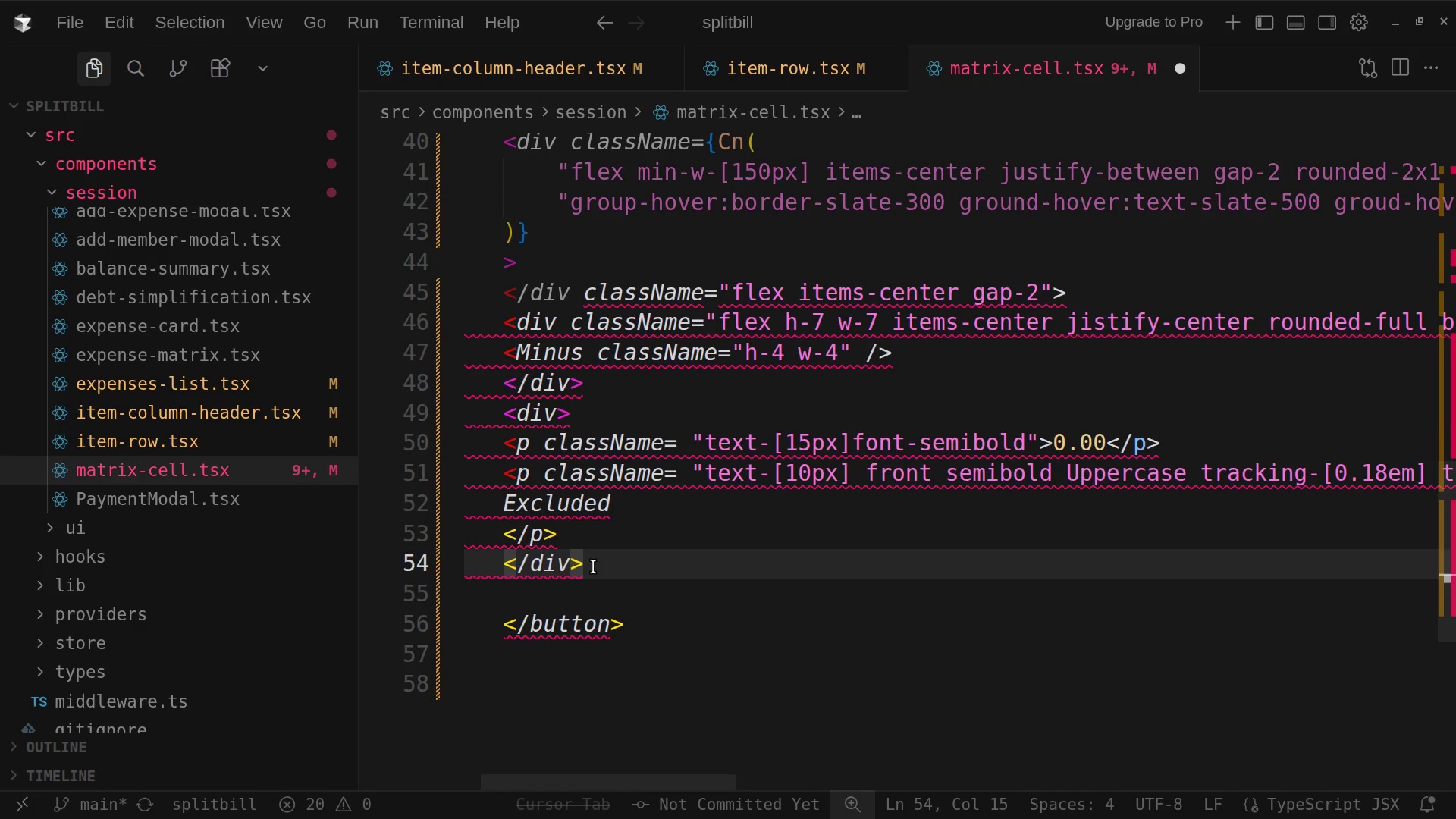 
type(<di)
 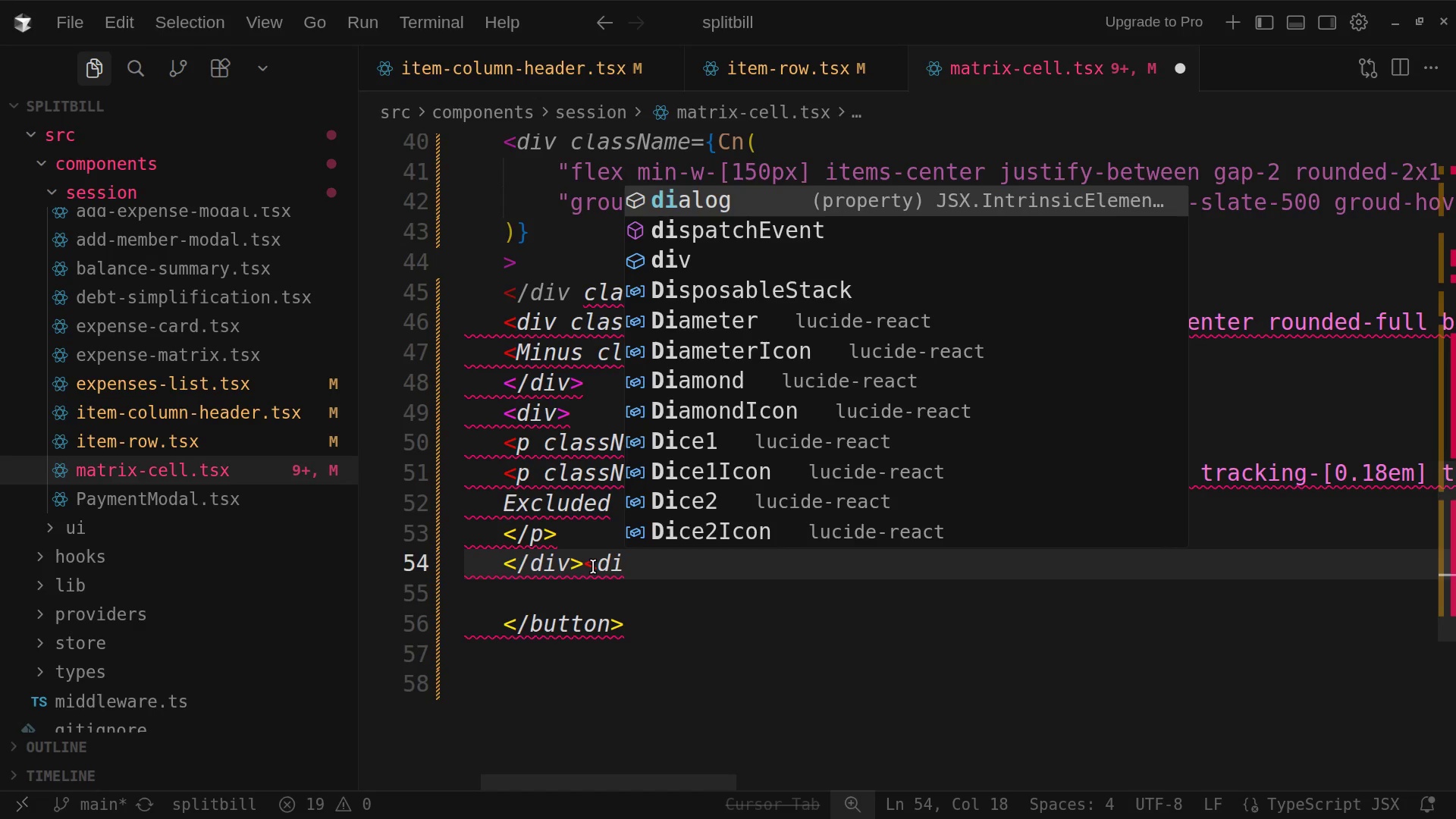 
key(Backspace)
 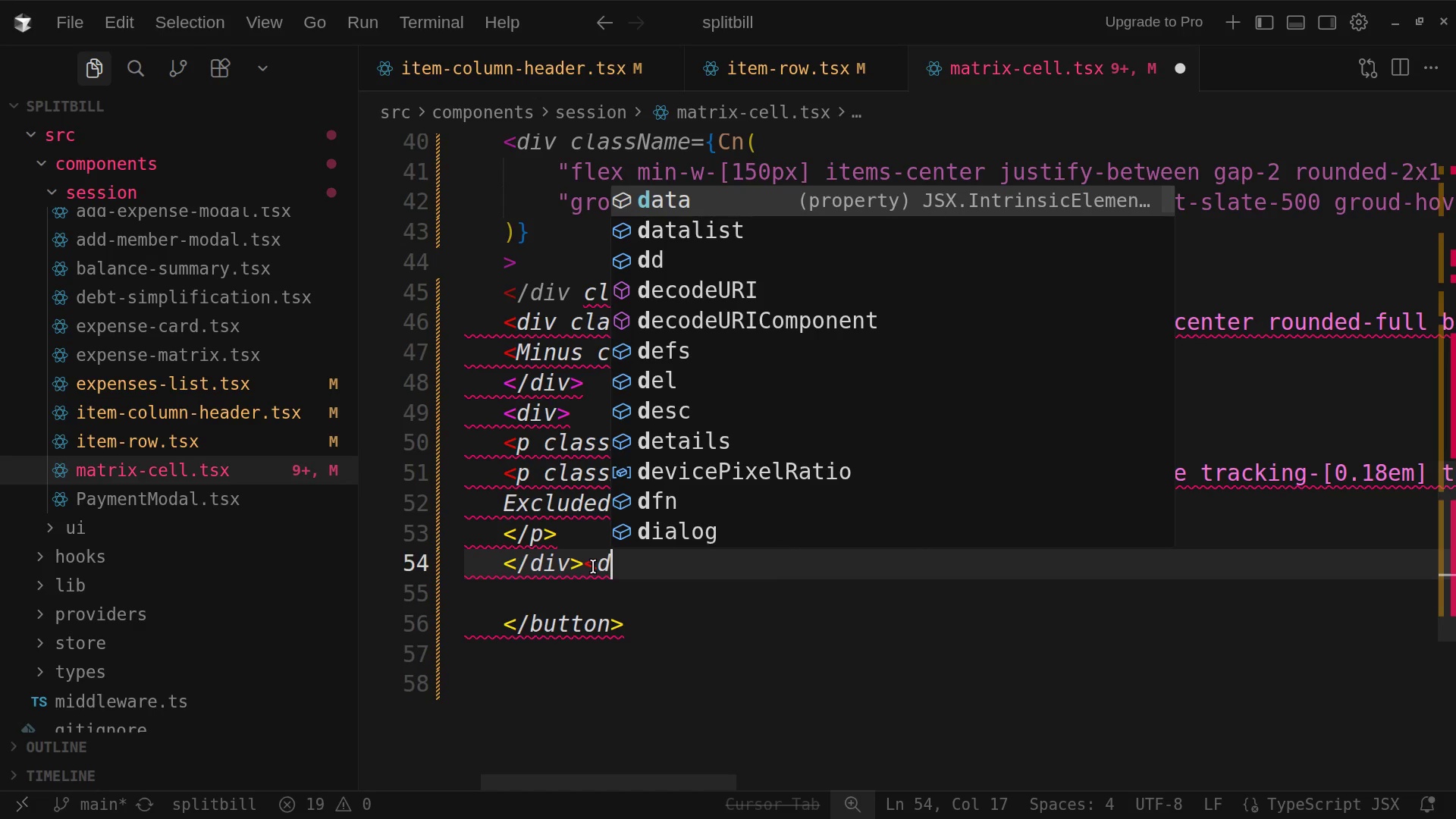 
key(Backspace)
 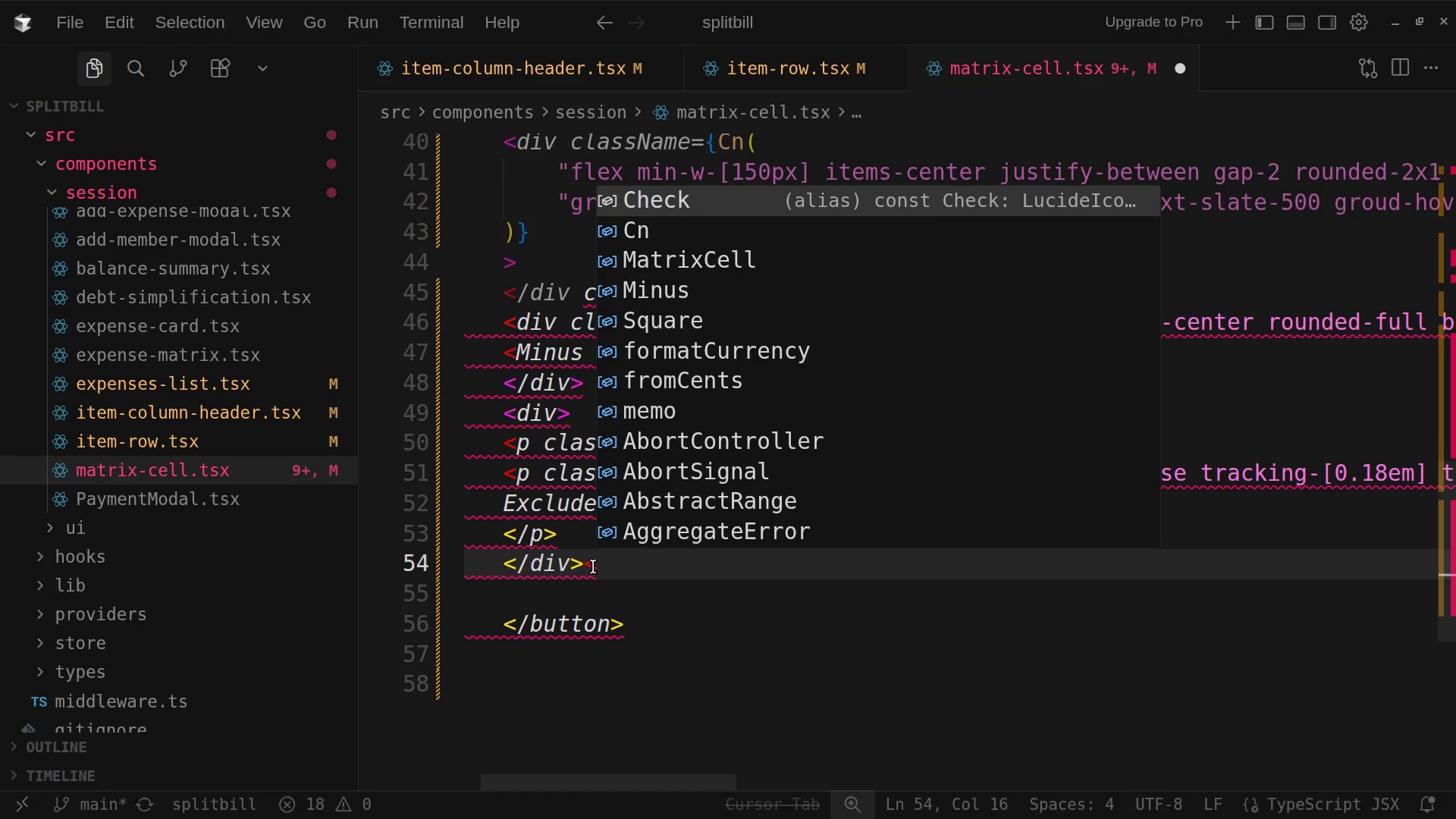 
key(Slash)
 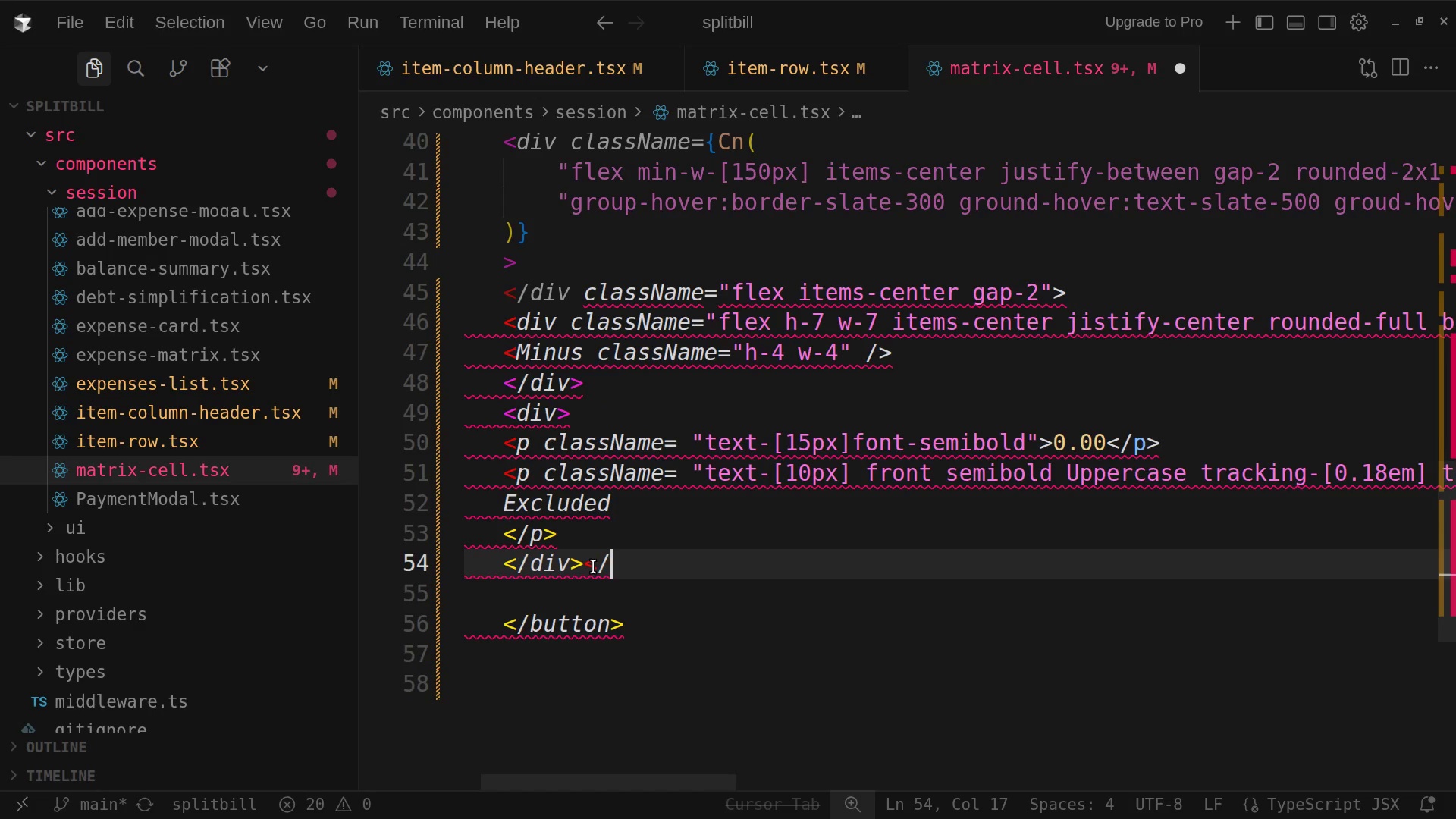 
key(D)
 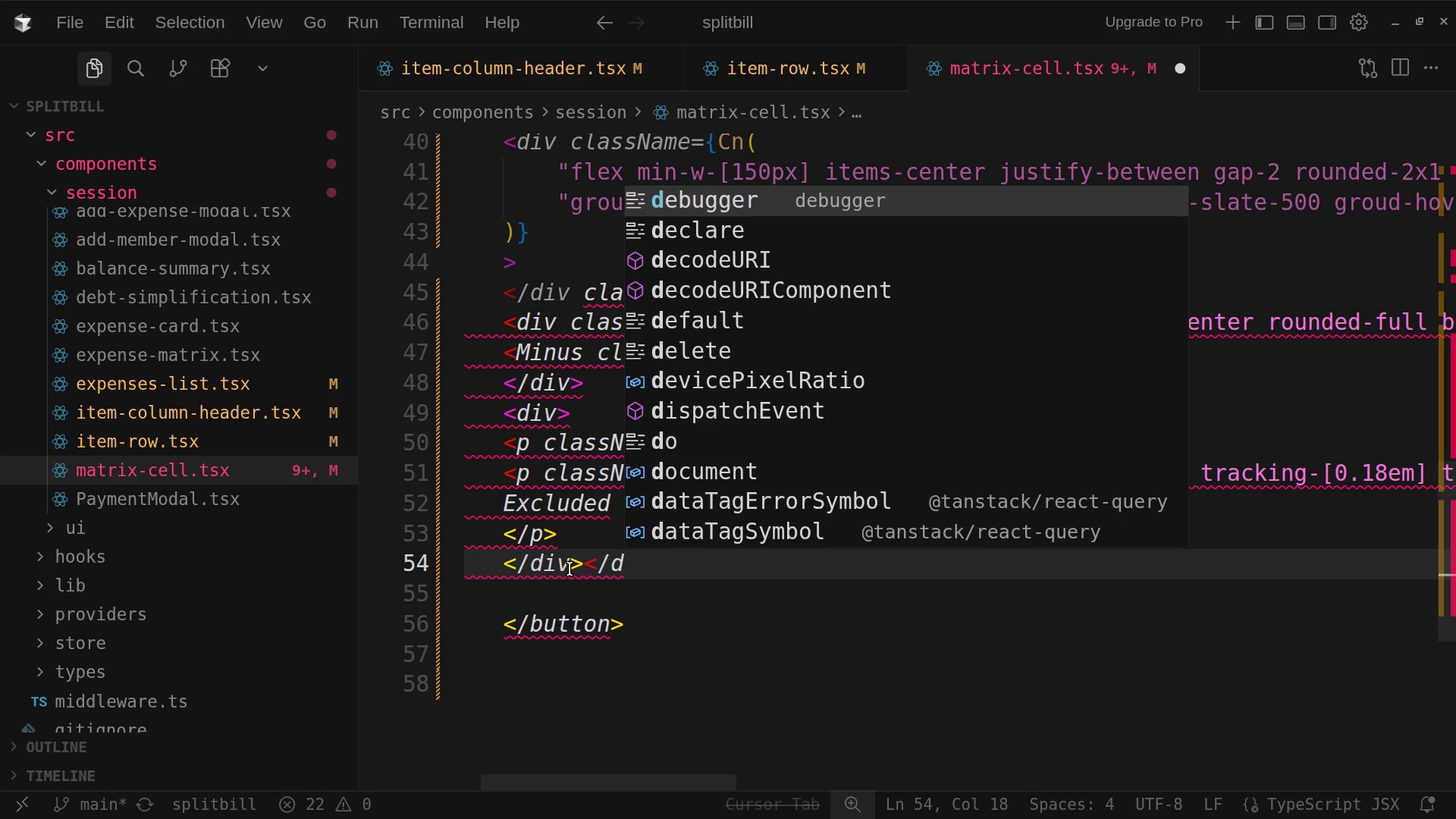 
type(iv>)
 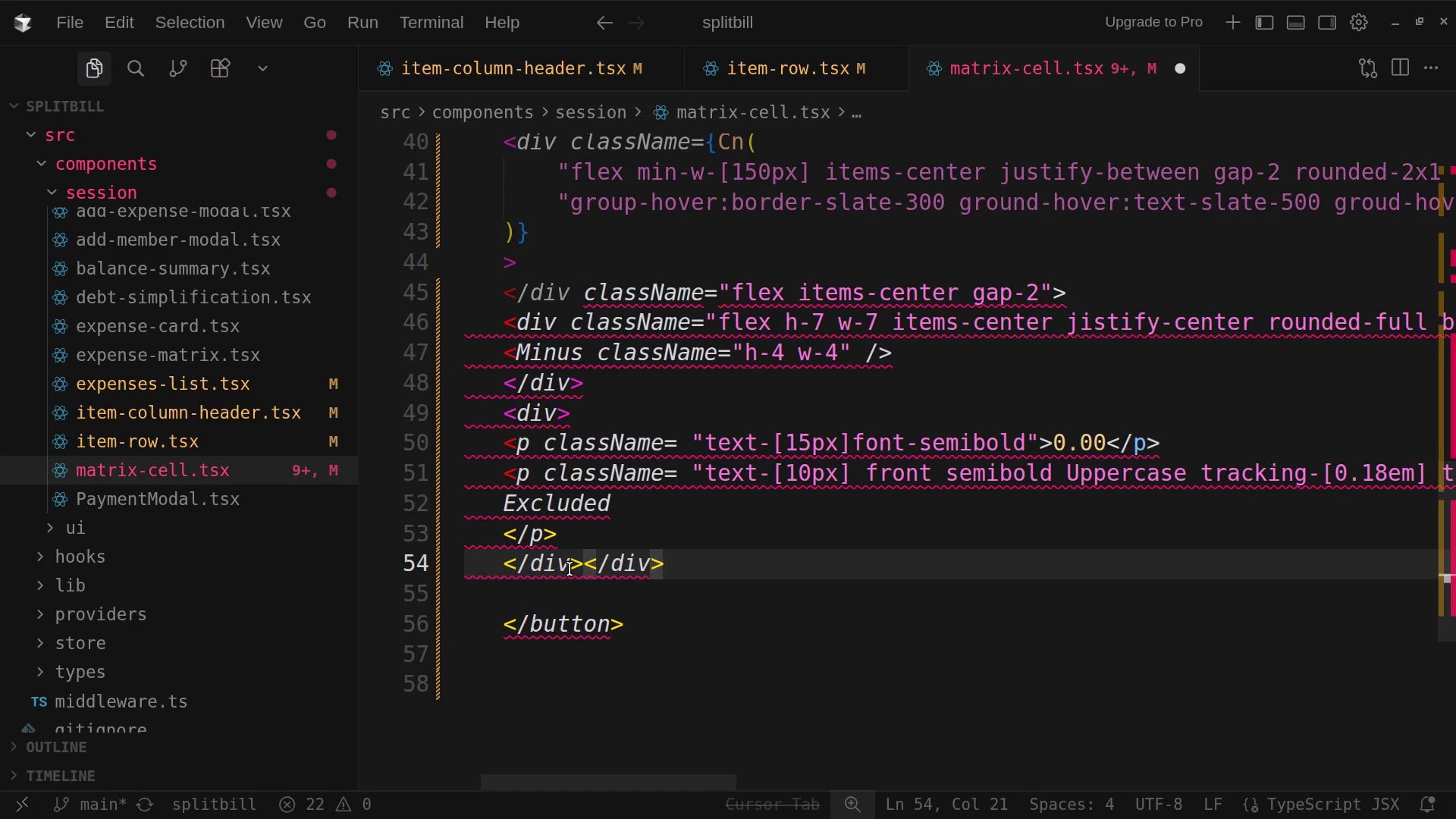 
left_click([585, 561])
 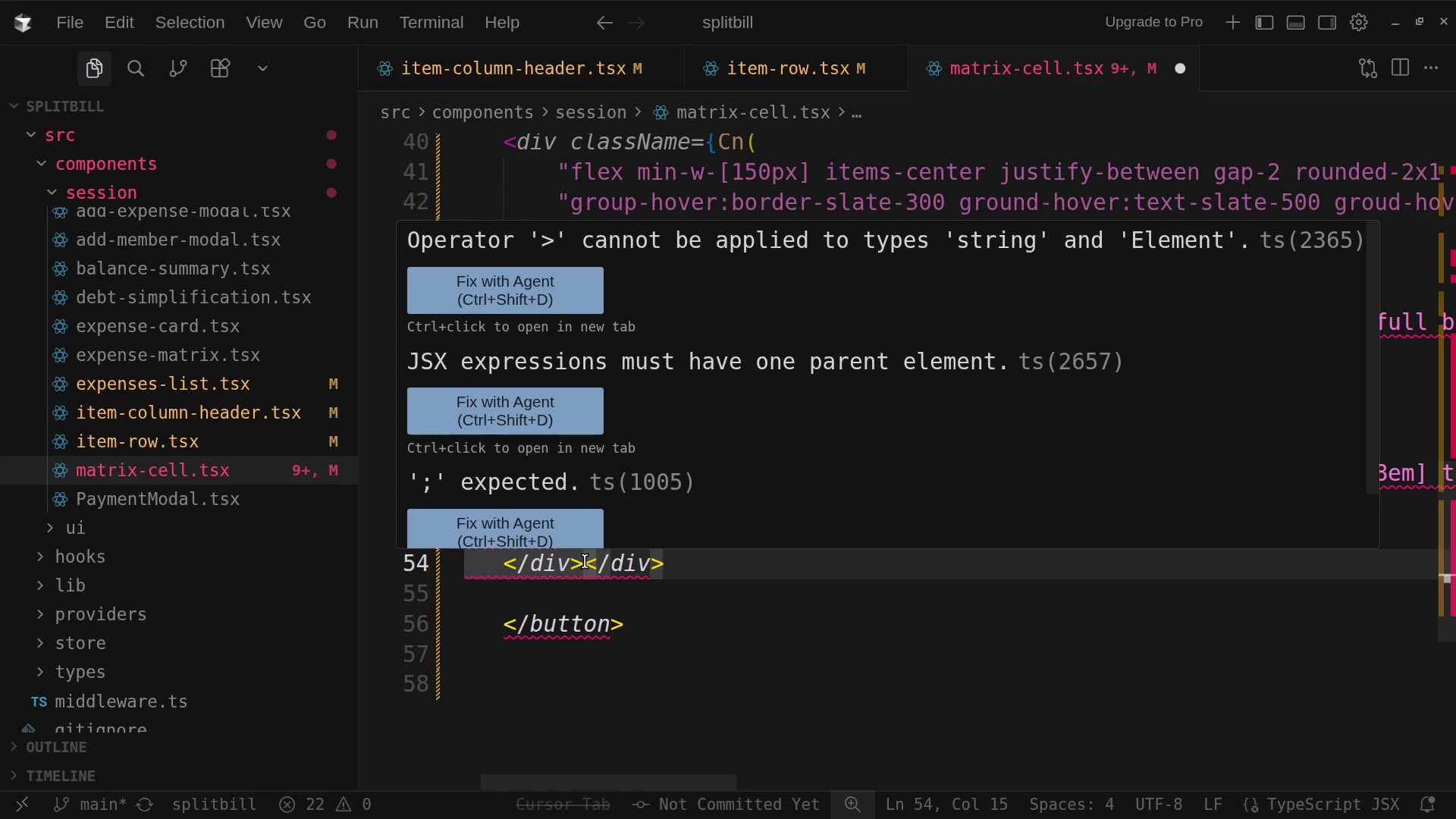 
key(Enter)
 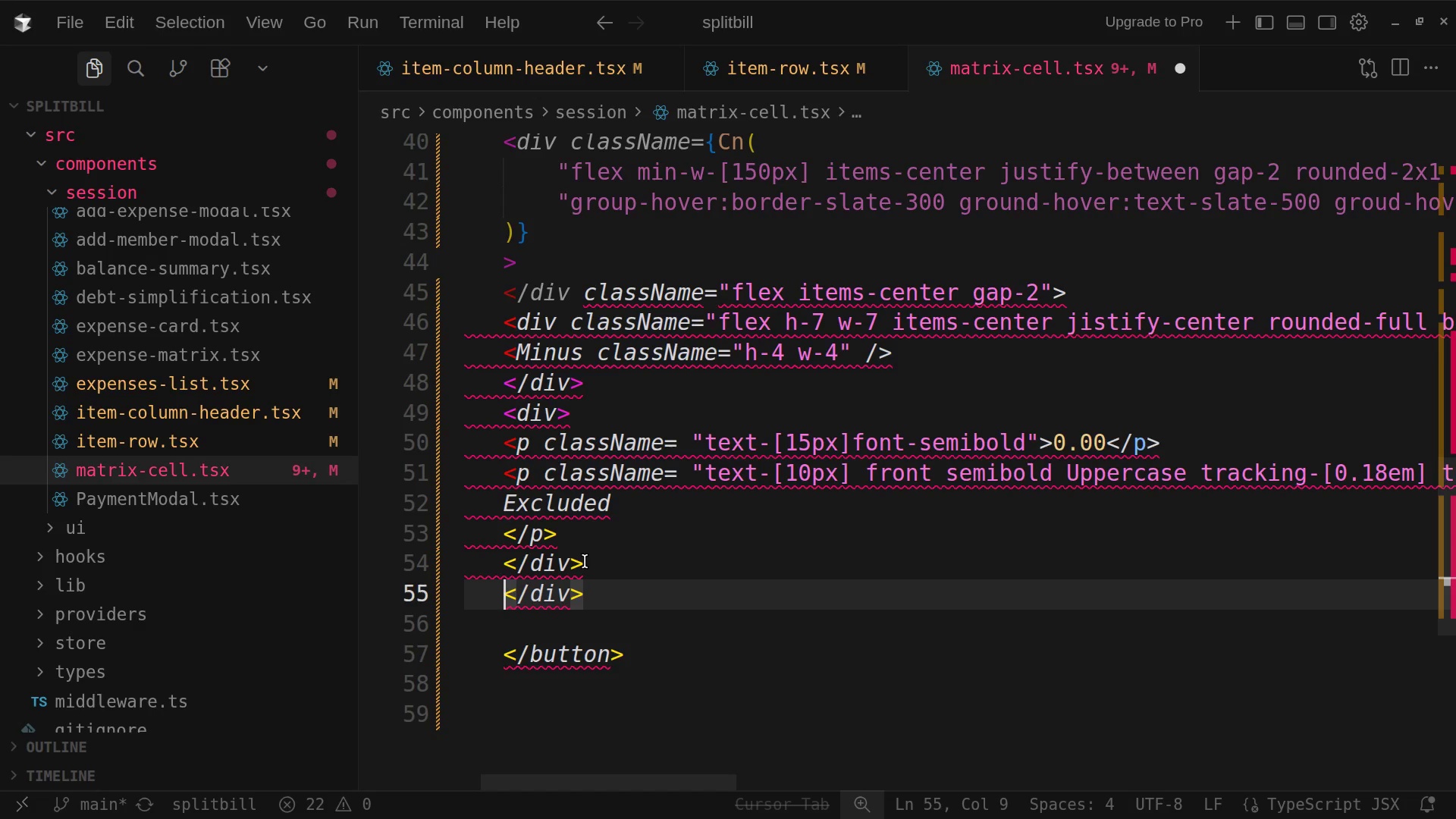 
wait(12.56)
 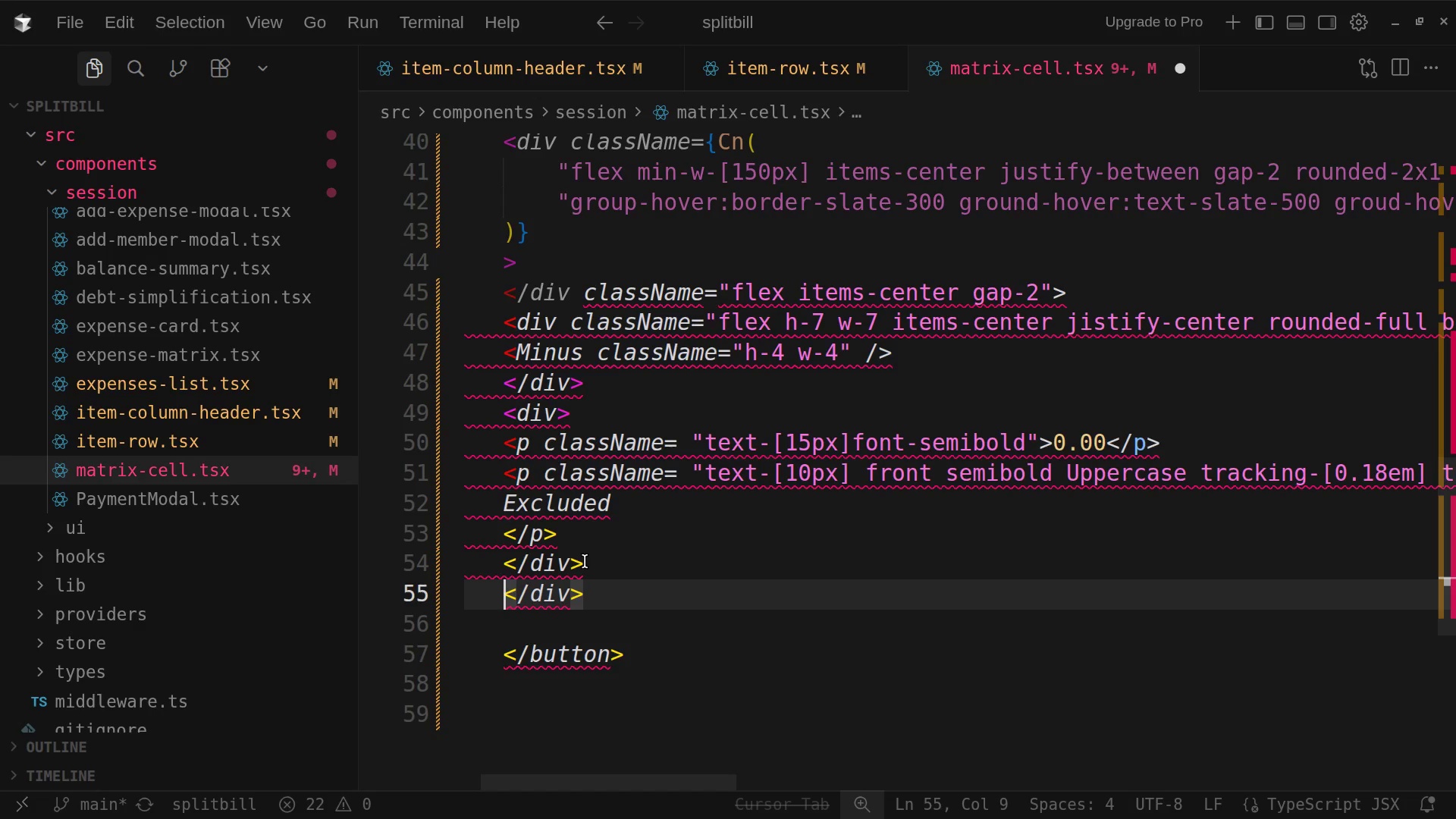 
left_click([609, 589])
 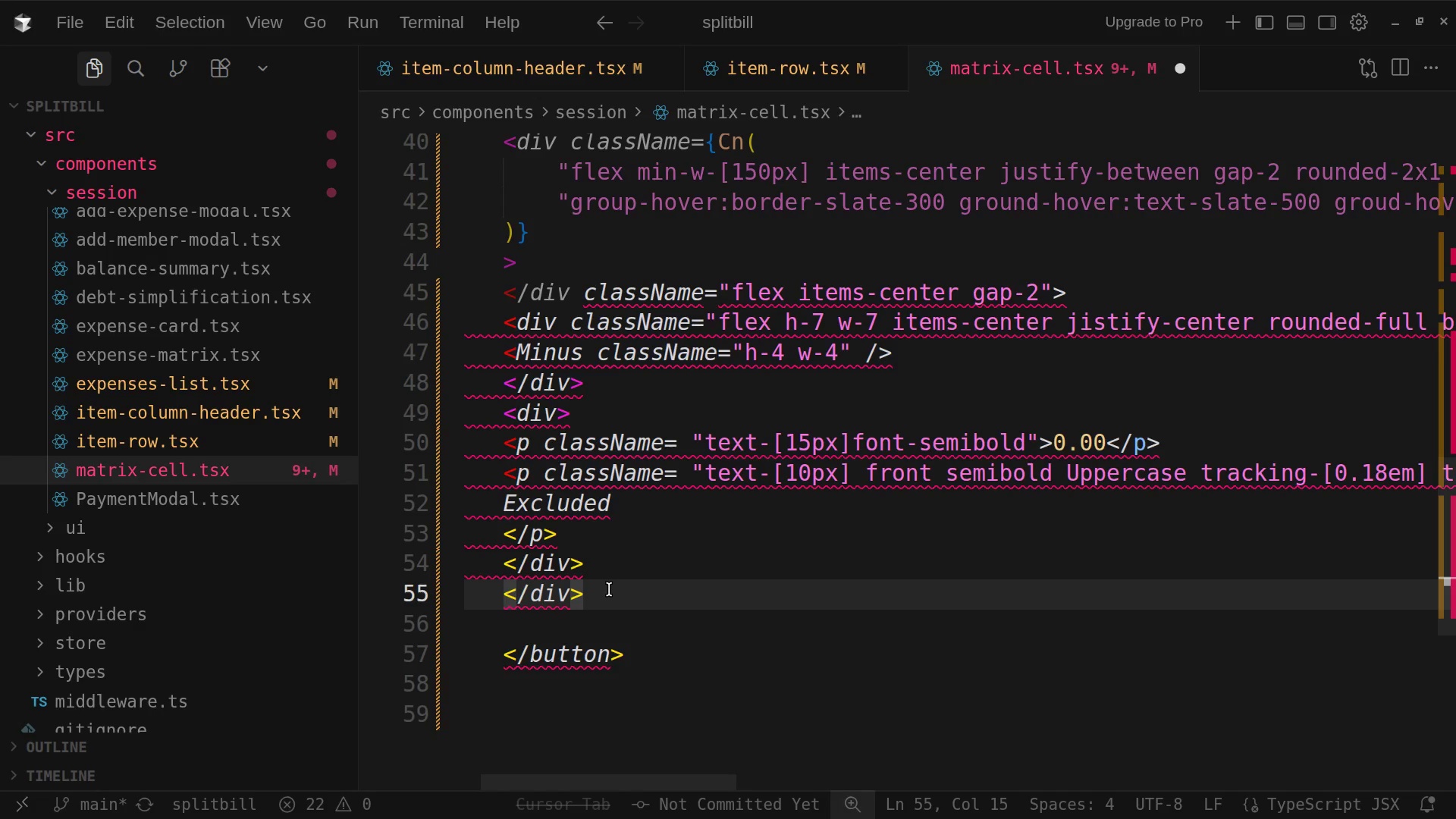 
key(Enter)
 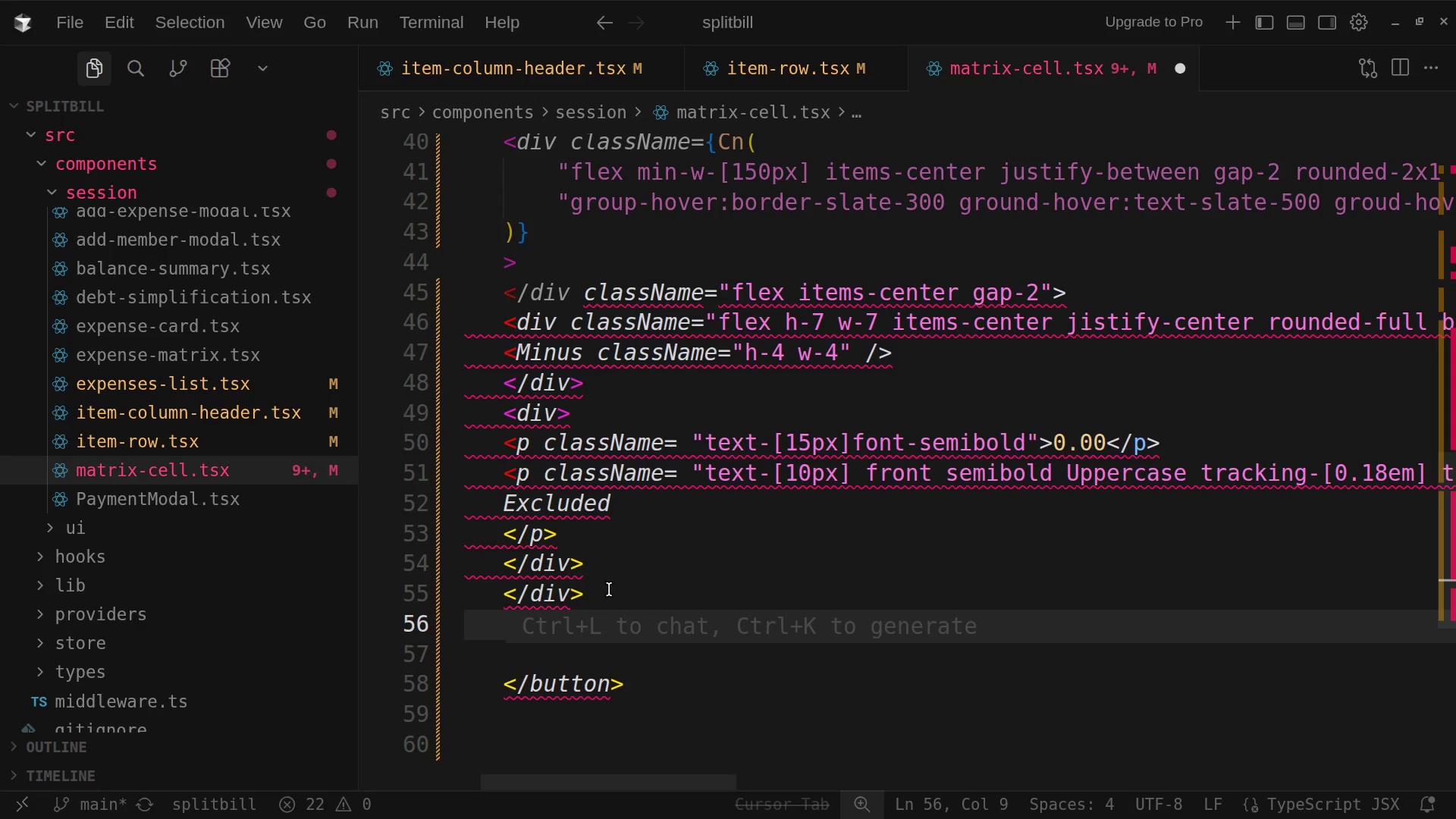 
type(square className=)
 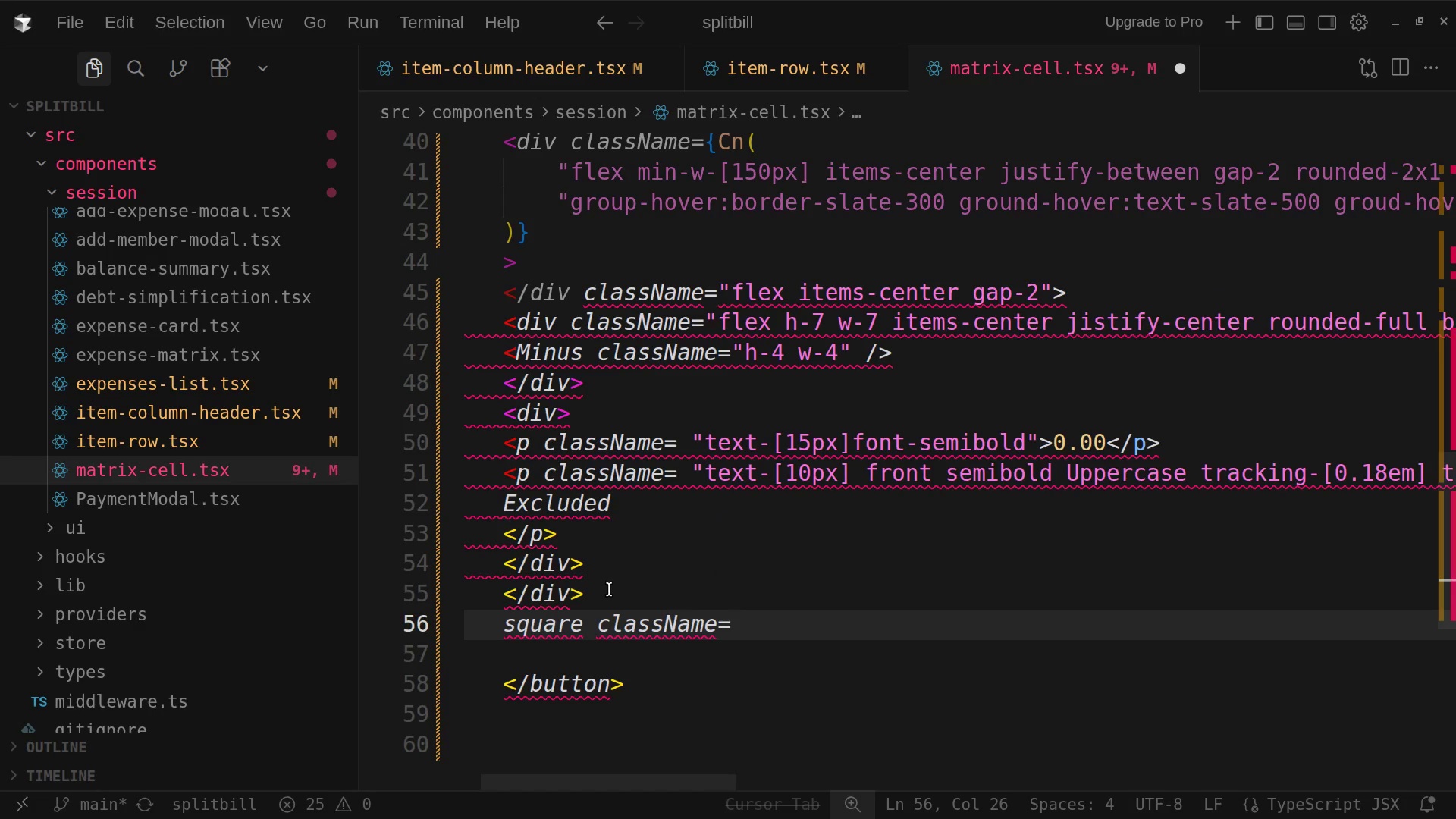 
left_click([515, 635])
 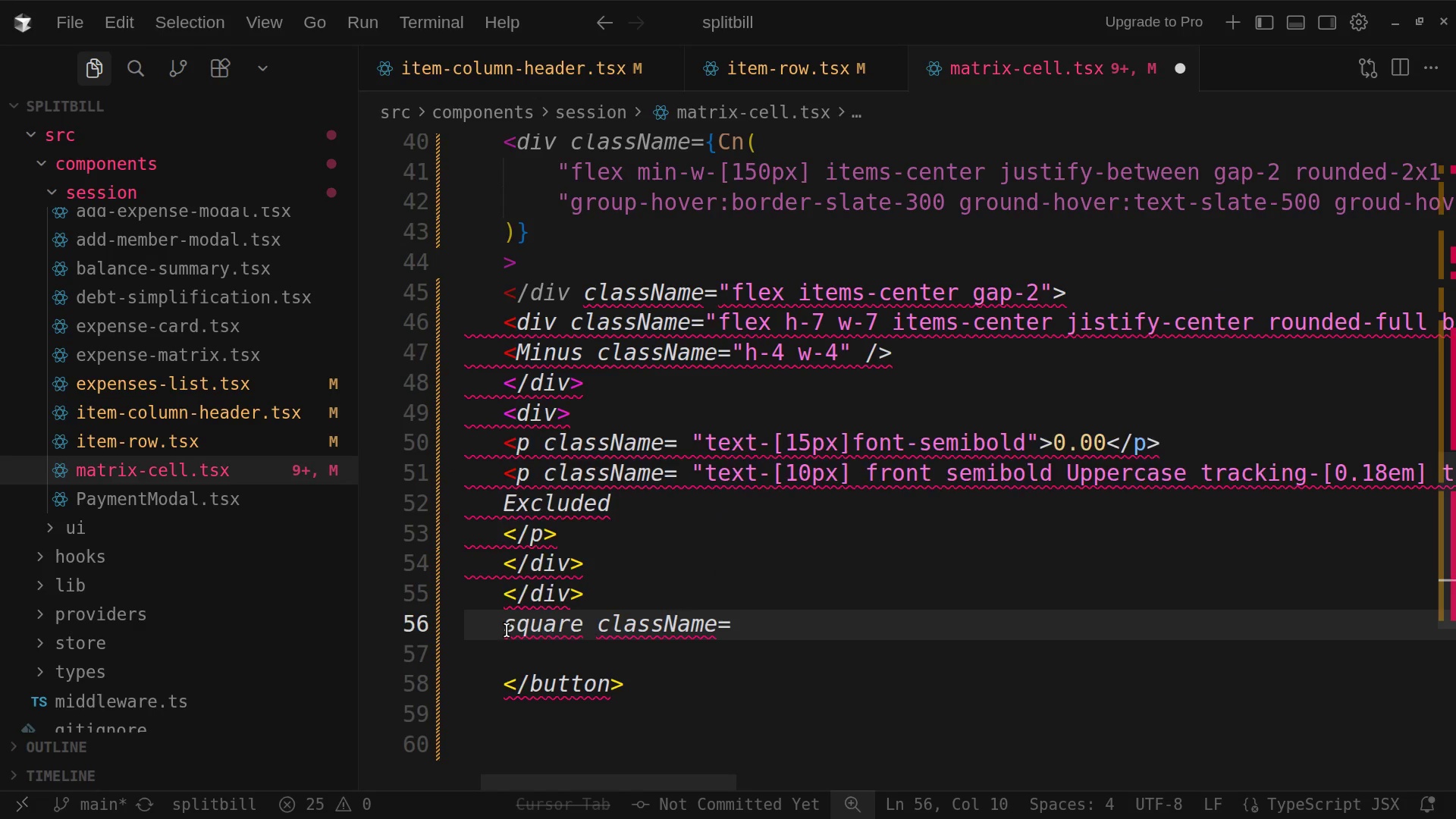 
left_click([507, 630])
 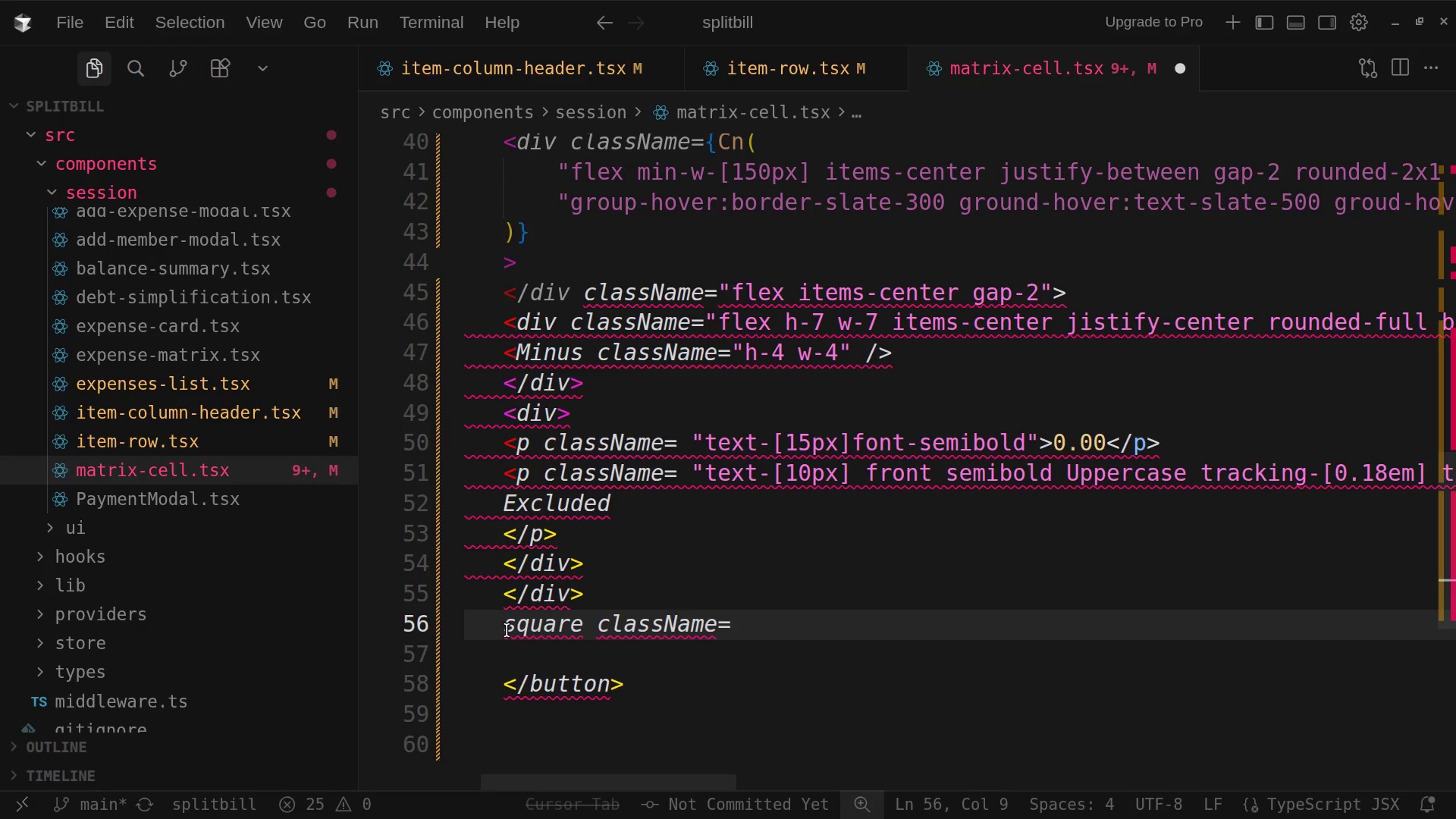 
key(Shift+Comma)
 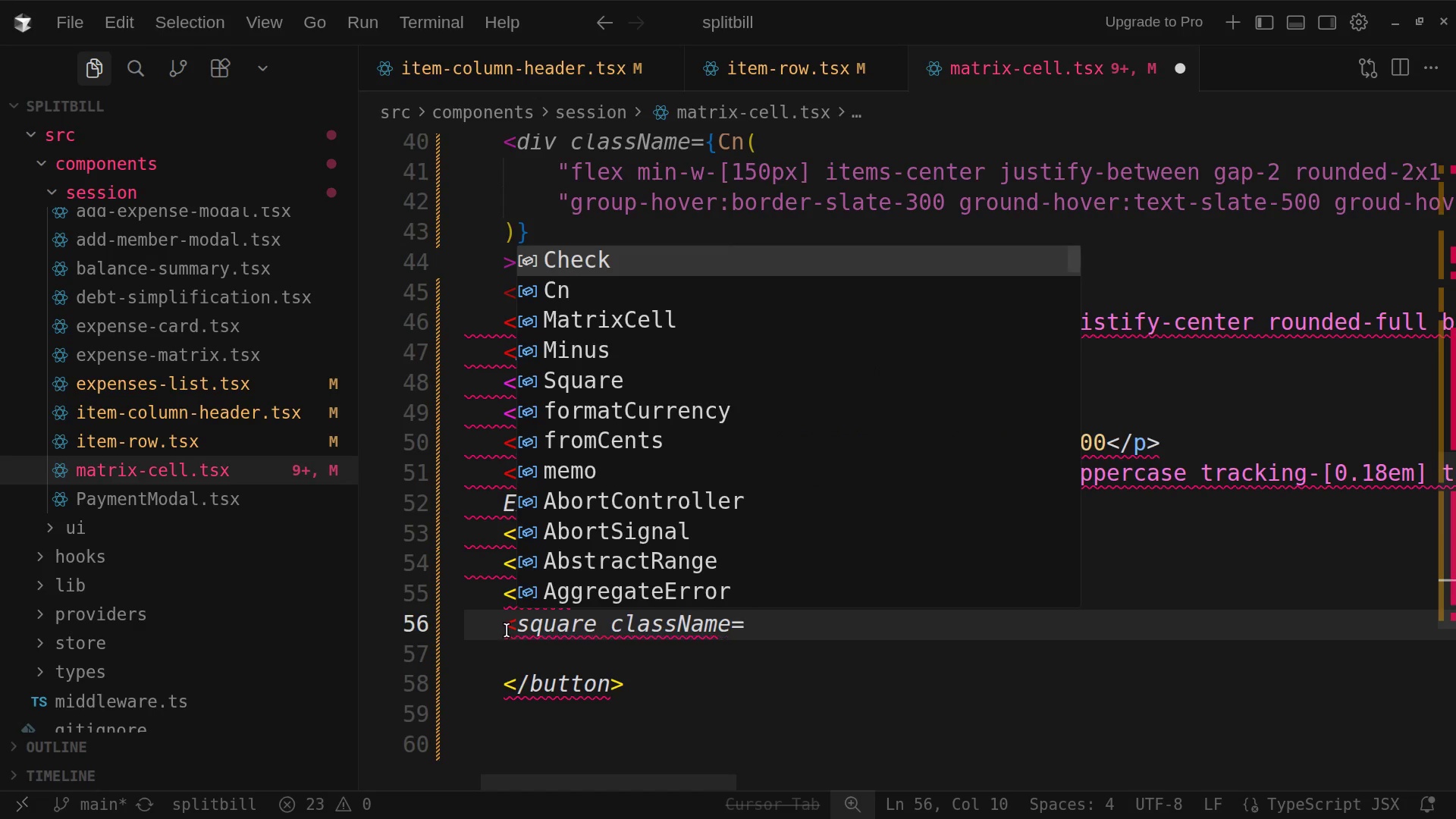 
key(ArrowRight)
 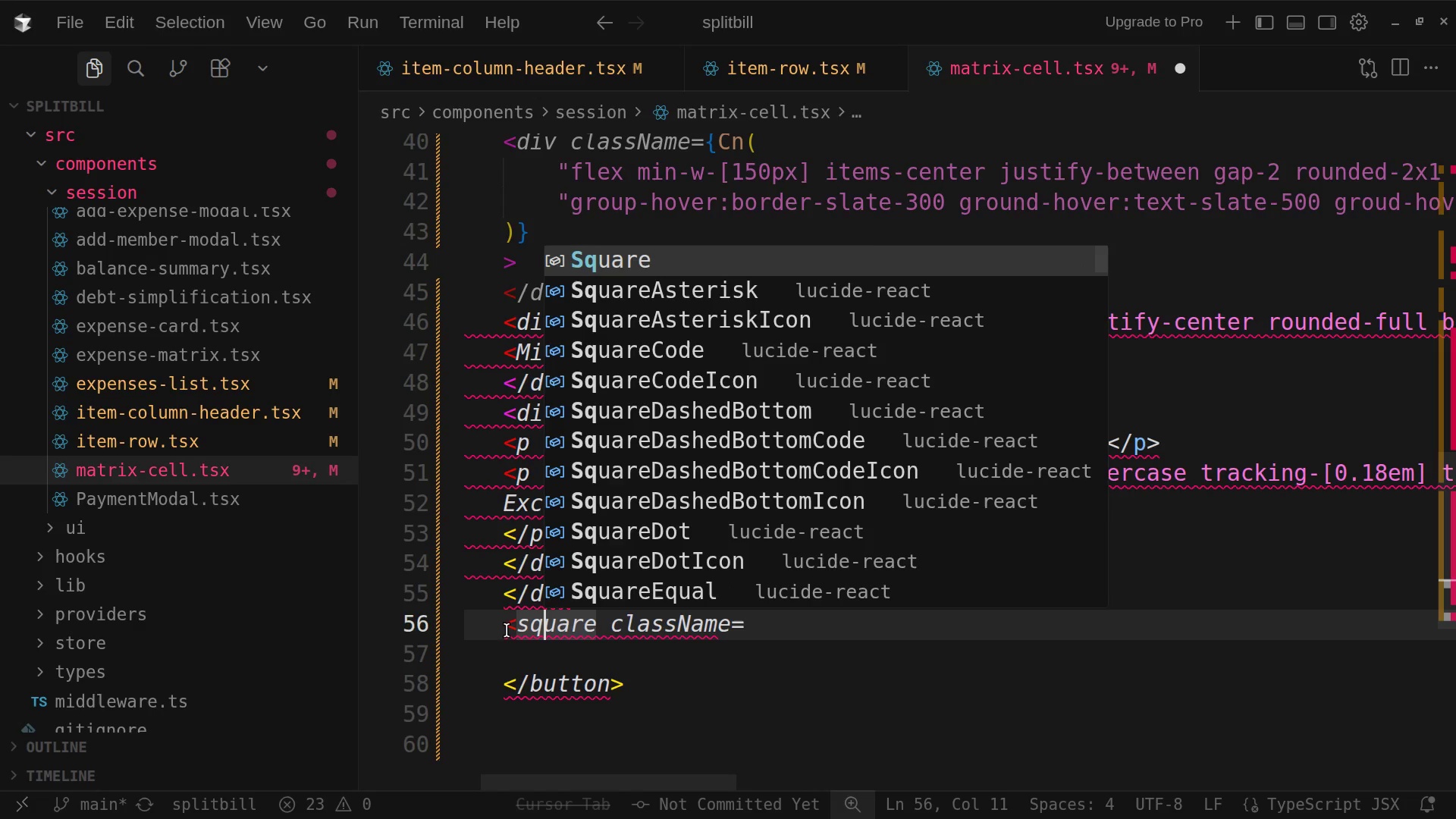 
key(ArrowRight)
 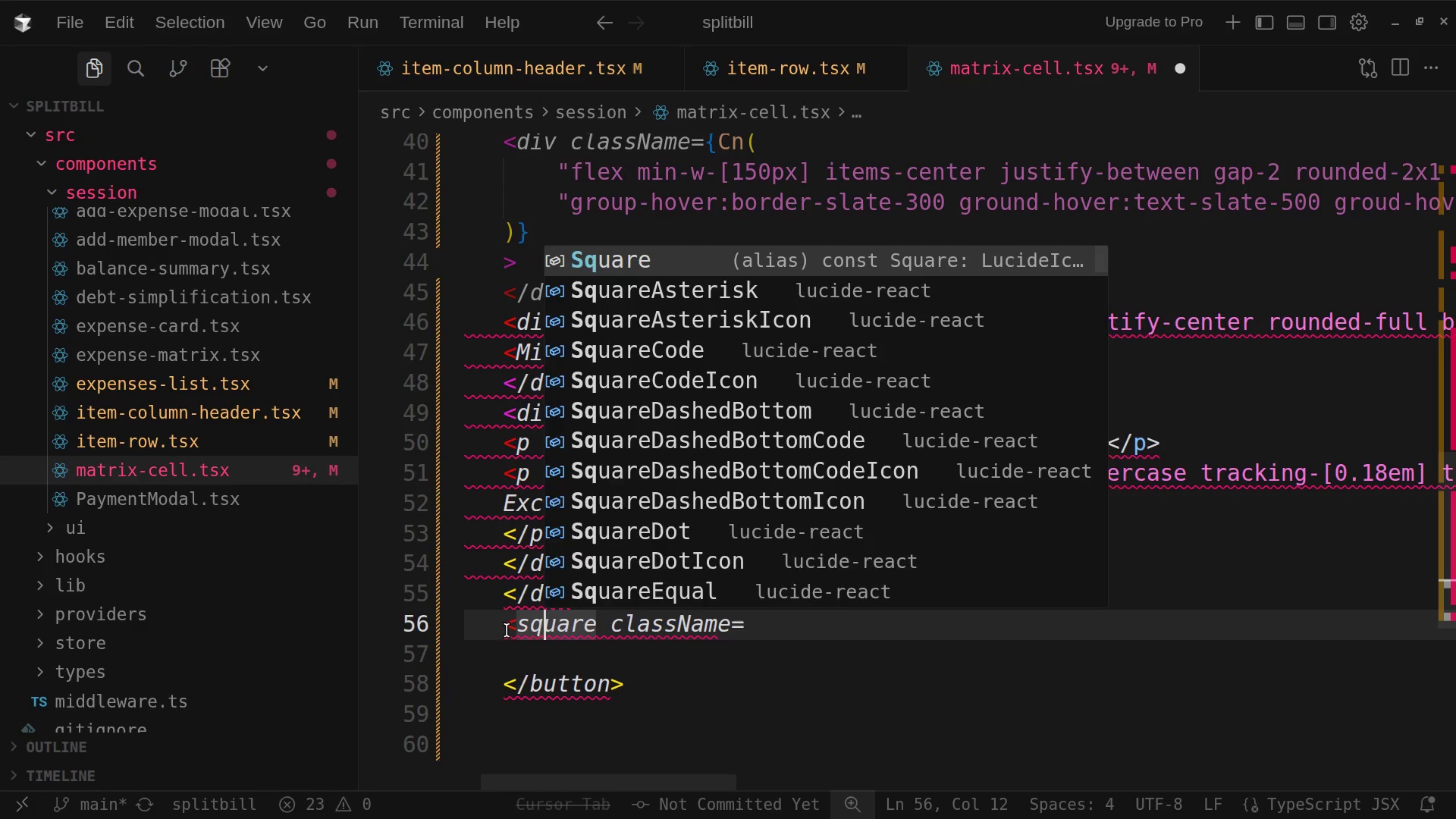 
key(ArrowRight)
 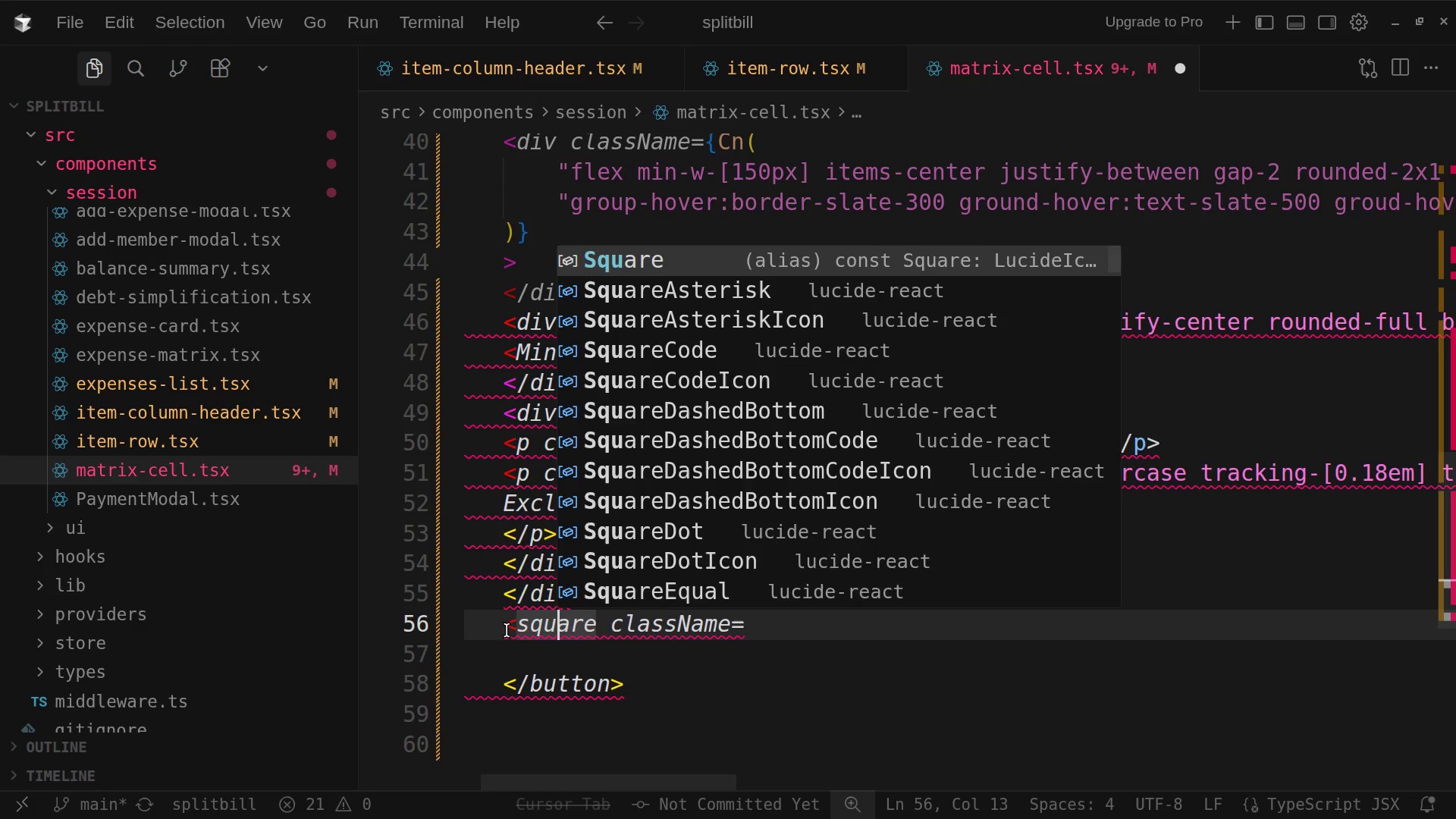 
key(ArrowRight)
 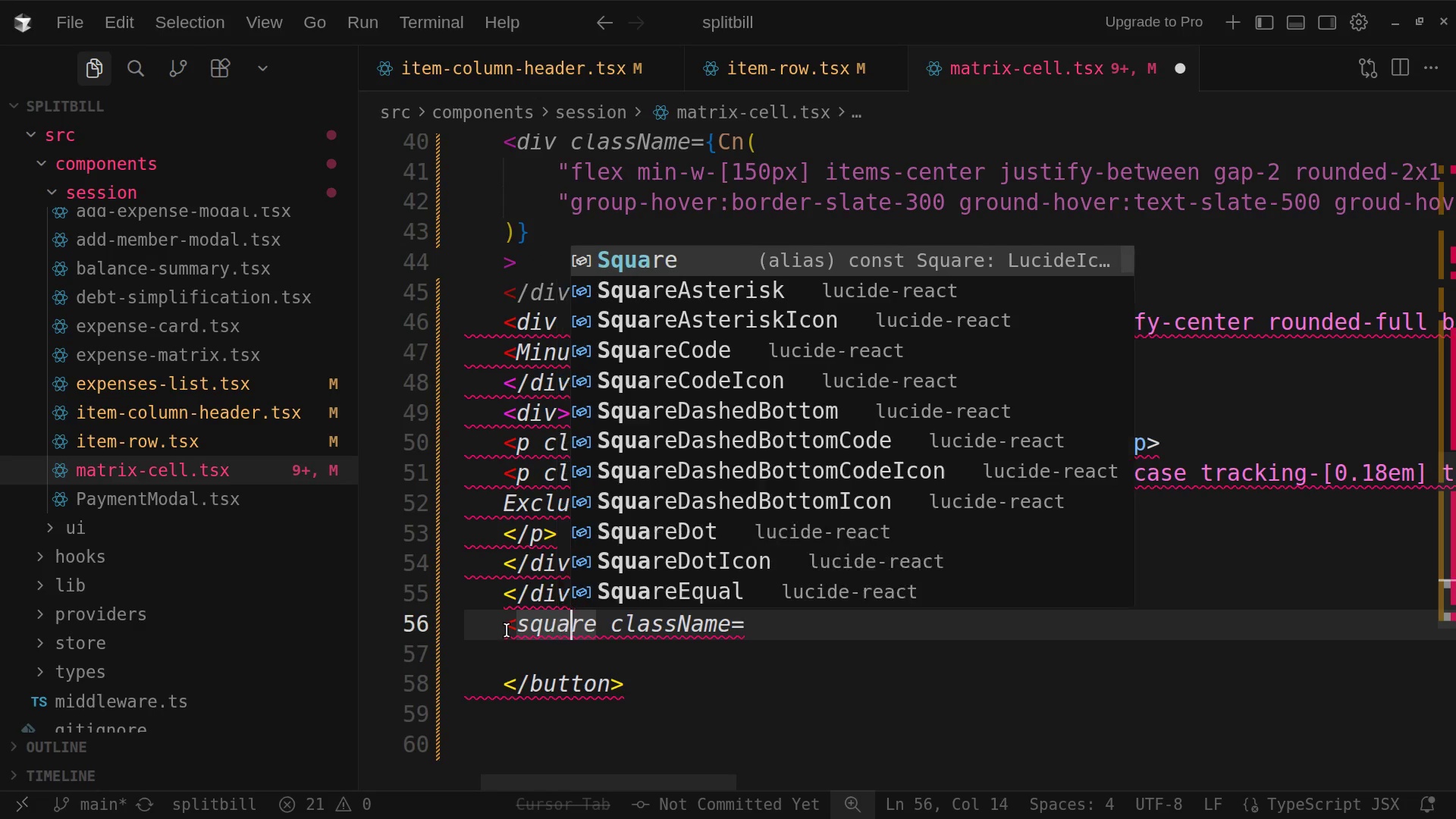 
key(ArrowRight)
 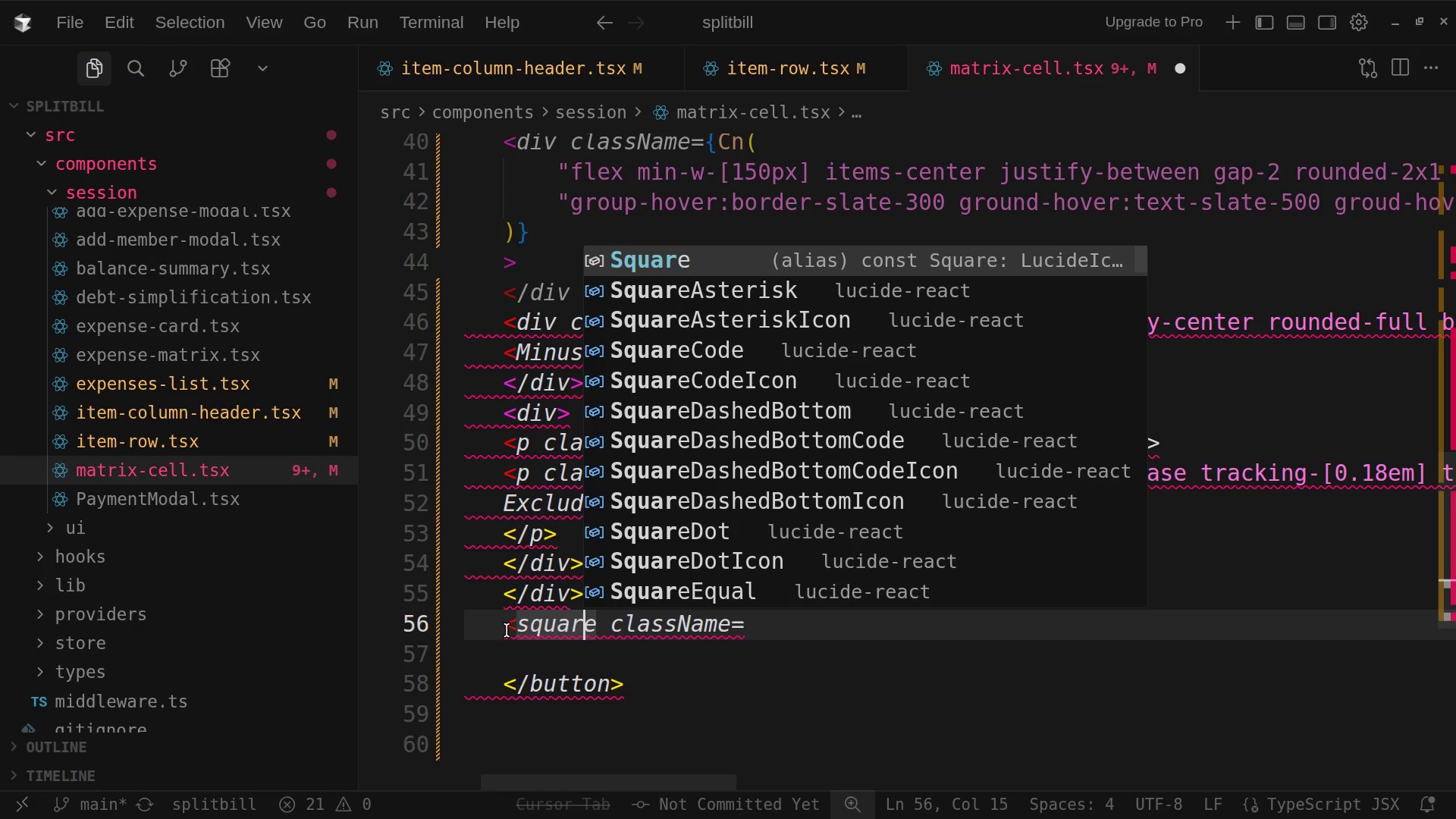 
key(ArrowRight)
 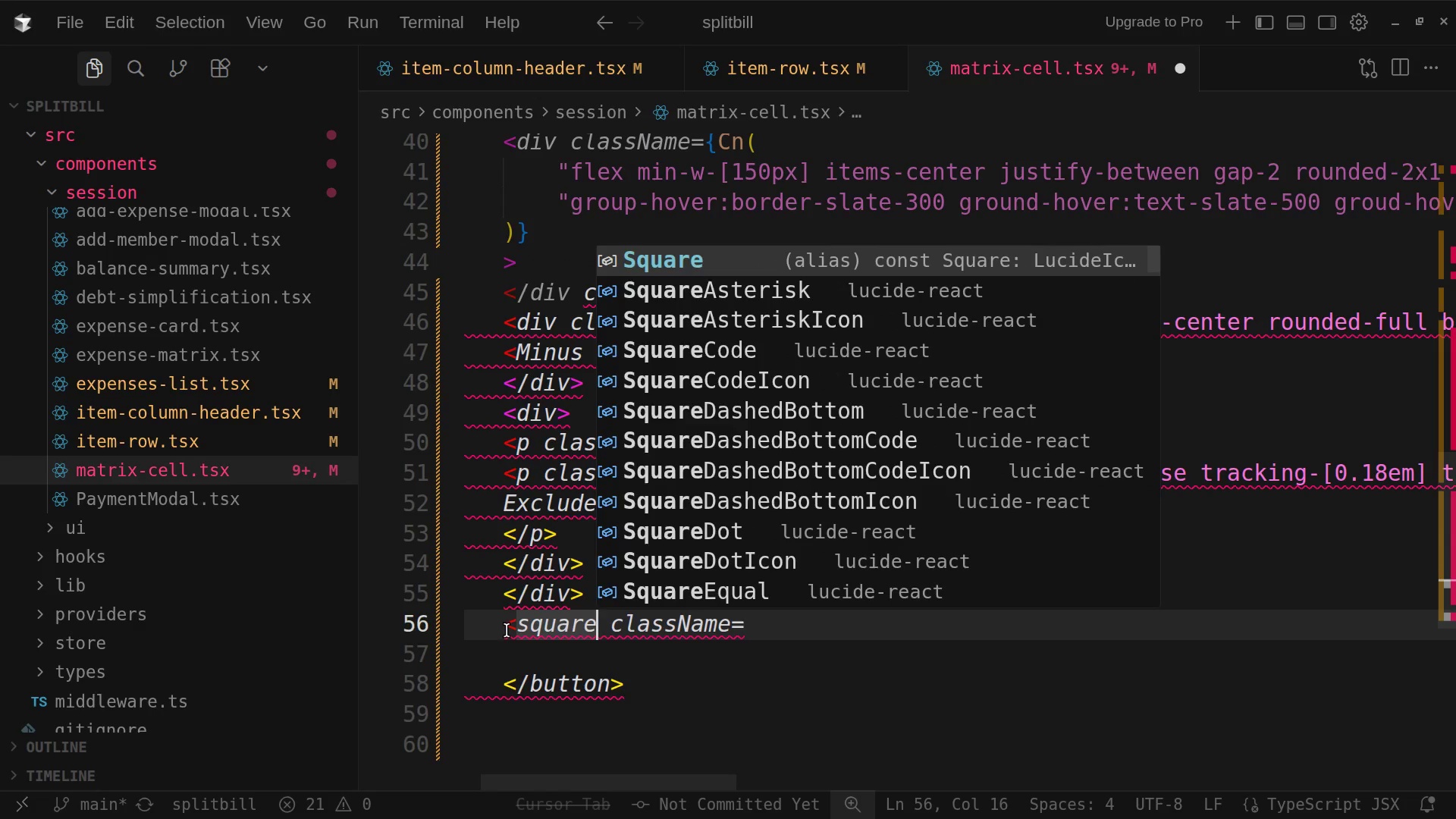 
key(ArrowRight)
 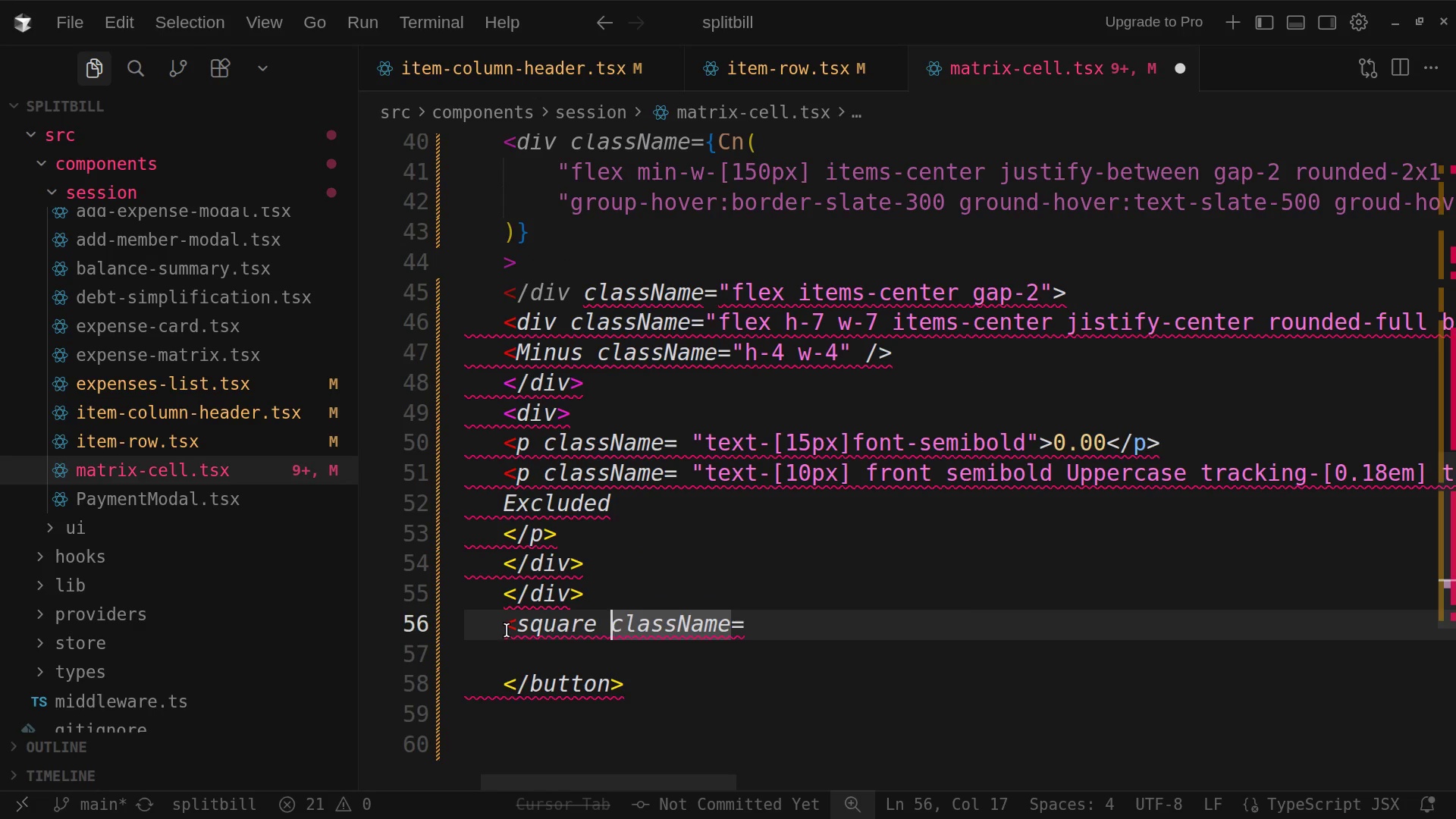 
key(ArrowRight)
 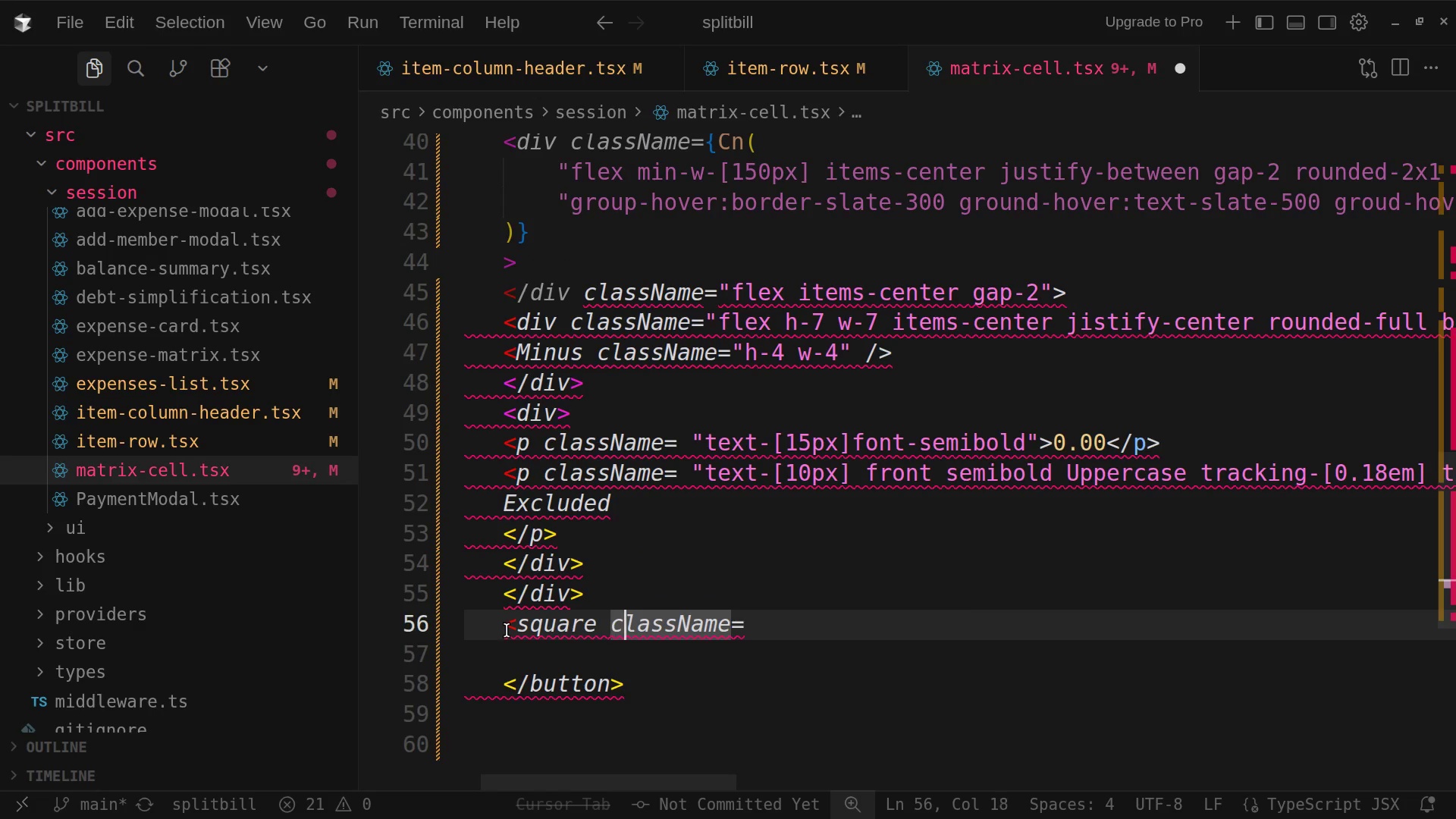 
key(ArrowRight)
 